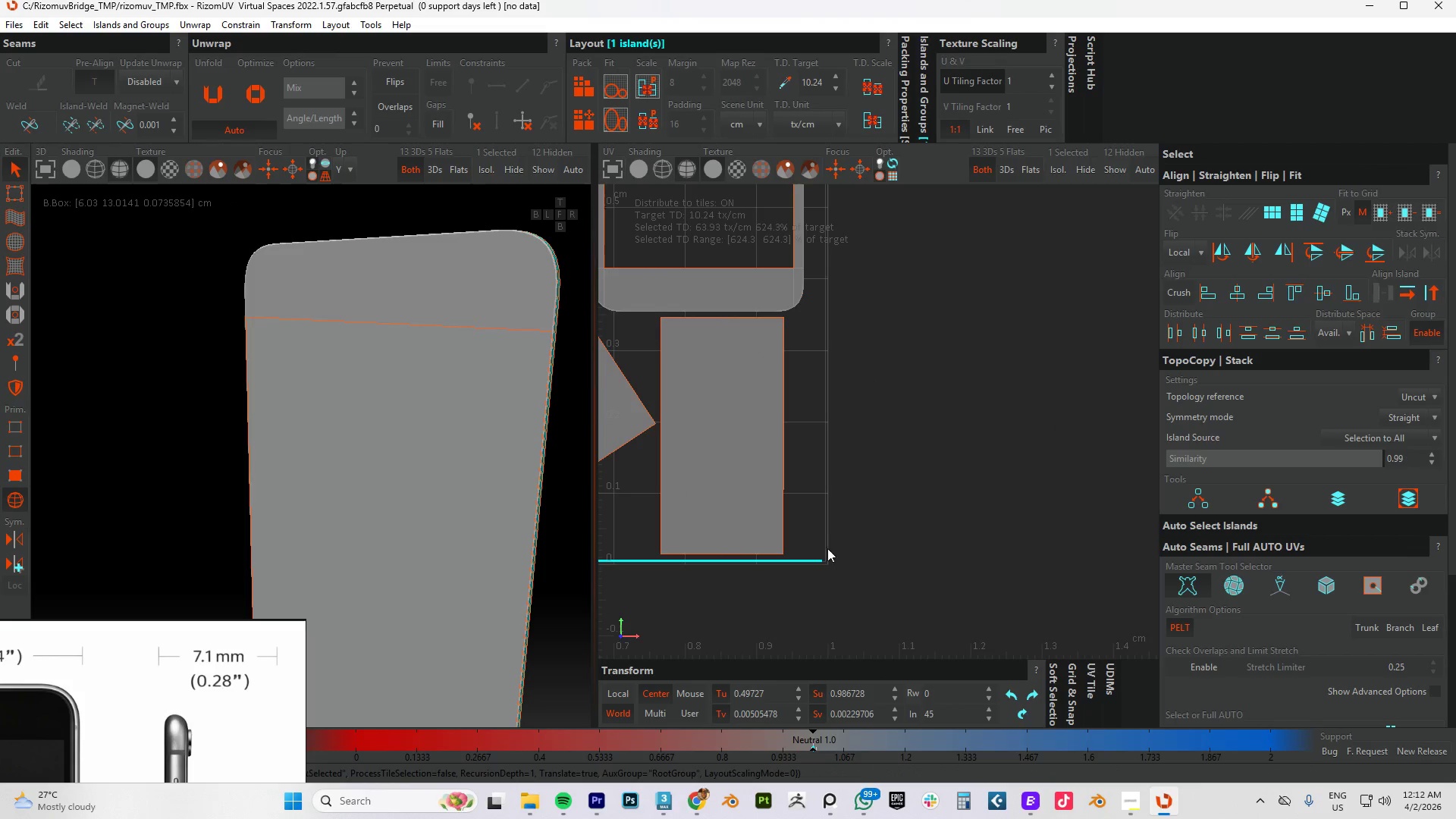 
scroll: coordinate [819, 532], scroll_direction: down, amount: 5.0
 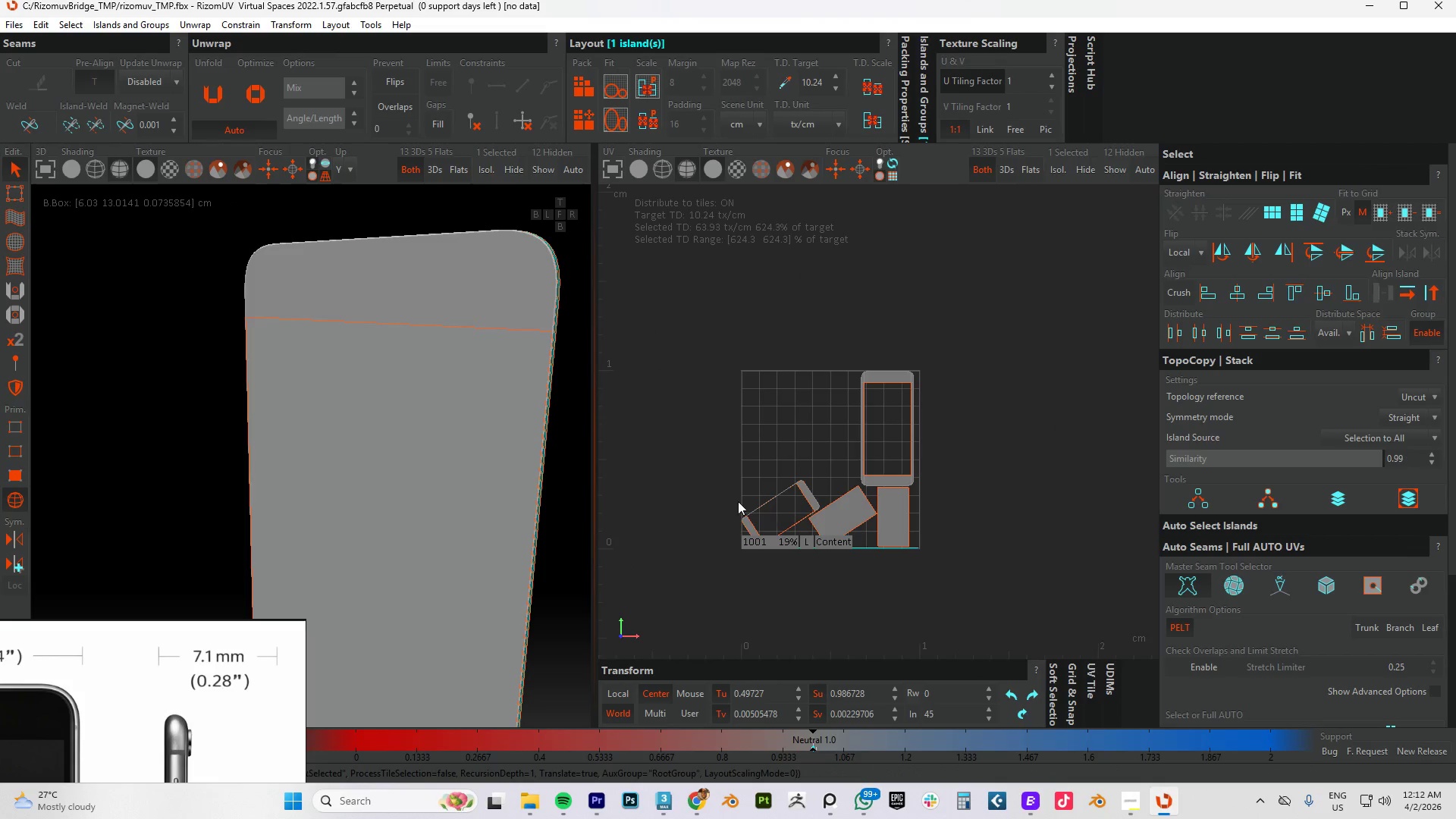 
hold_key(key=AltLeft, duration=1.51)
 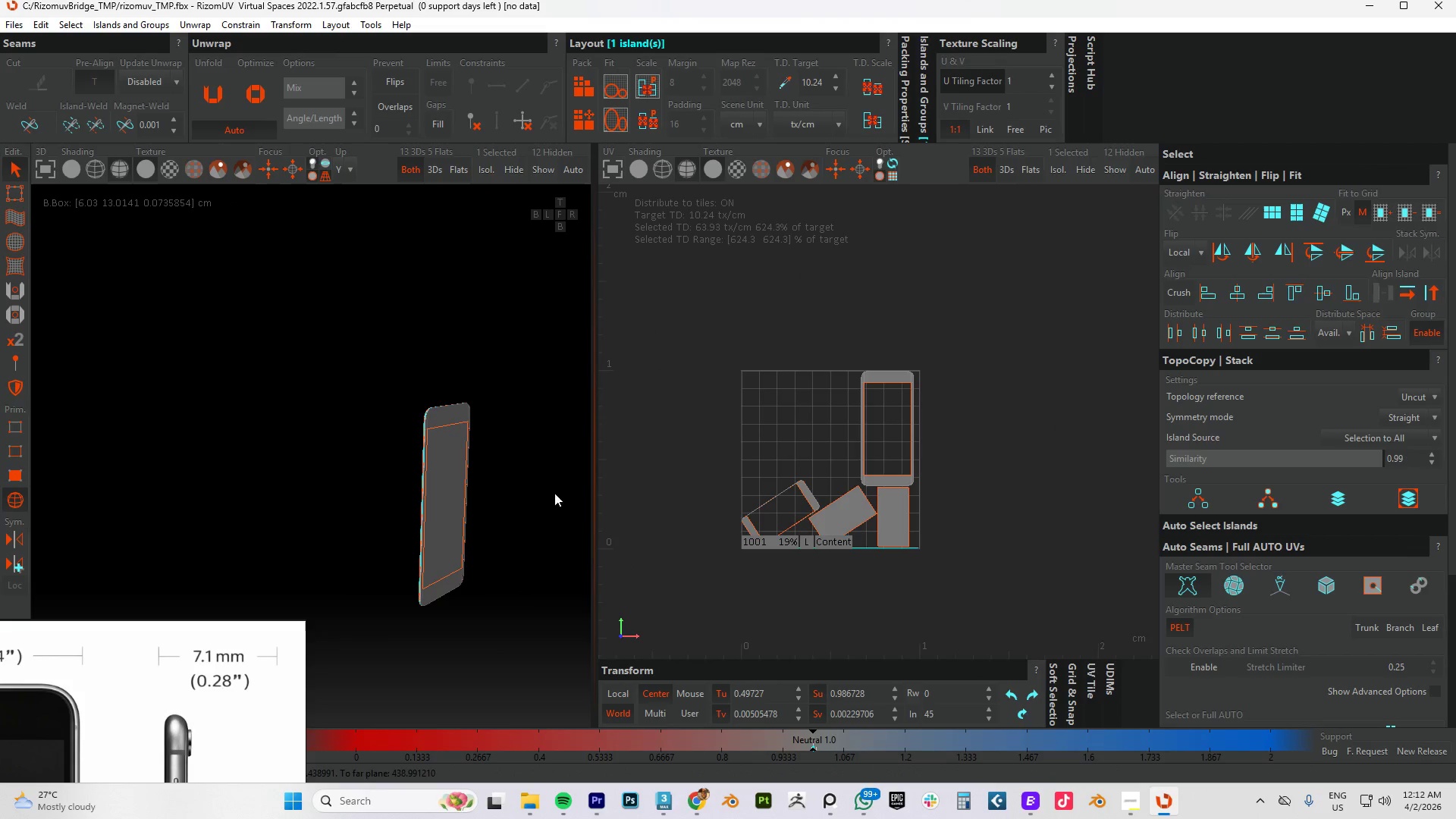 
scroll: coordinate [416, 449], scroll_direction: down, amount: 7.0
 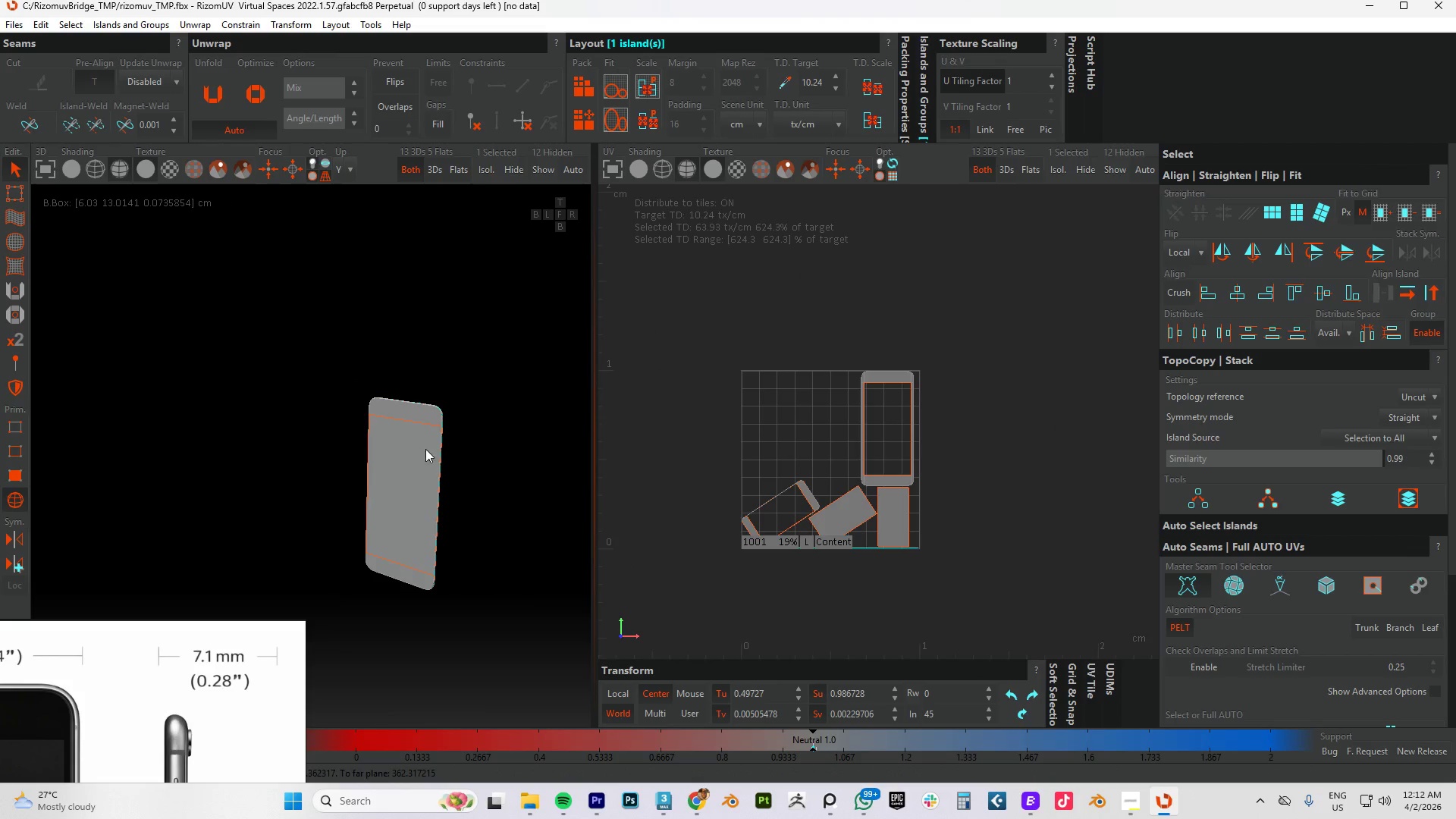 
hold_key(key=AltLeft, duration=0.58)
 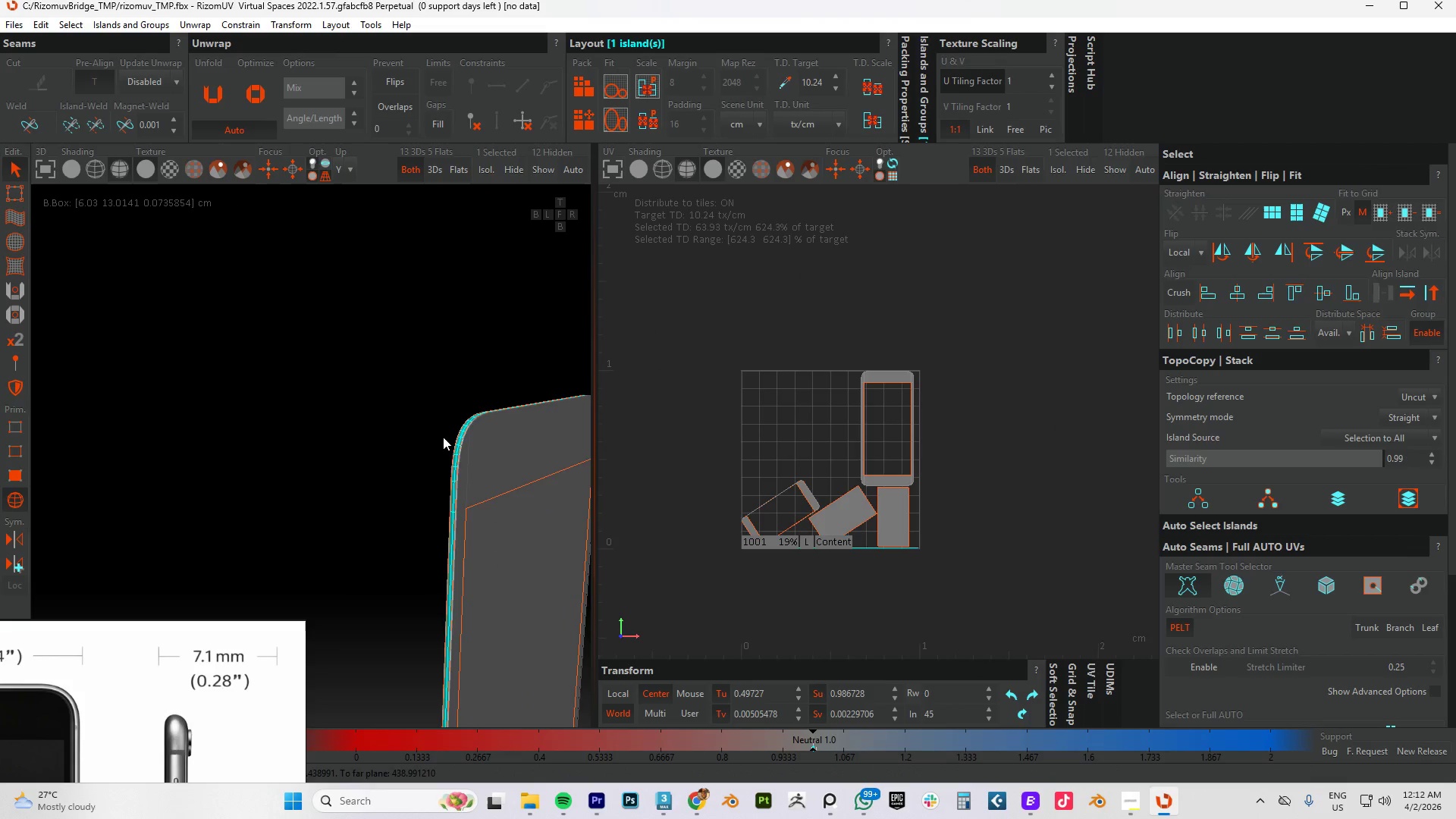 
scroll: coordinate [450, 447], scroll_direction: up, amount: 9.0
 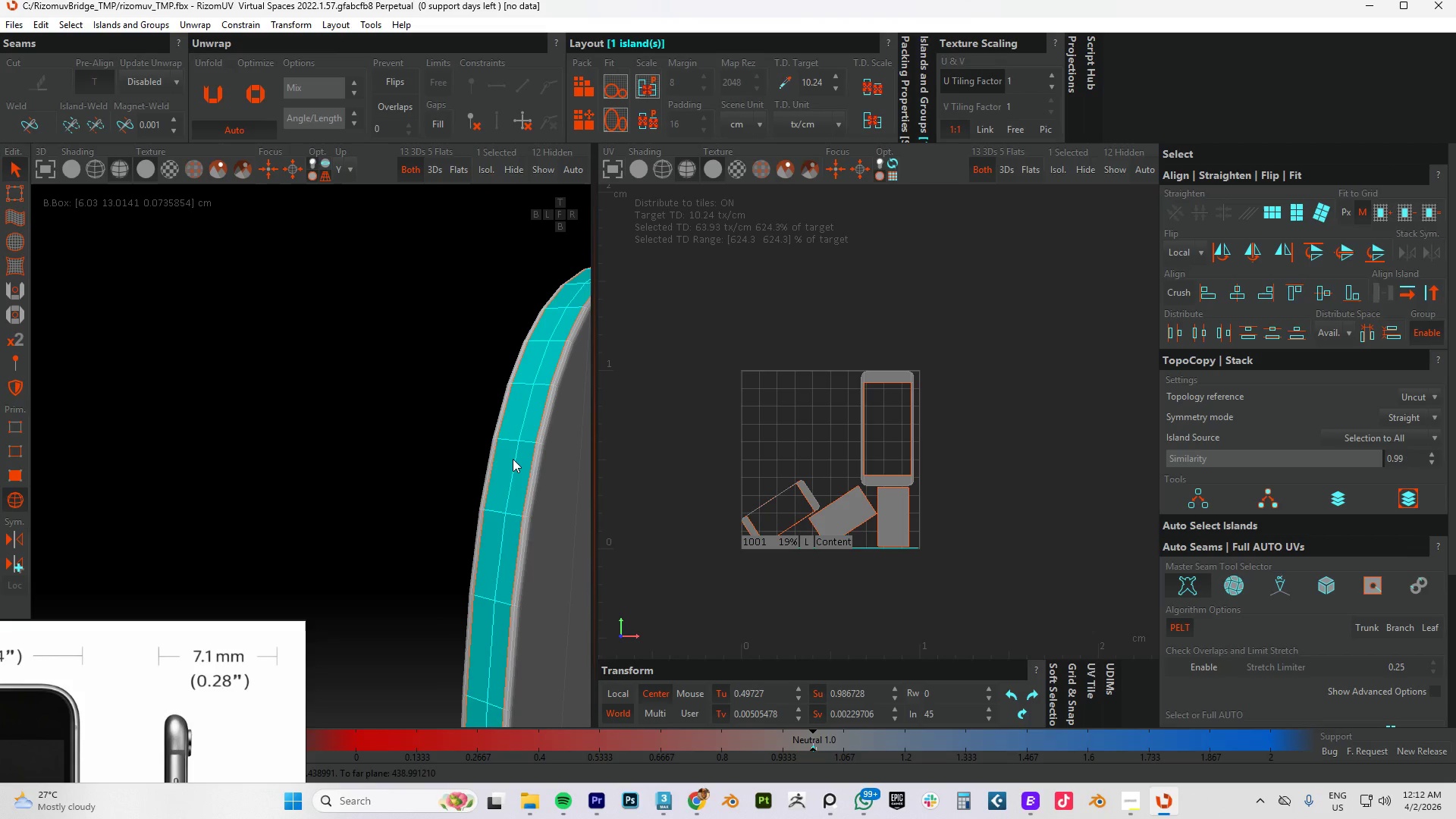 
key(F2)
 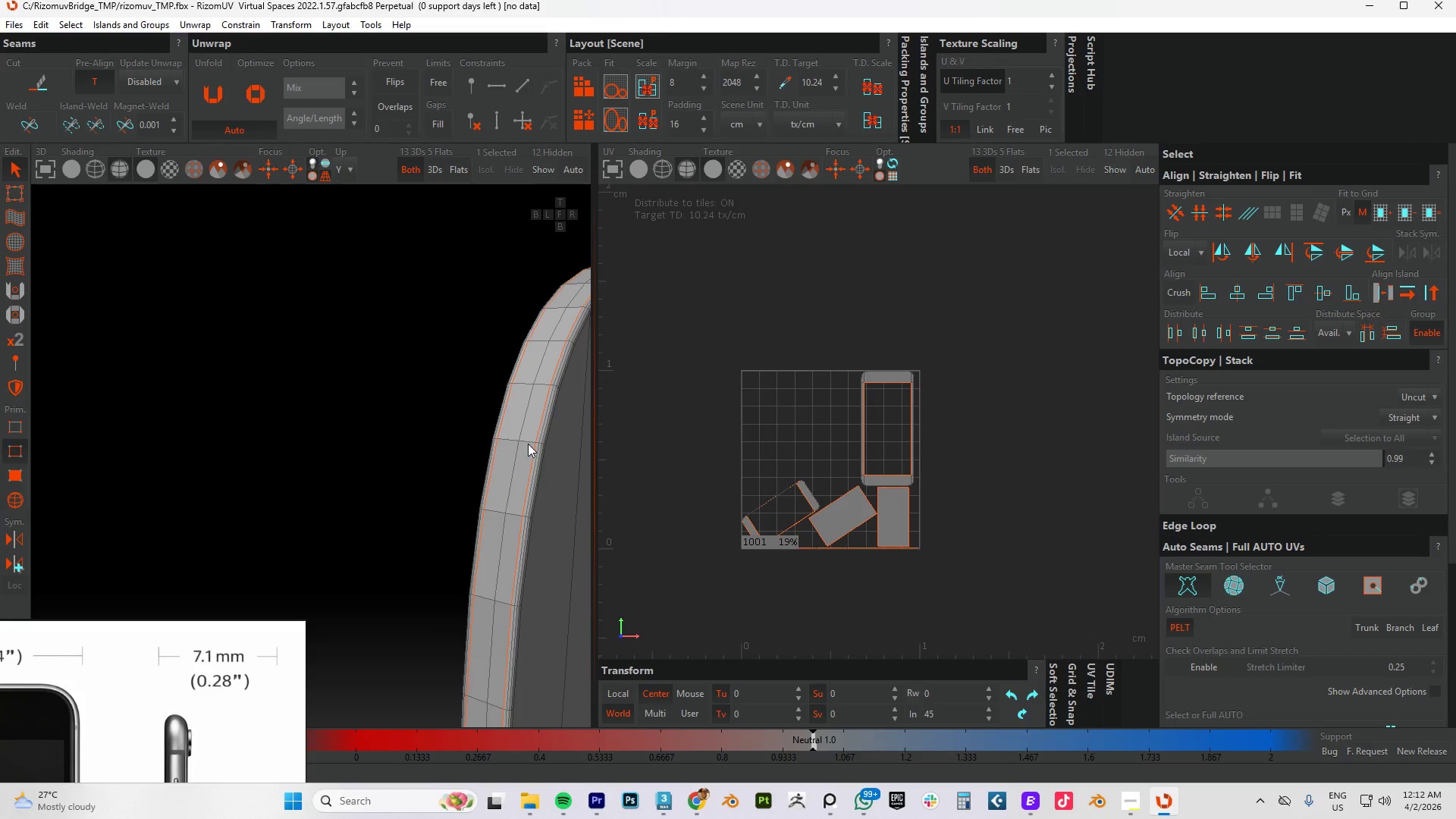 
double_click([528, 444])
 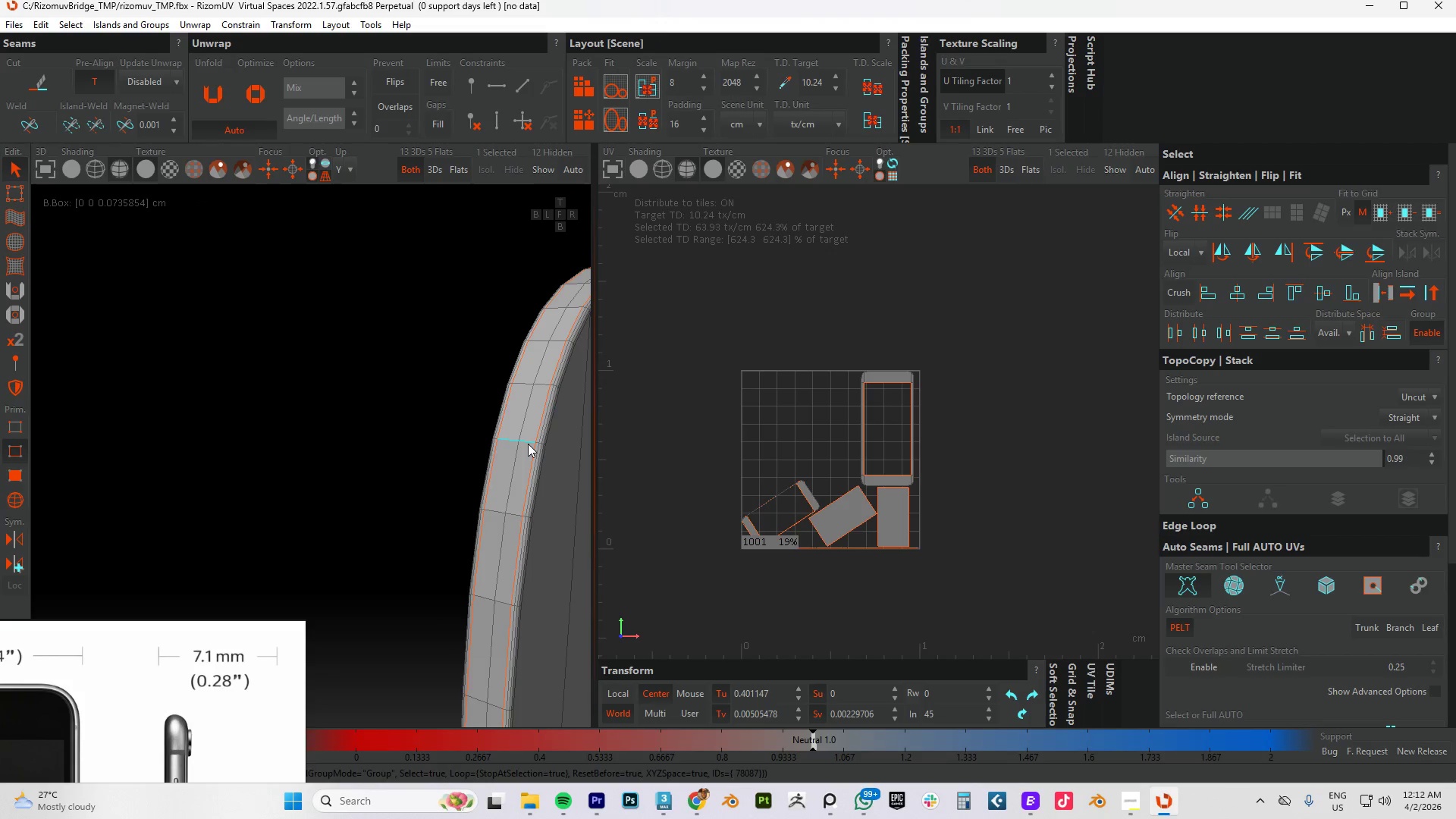 
type(c[F4]cup)
 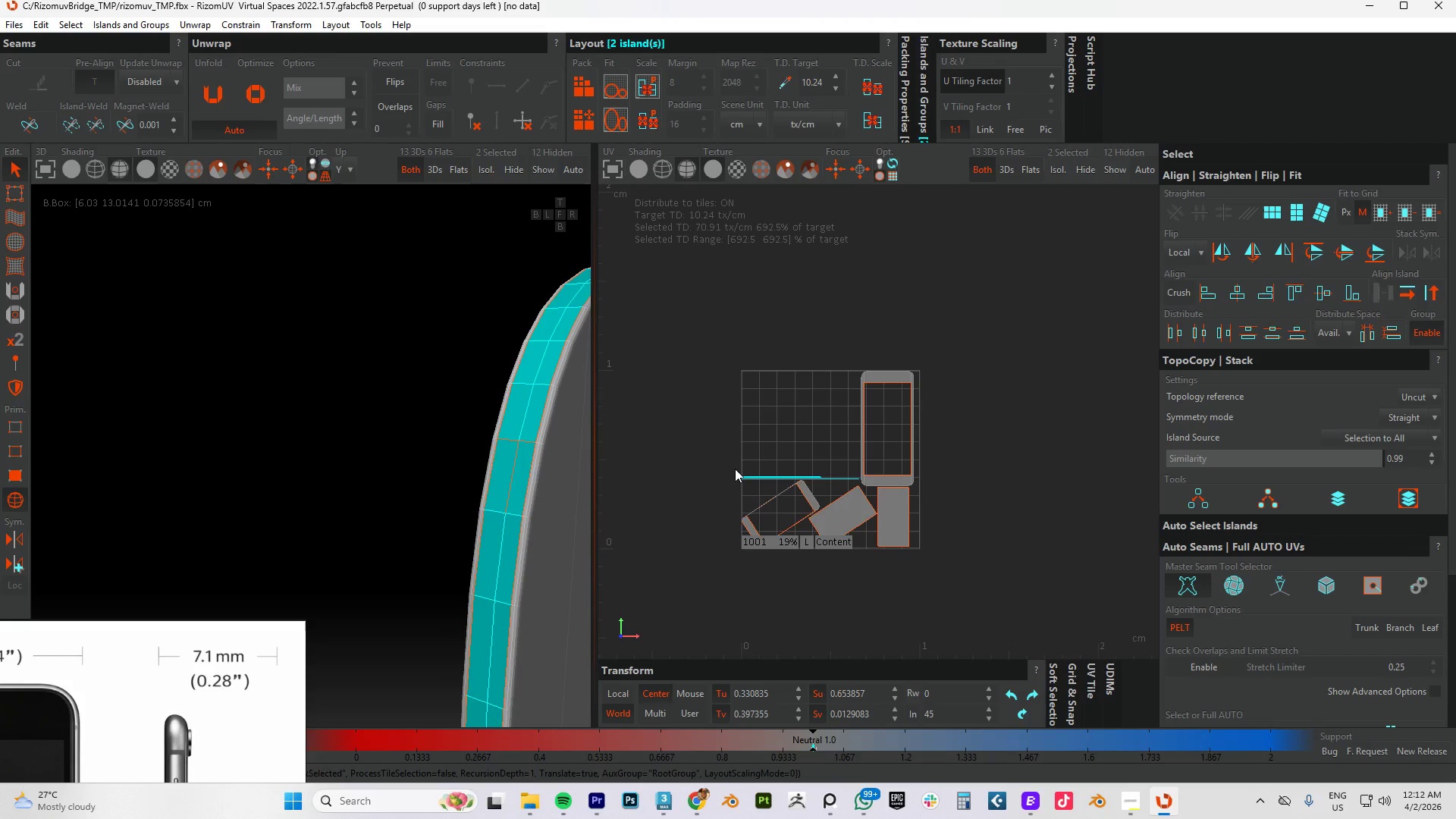 
scroll: coordinate [851, 479], scroll_direction: up, amount: 3.0
 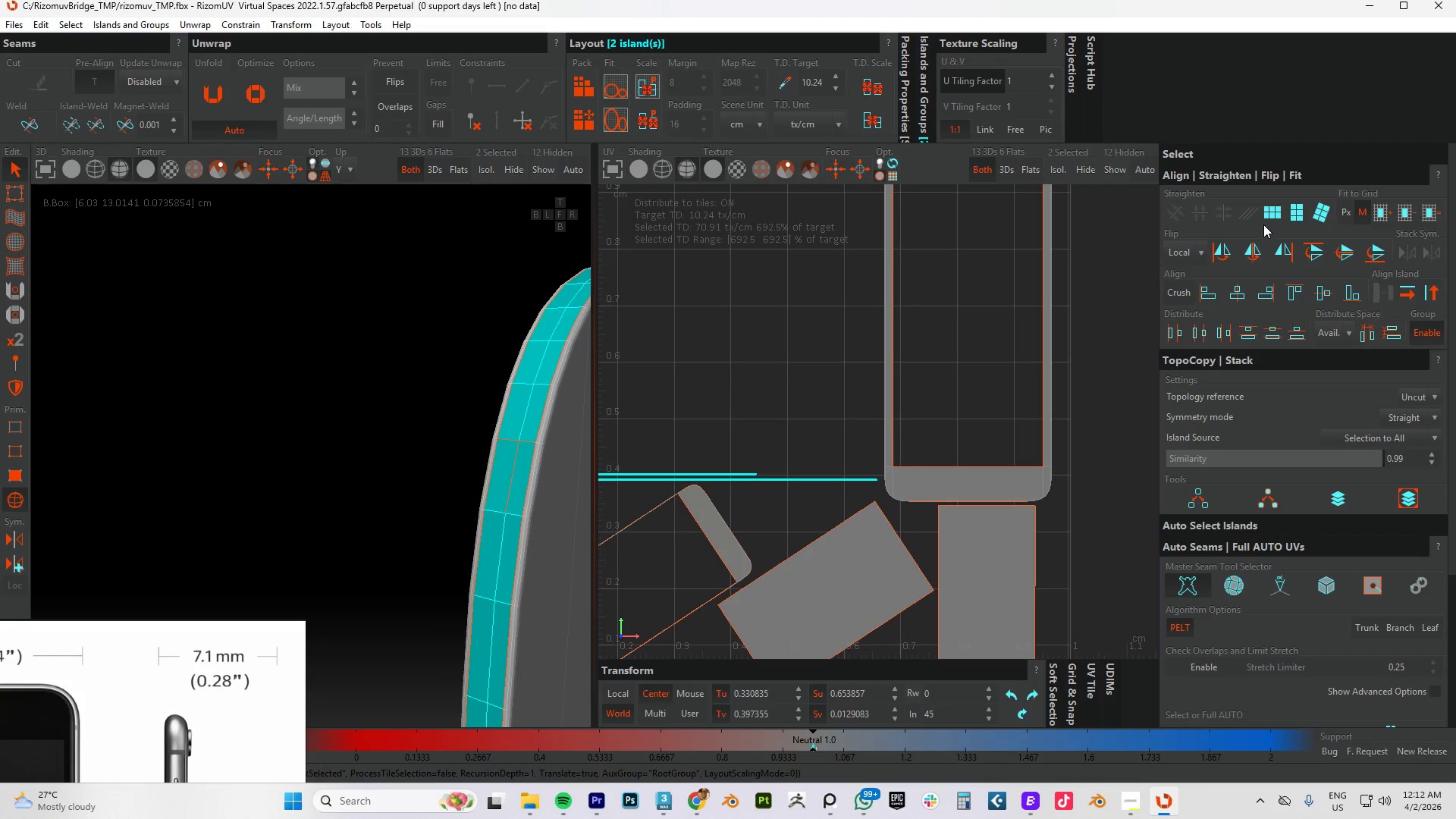 
left_click([1270, 210])
 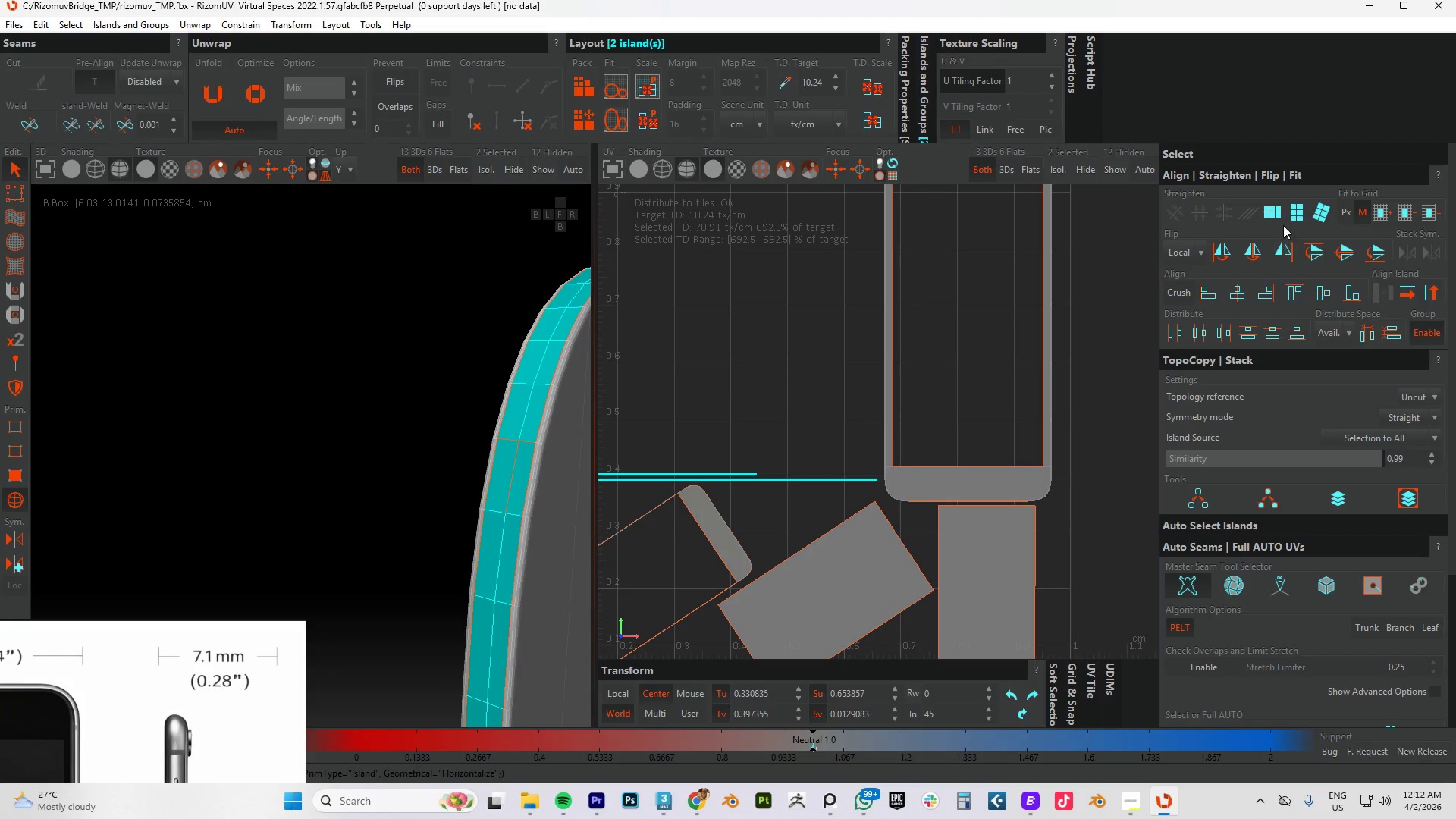 
left_click([1297, 215])
 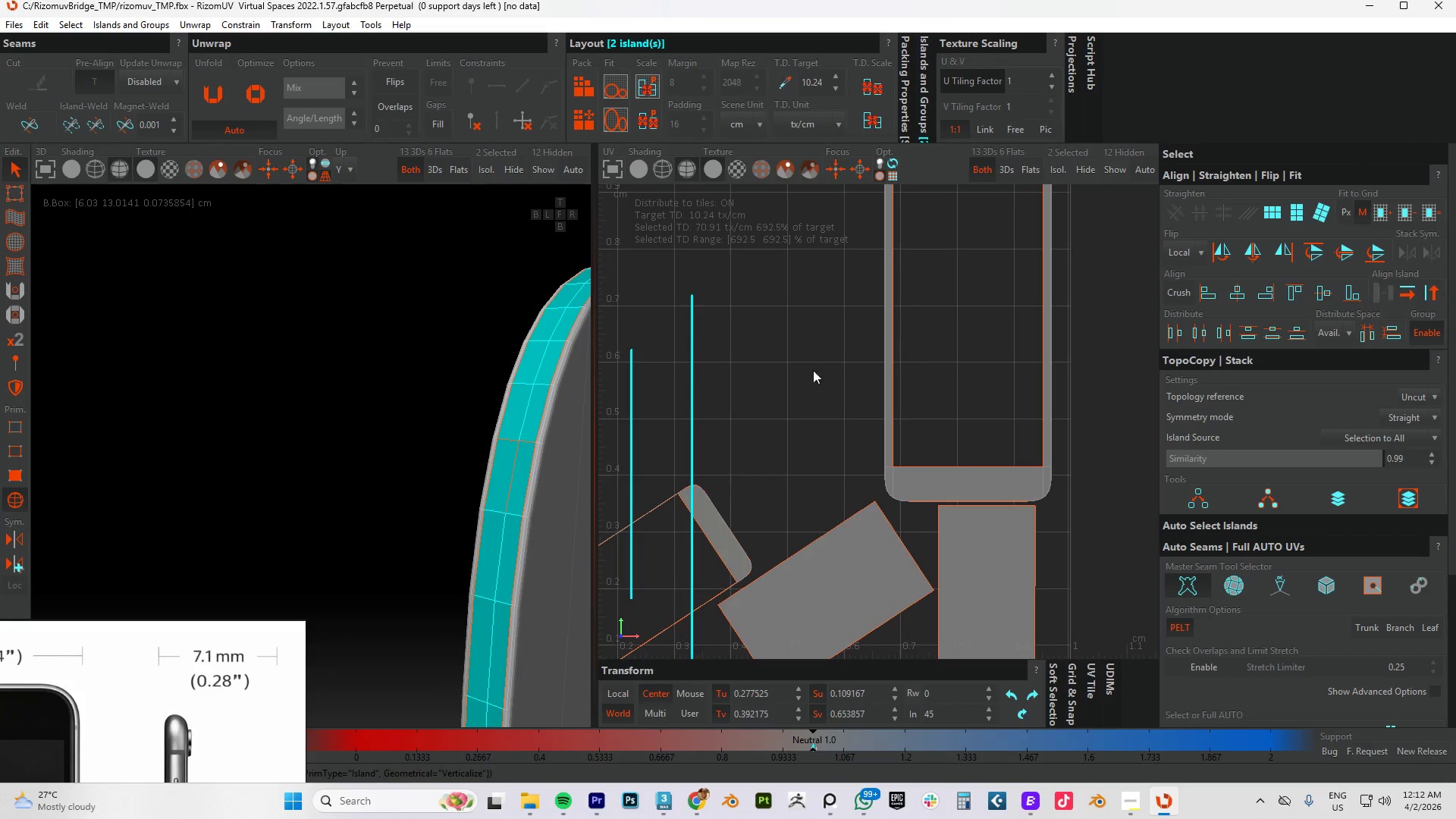 
scroll: coordinate [774, 382], scroll_direction: down, amount: 6.0
 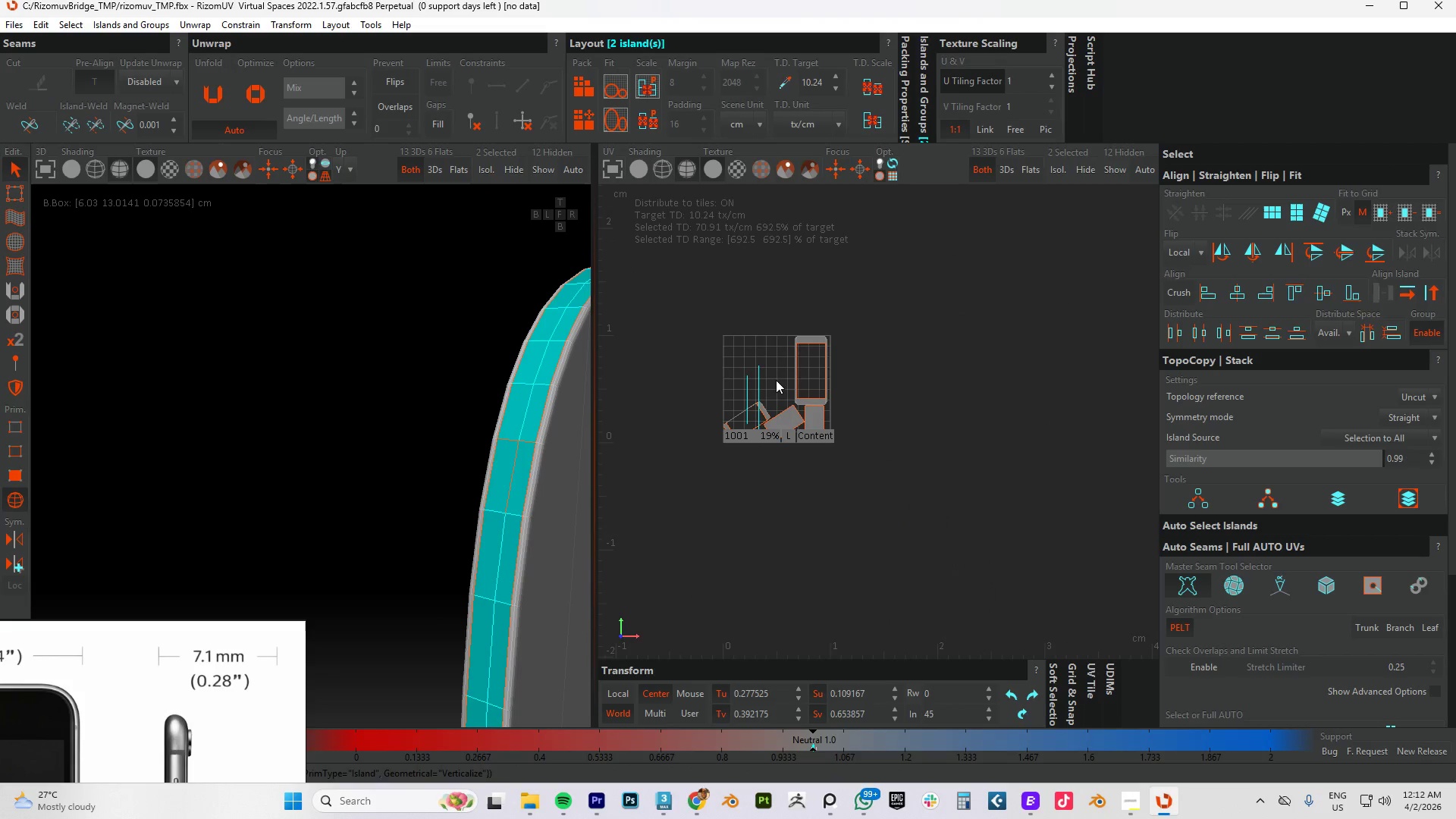 
key(P)
 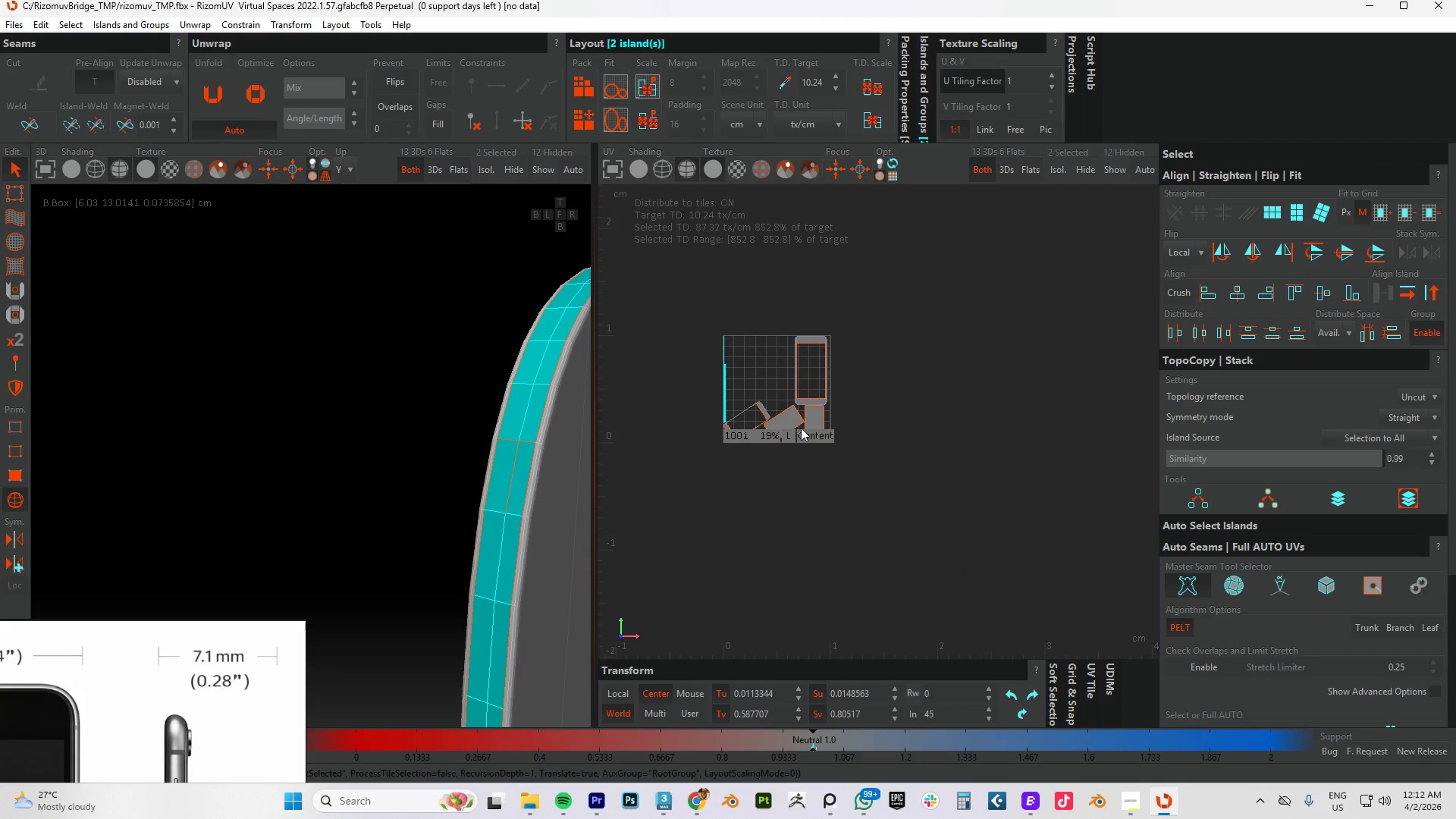 
scroll: coordinate [796, 430], scroll_direction: up, amount: 3.0
 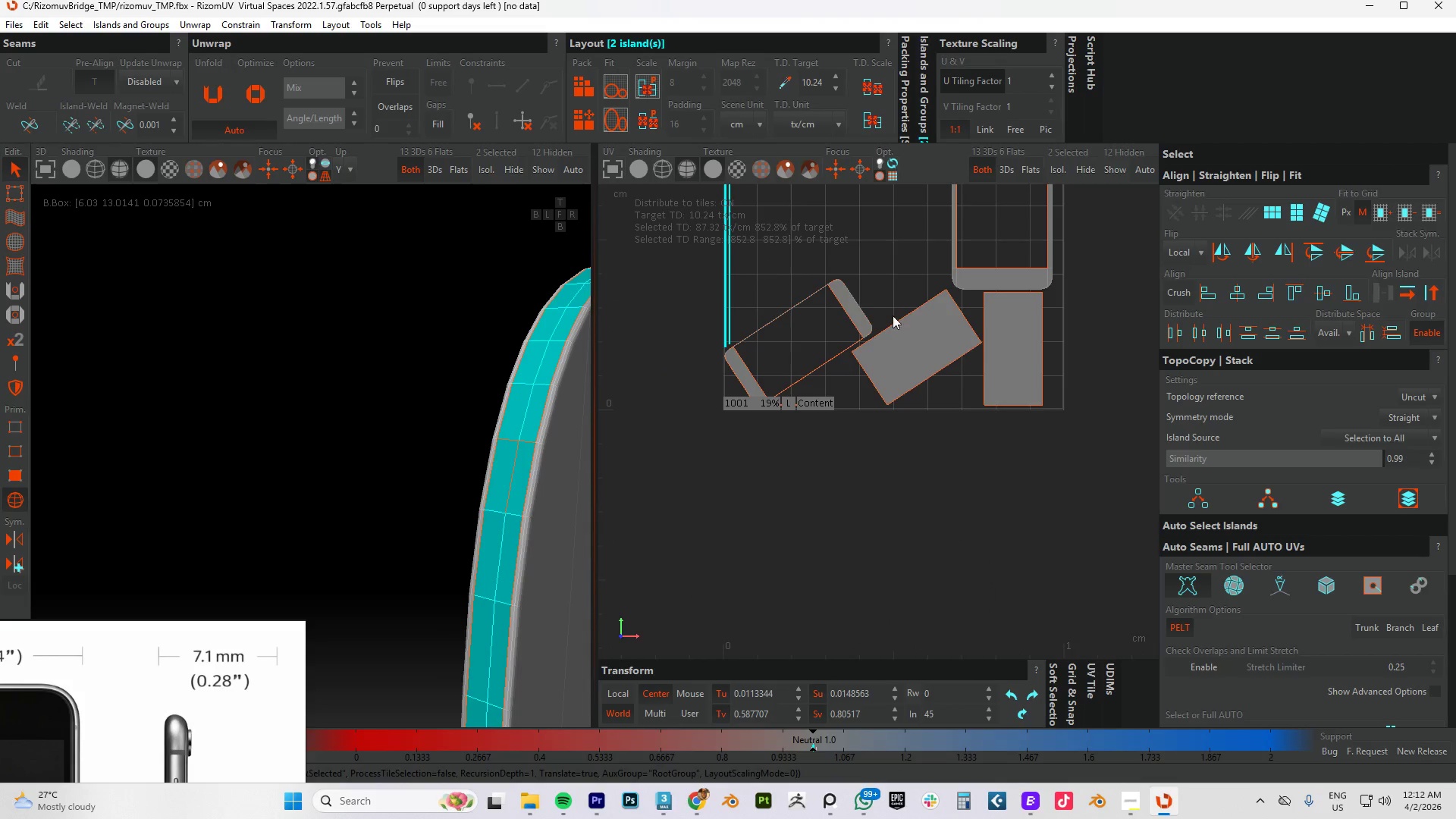 
left_click([919, 356])
 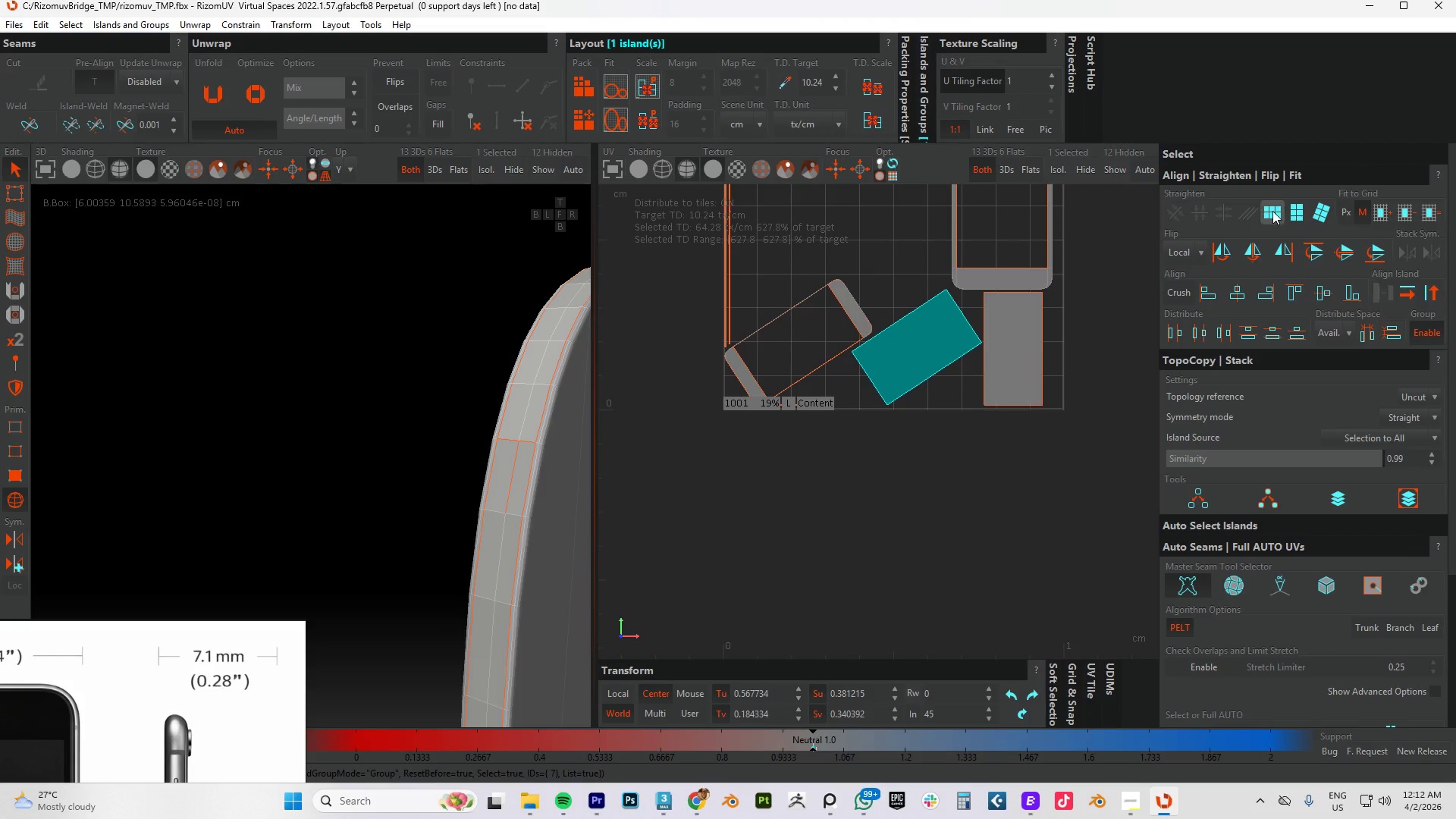 
left_click([1294, 211])
 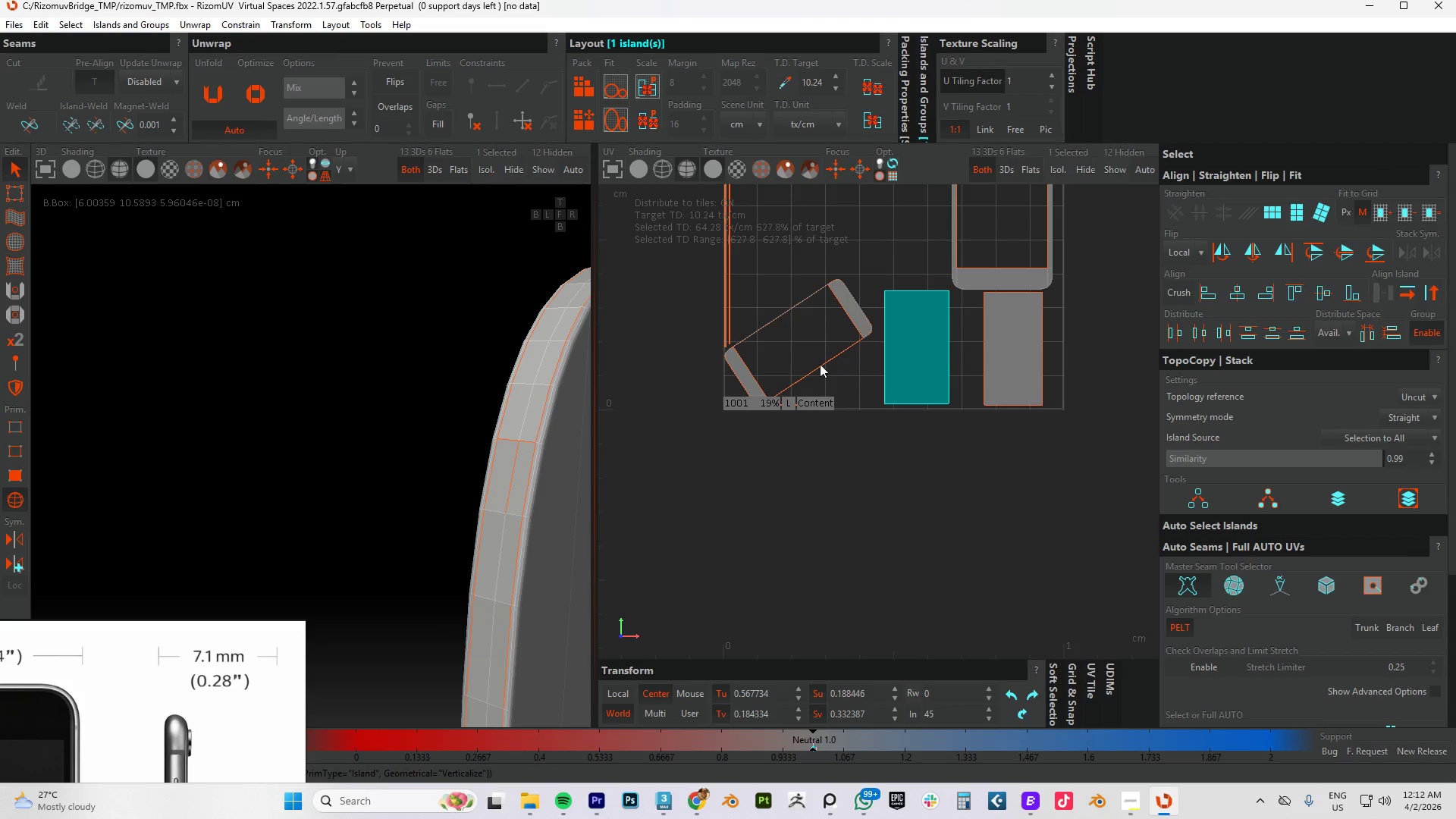 
left_click([862, 315])
 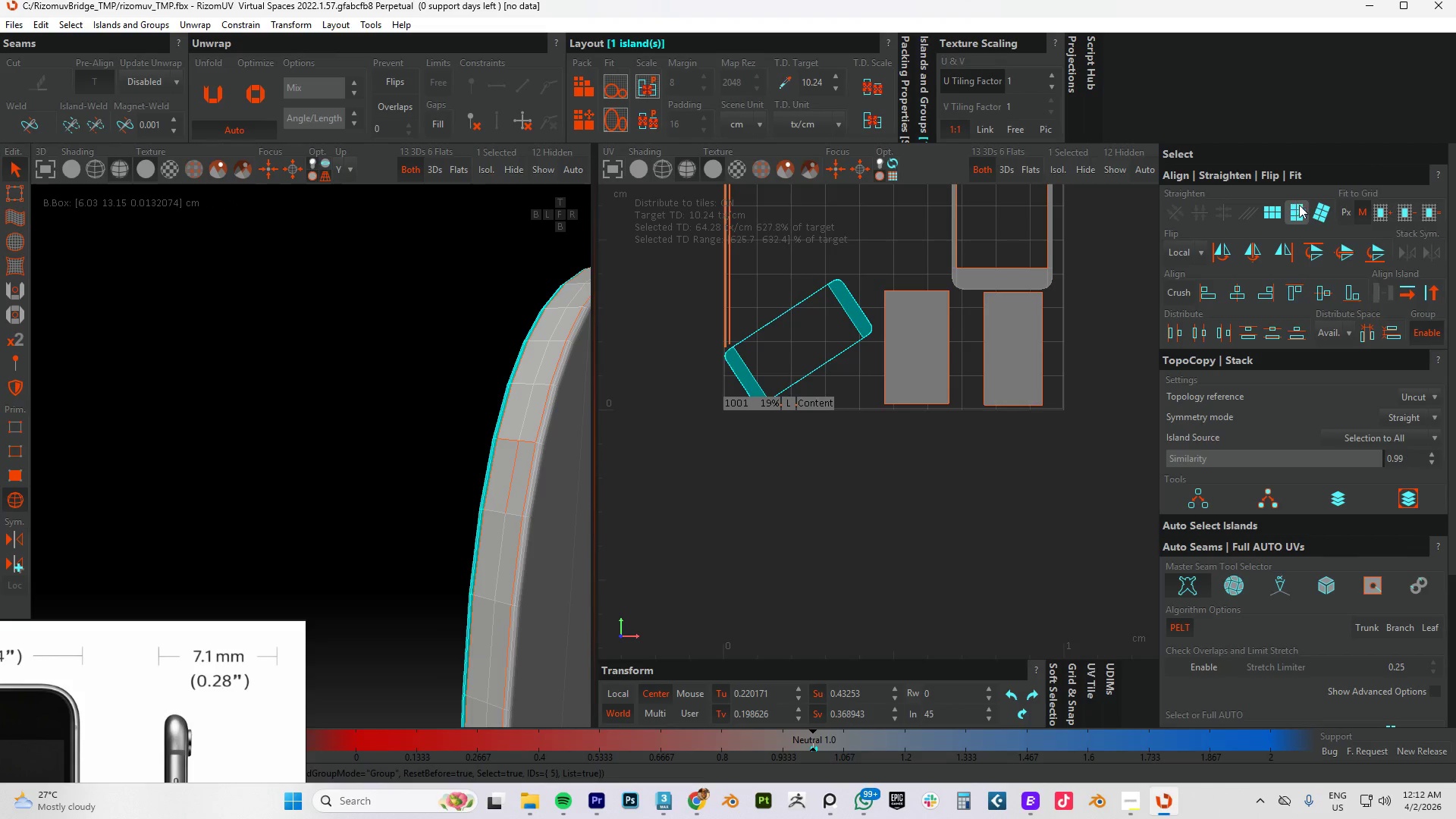 
left_click([1299, 210])
 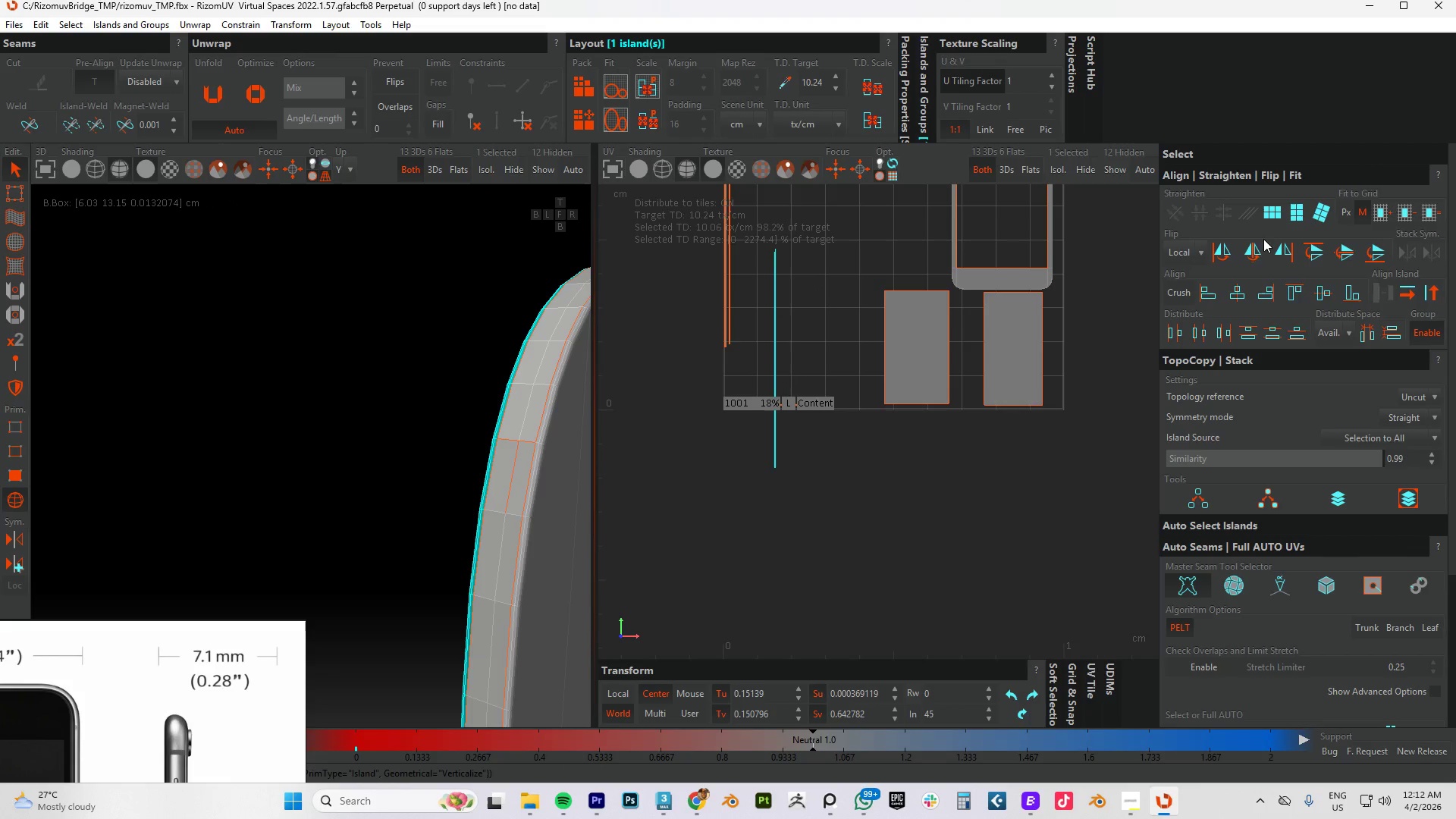 
key(Control+Z)
 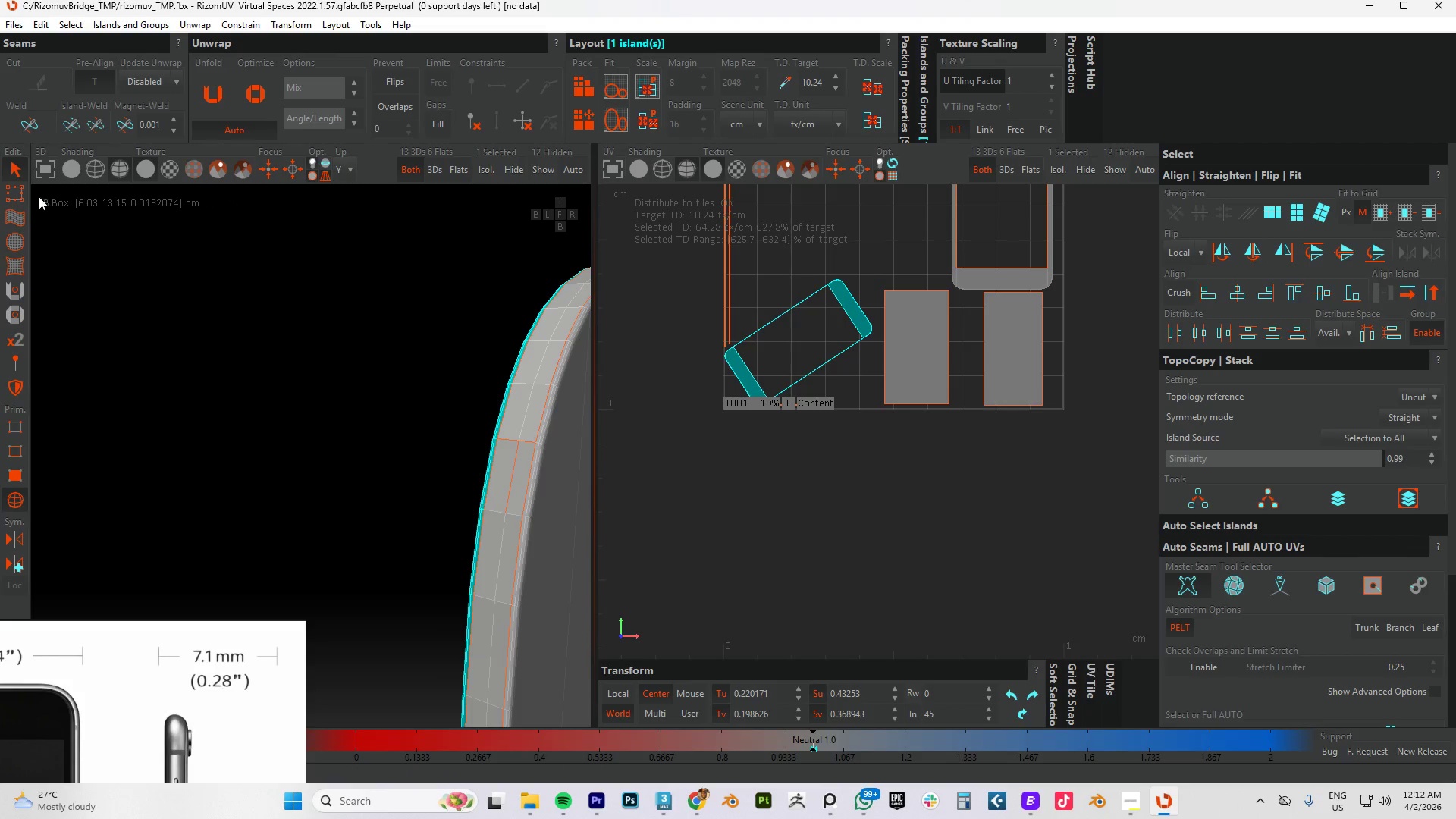 
left_click([26, 196])
 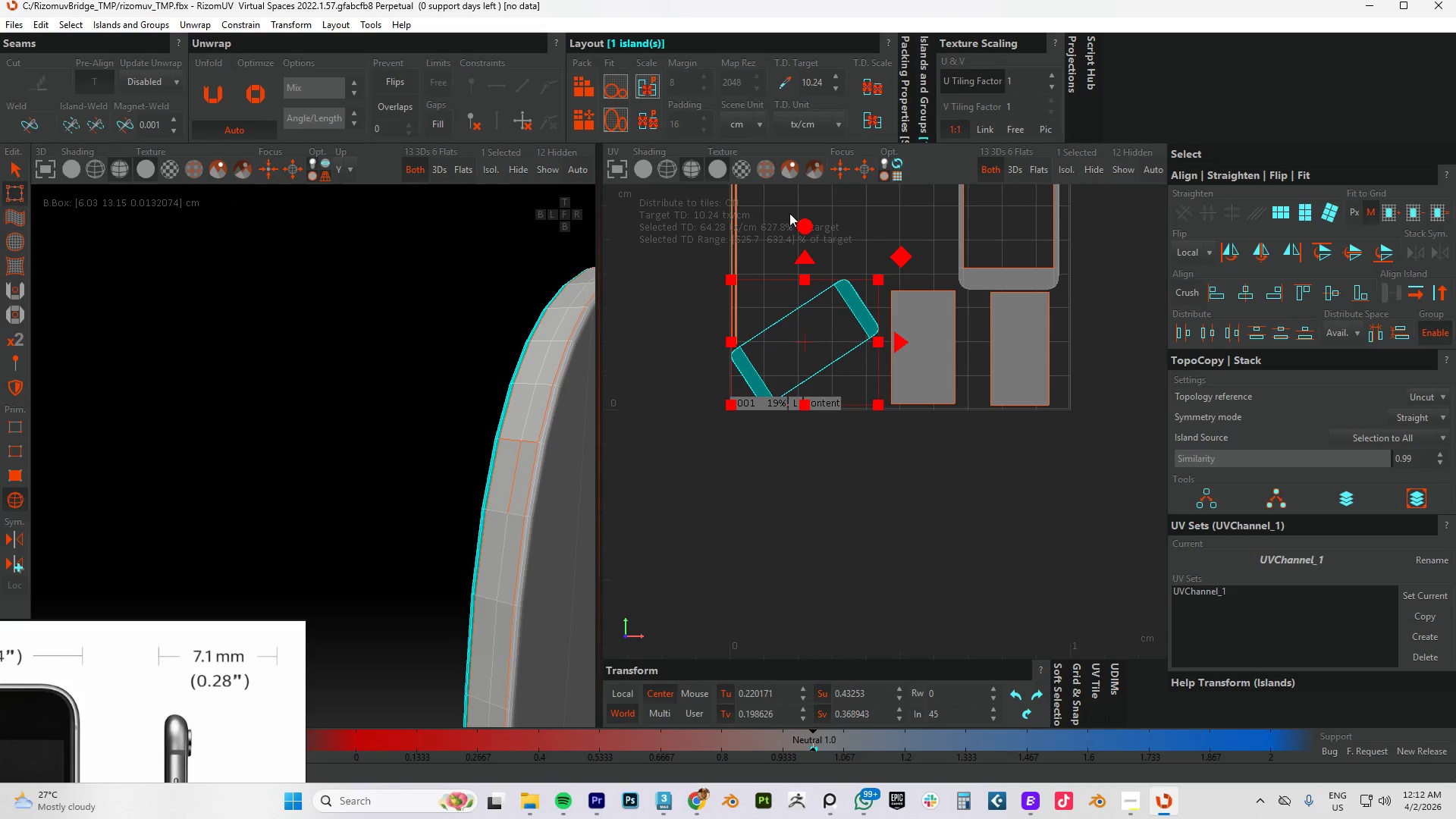 
left_click_drag(start_coordinate=[800, 226], to_coordinate=[811, 131])
 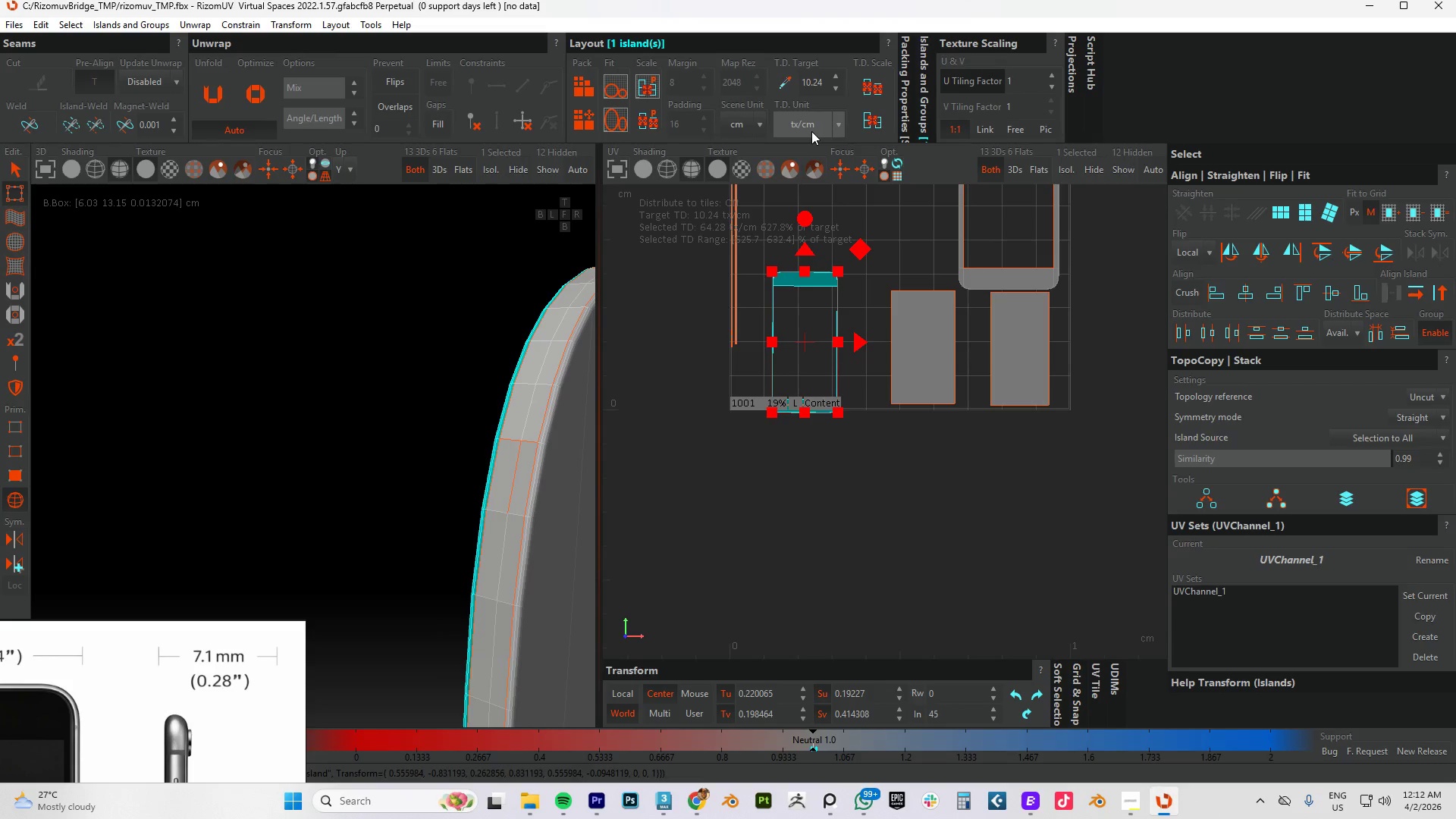 
key(Control+A)
 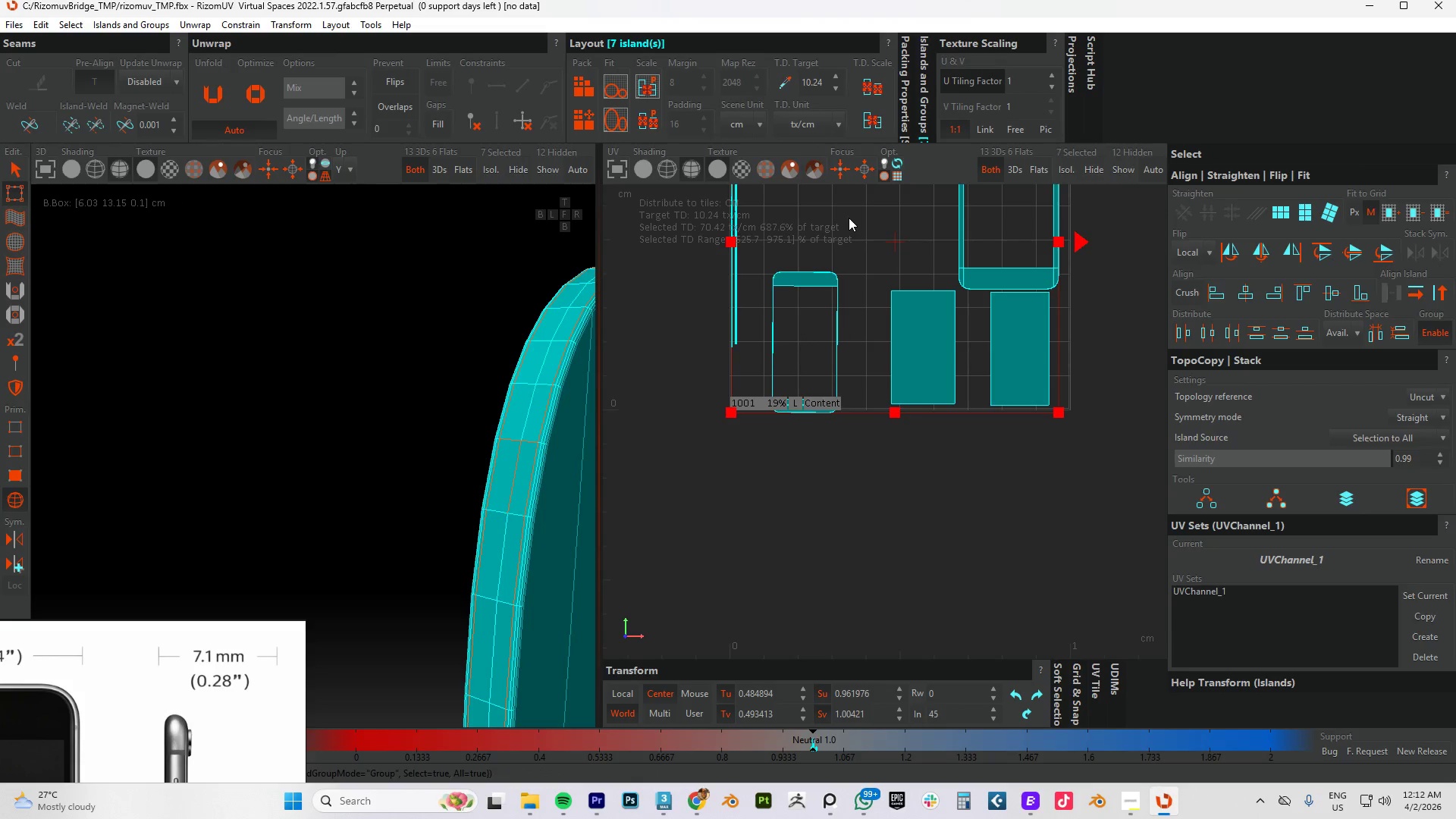 
key(P)
 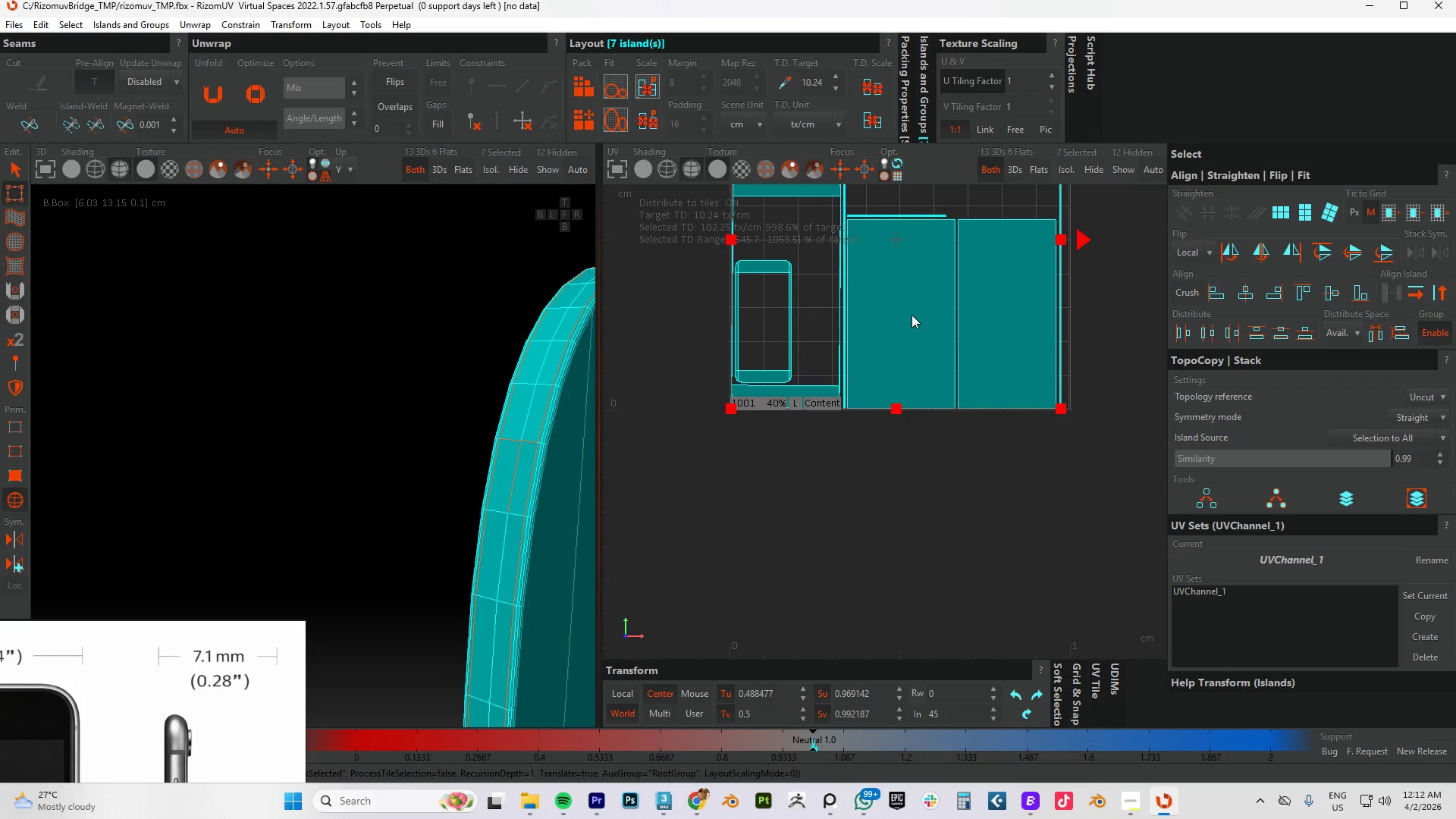 
scroll: coordinate [912, 315], scroll_direction: down, amount: 4.0
 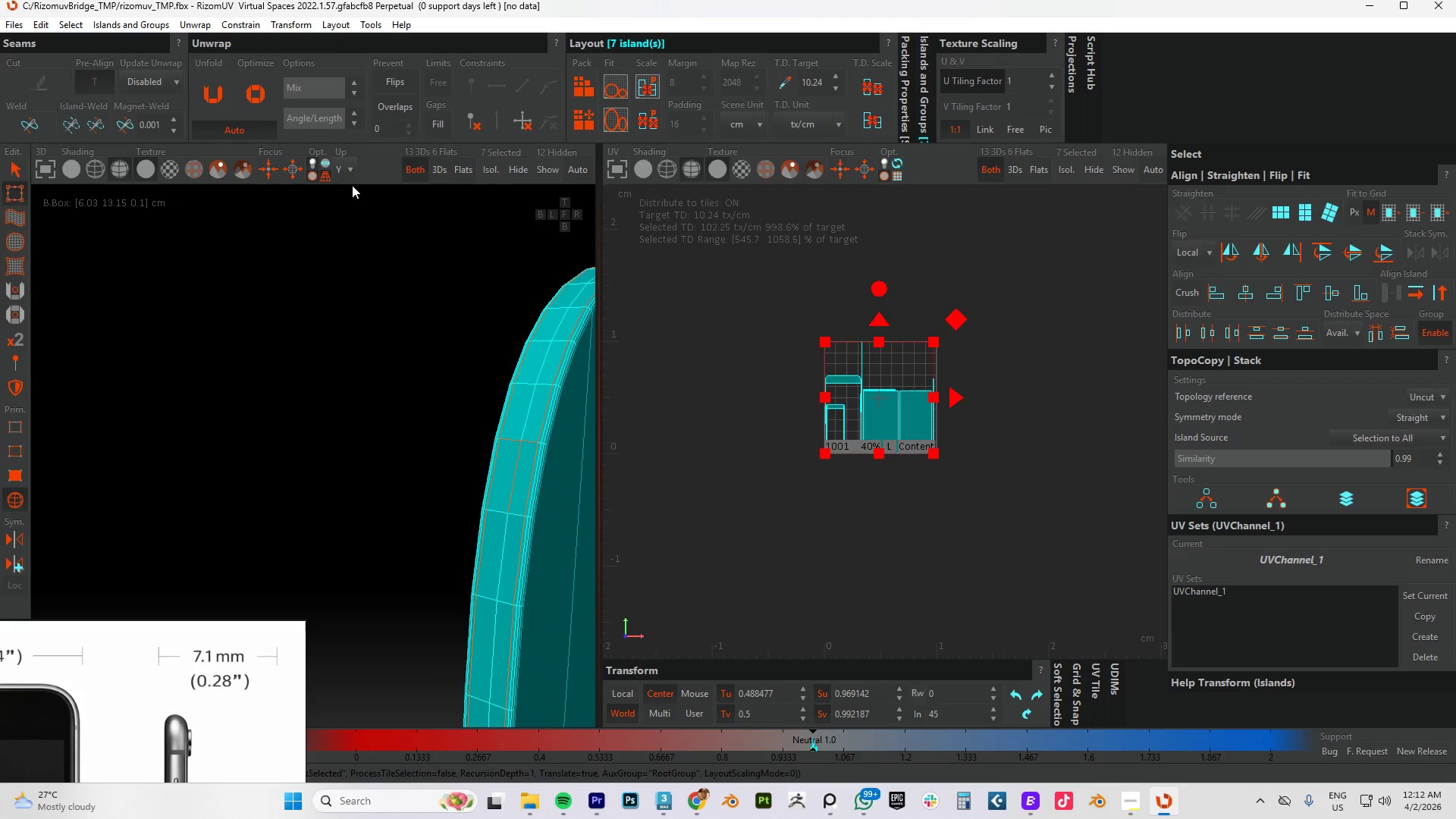 
left_click([14, 162])
 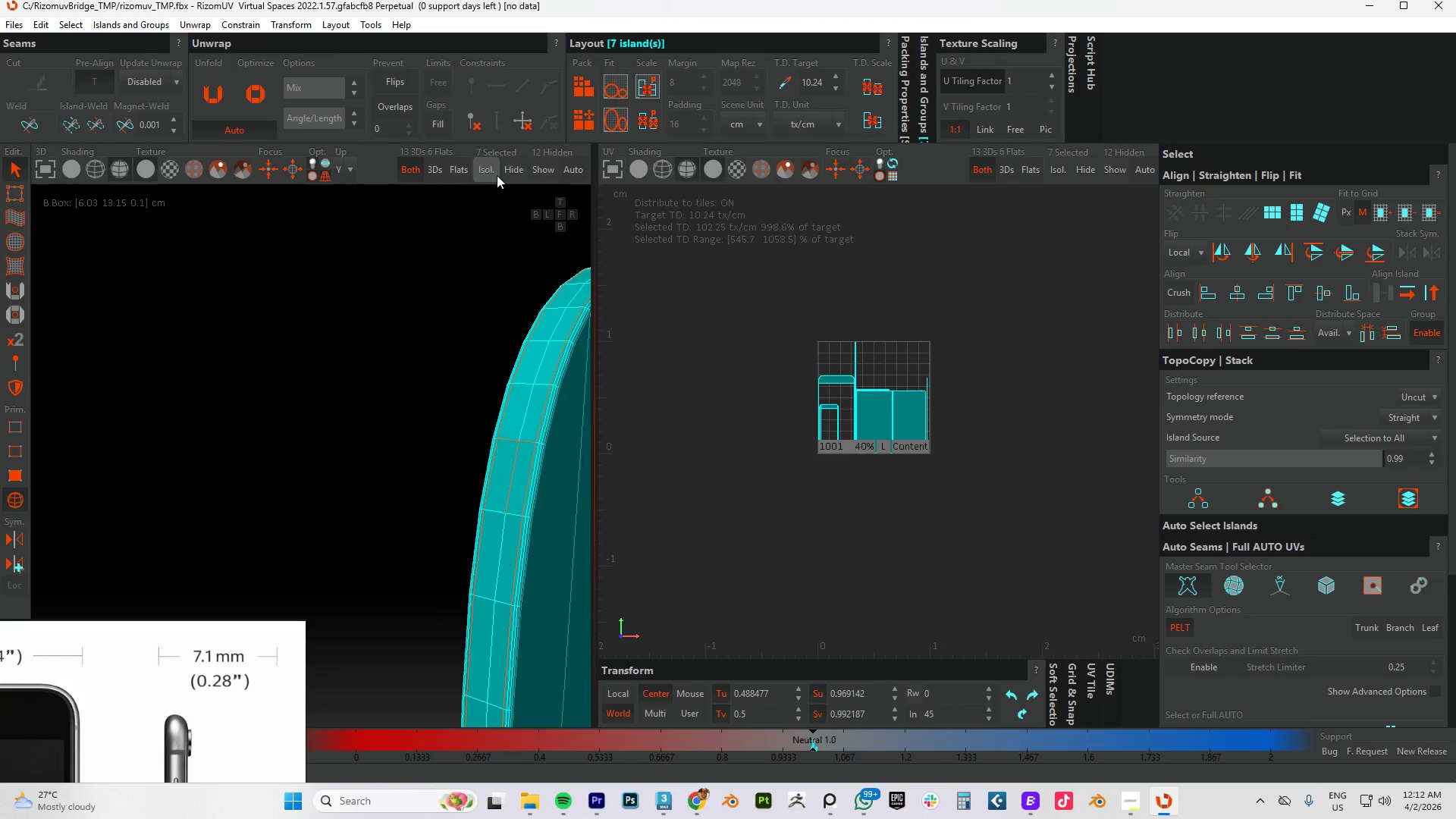 
left_click([538, 169])
 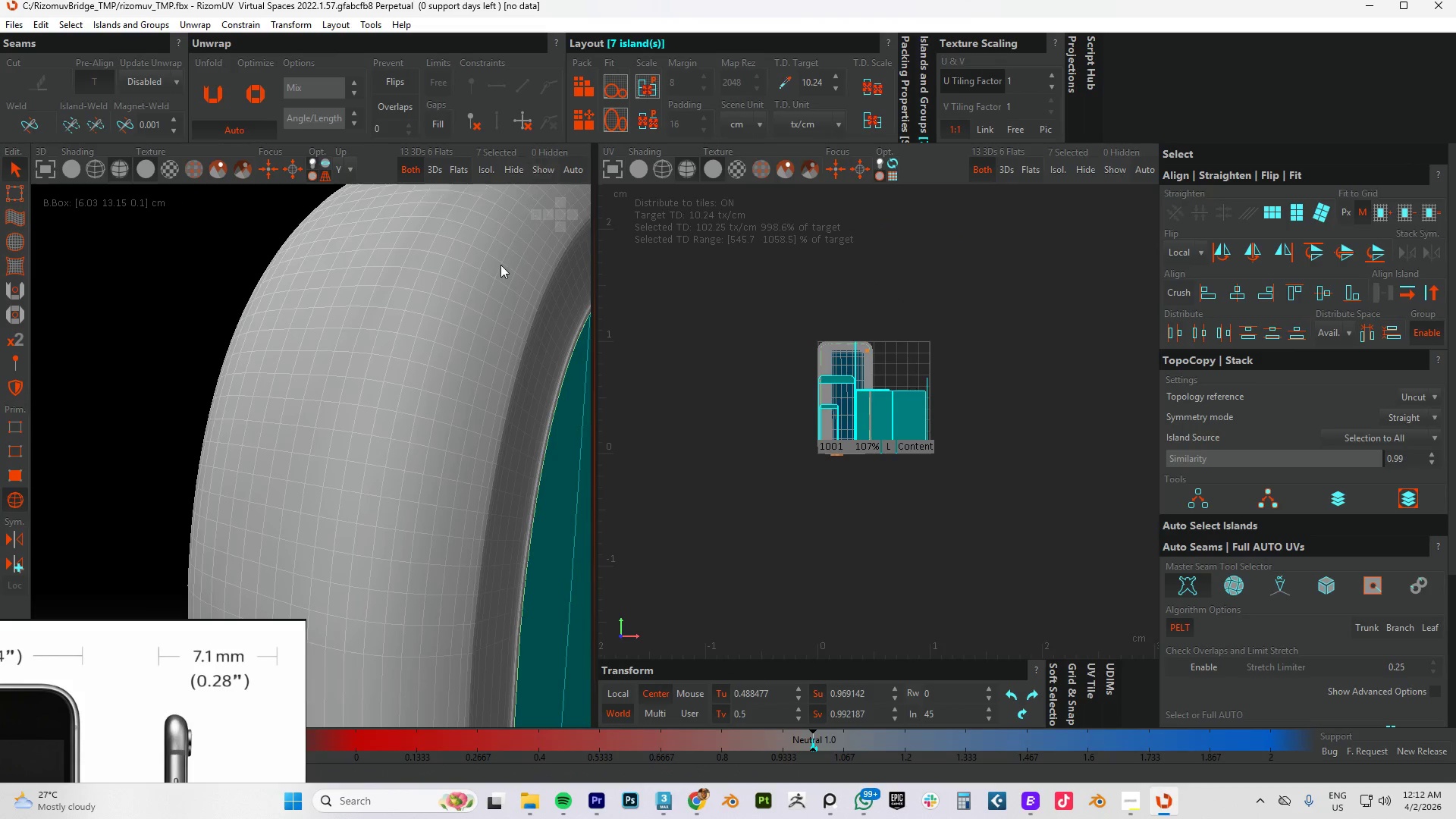 
scroll: coordinate [485, 307], scroll_direction: down, amount: 9.0
 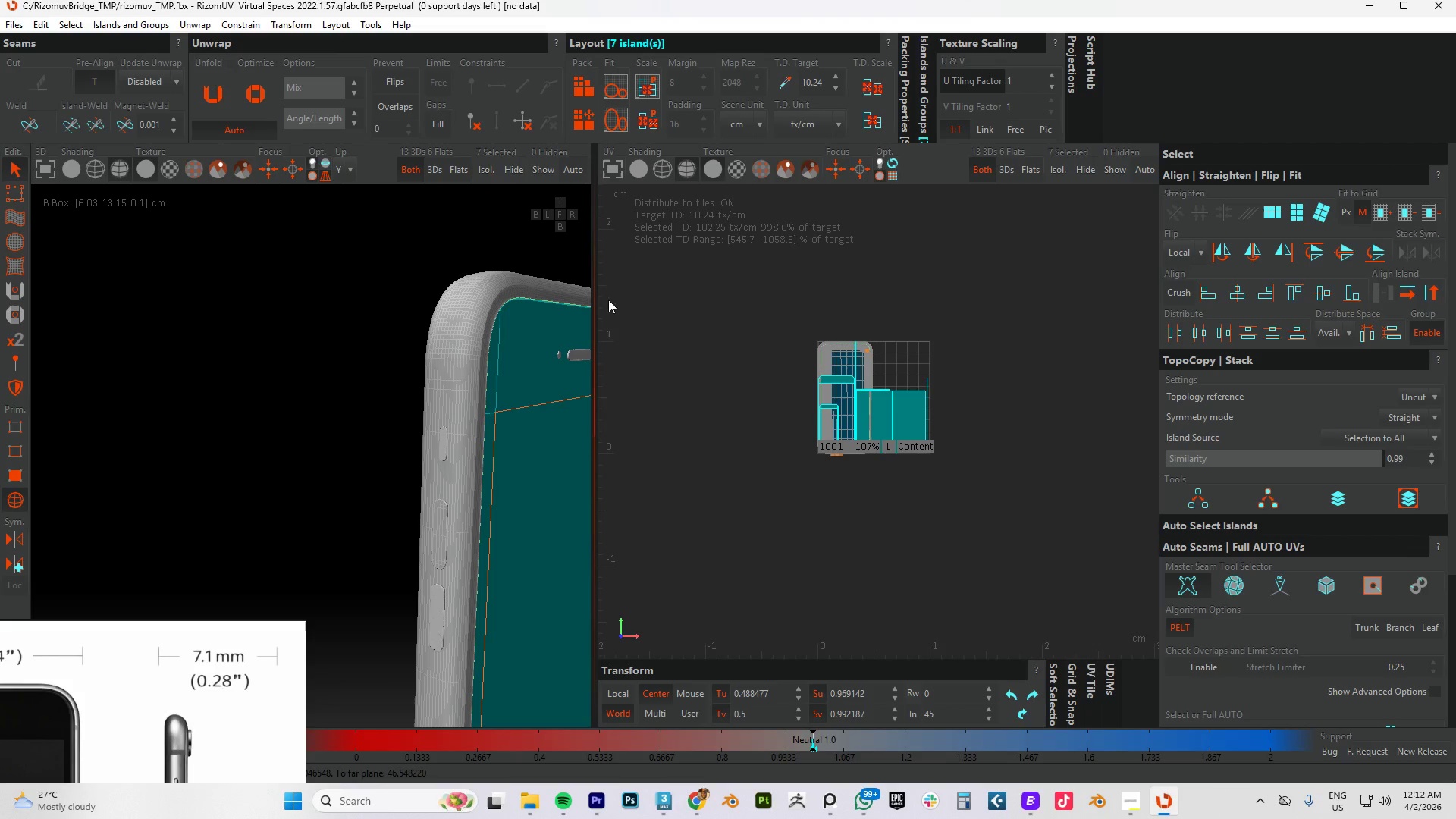 
scroll: coordinate [306, 319], scroll_direction: up, amount: 9.0
 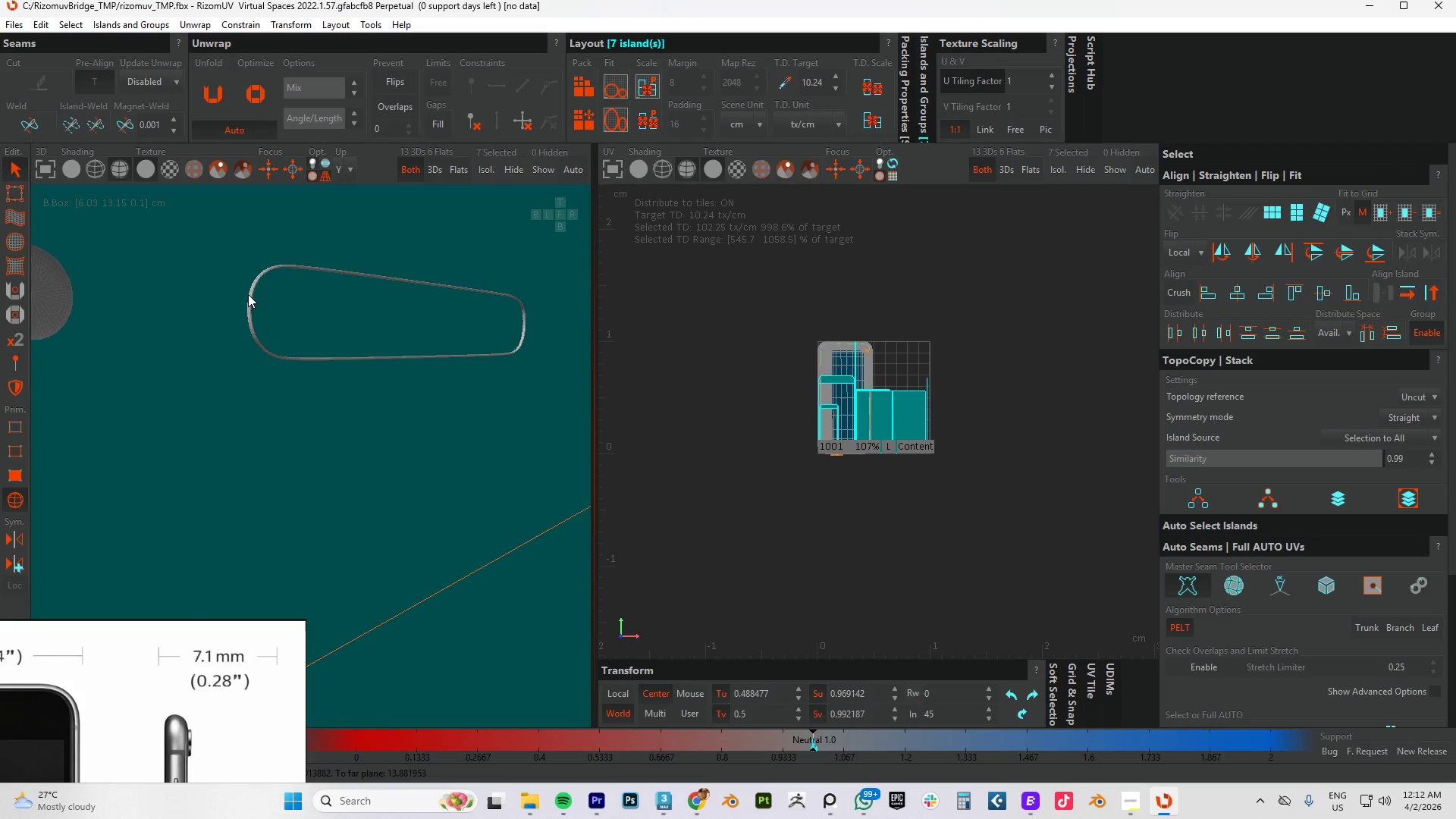 
left_click([250, 294])
 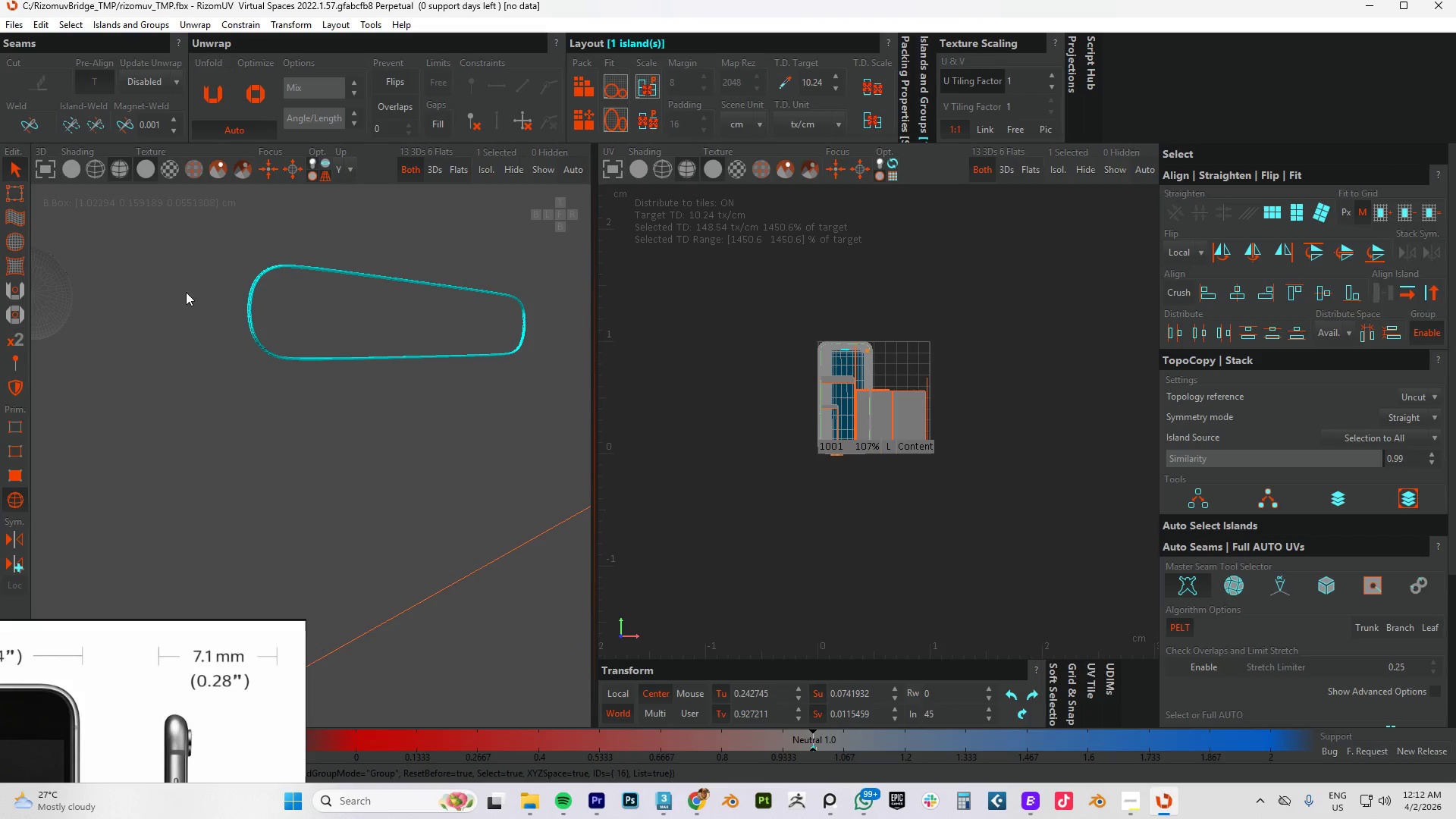 
hold_key(key=ControlLeft, duration=0.59)
left_click([64, 300])
 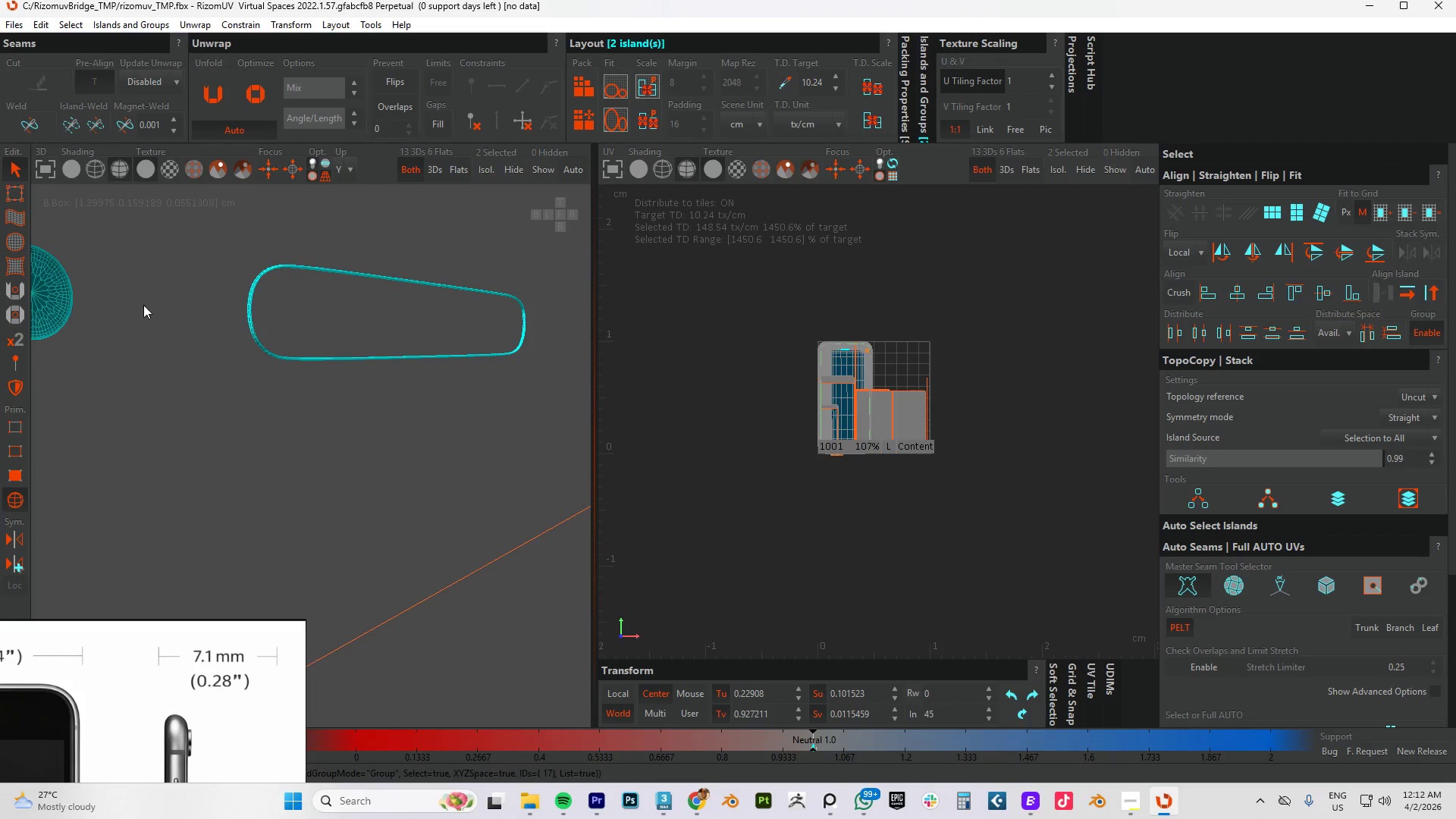 
scroll: coordinate [339, 306], scroll_direction: down, amount: 9.0
 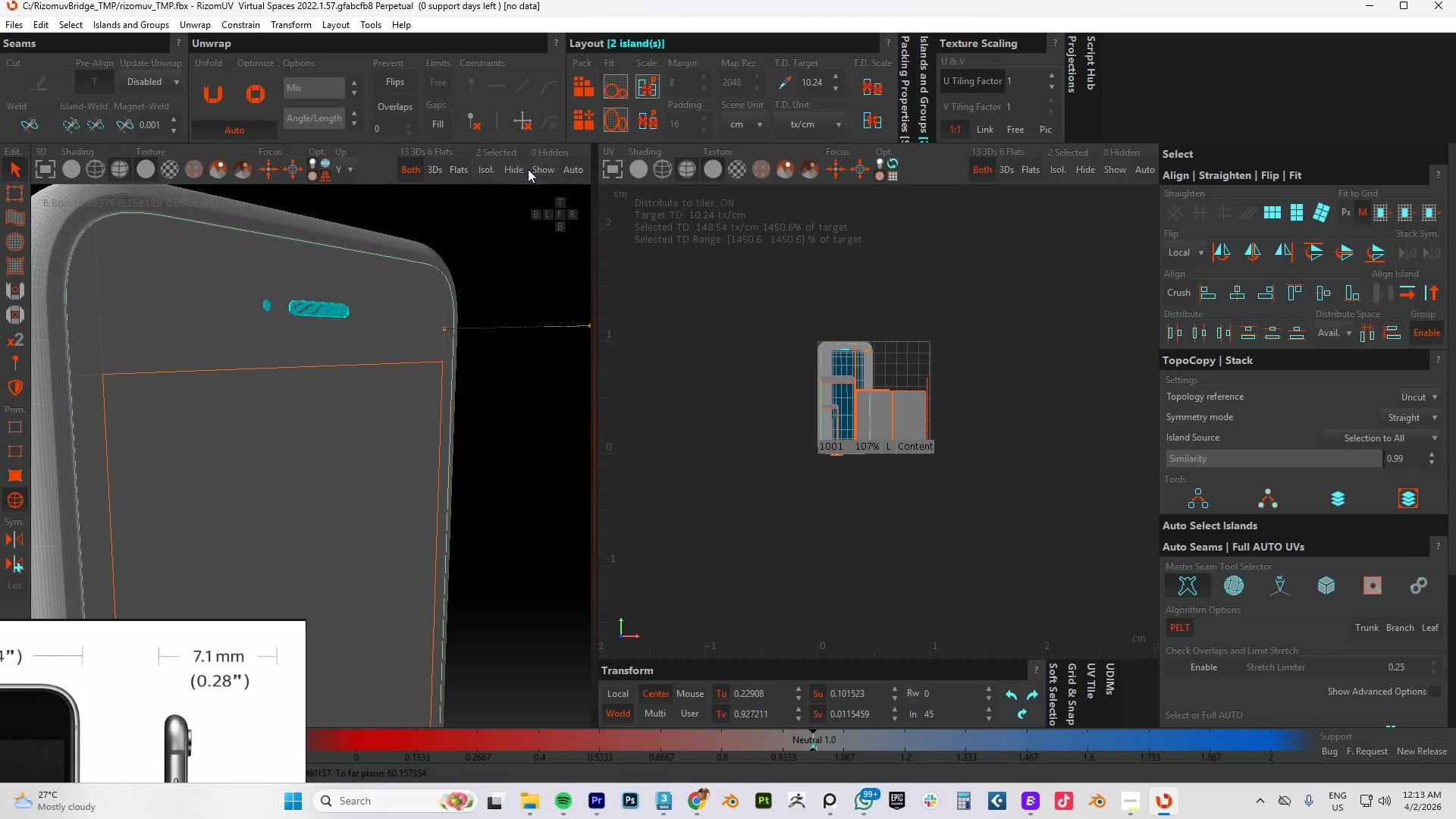 
left_click([485, 171])
 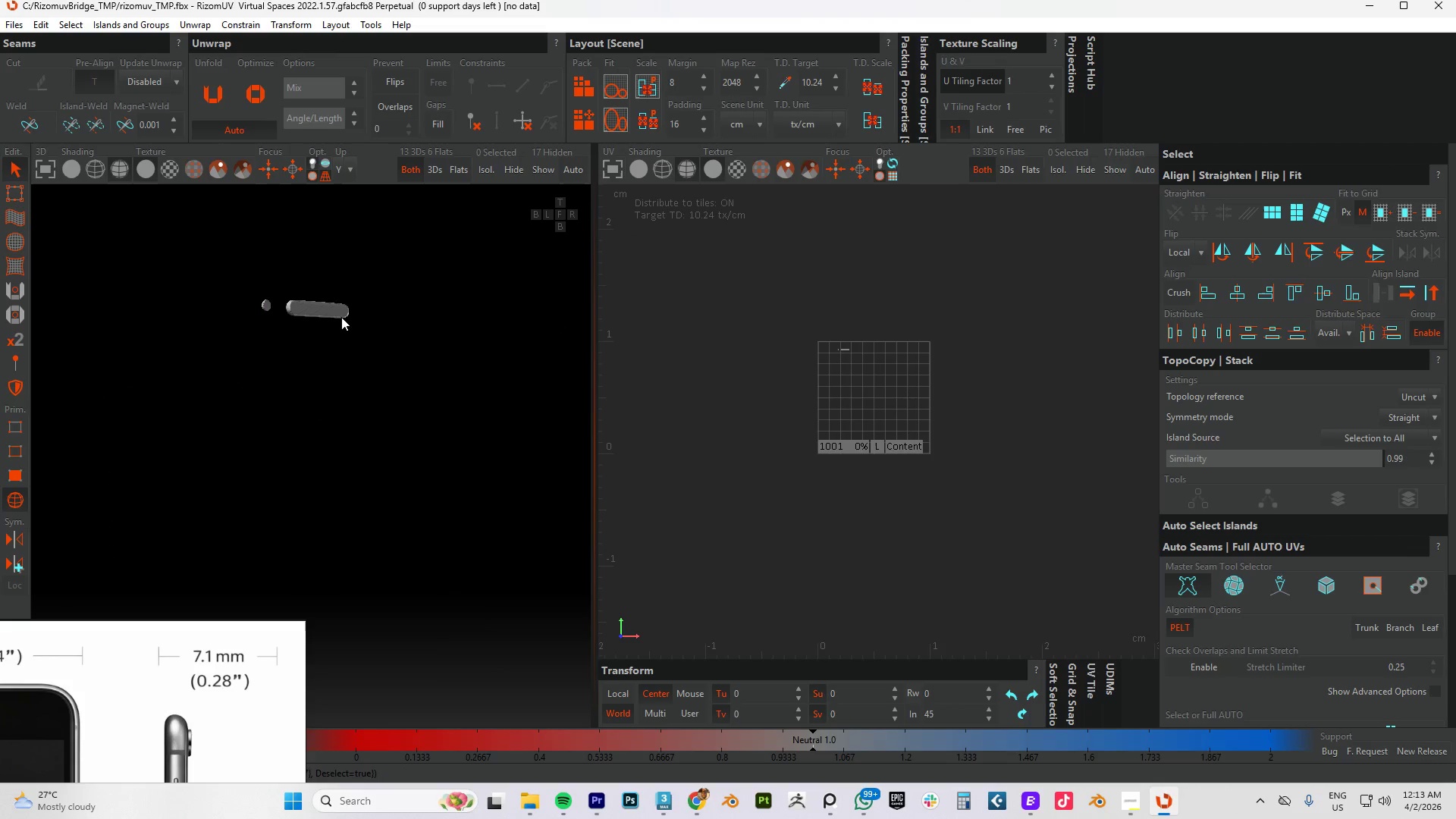 
scroll: coordinate [277, 302], scroll_direction: up, amount: 6.0
 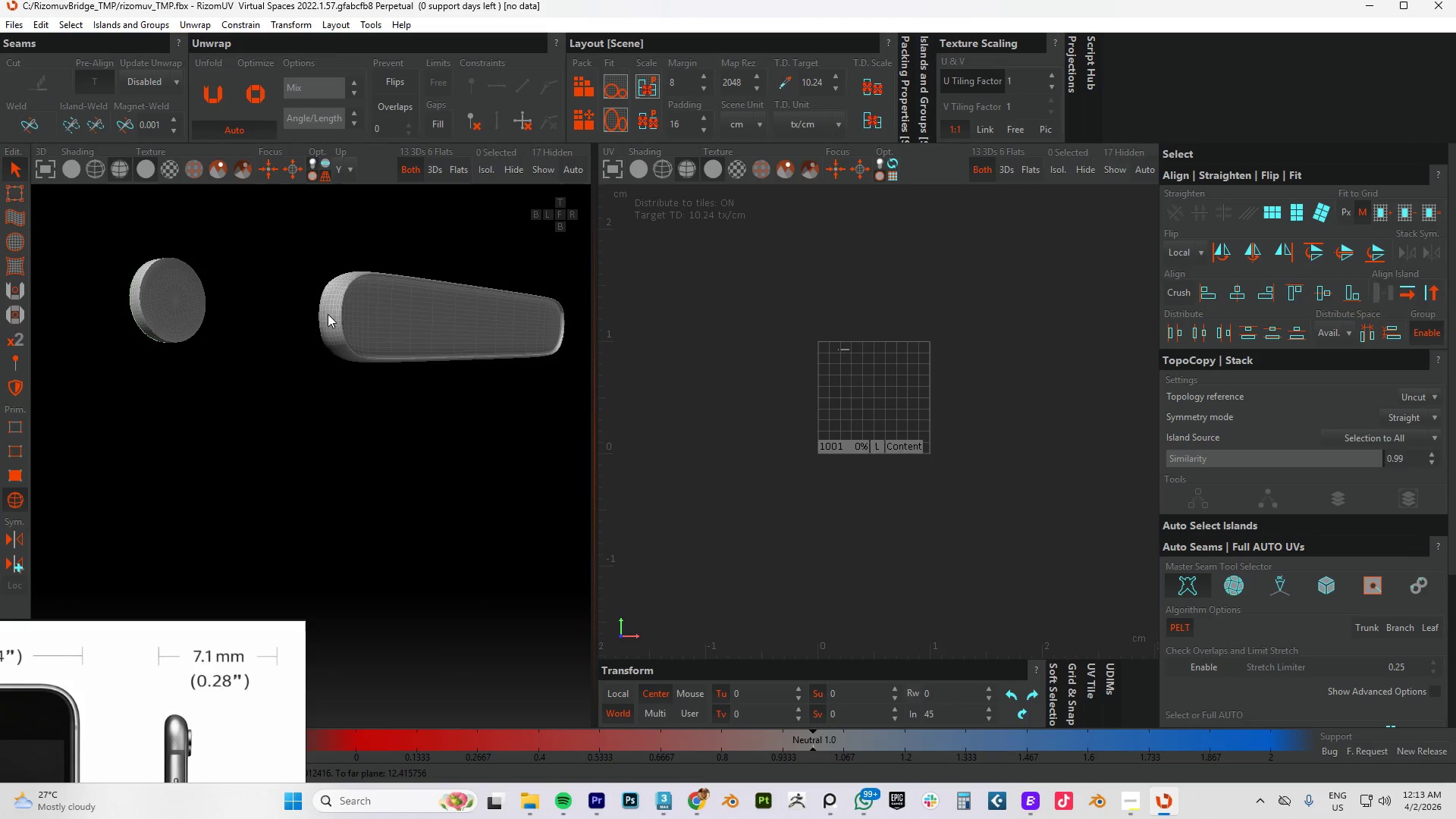 
left_click([329, 307])
 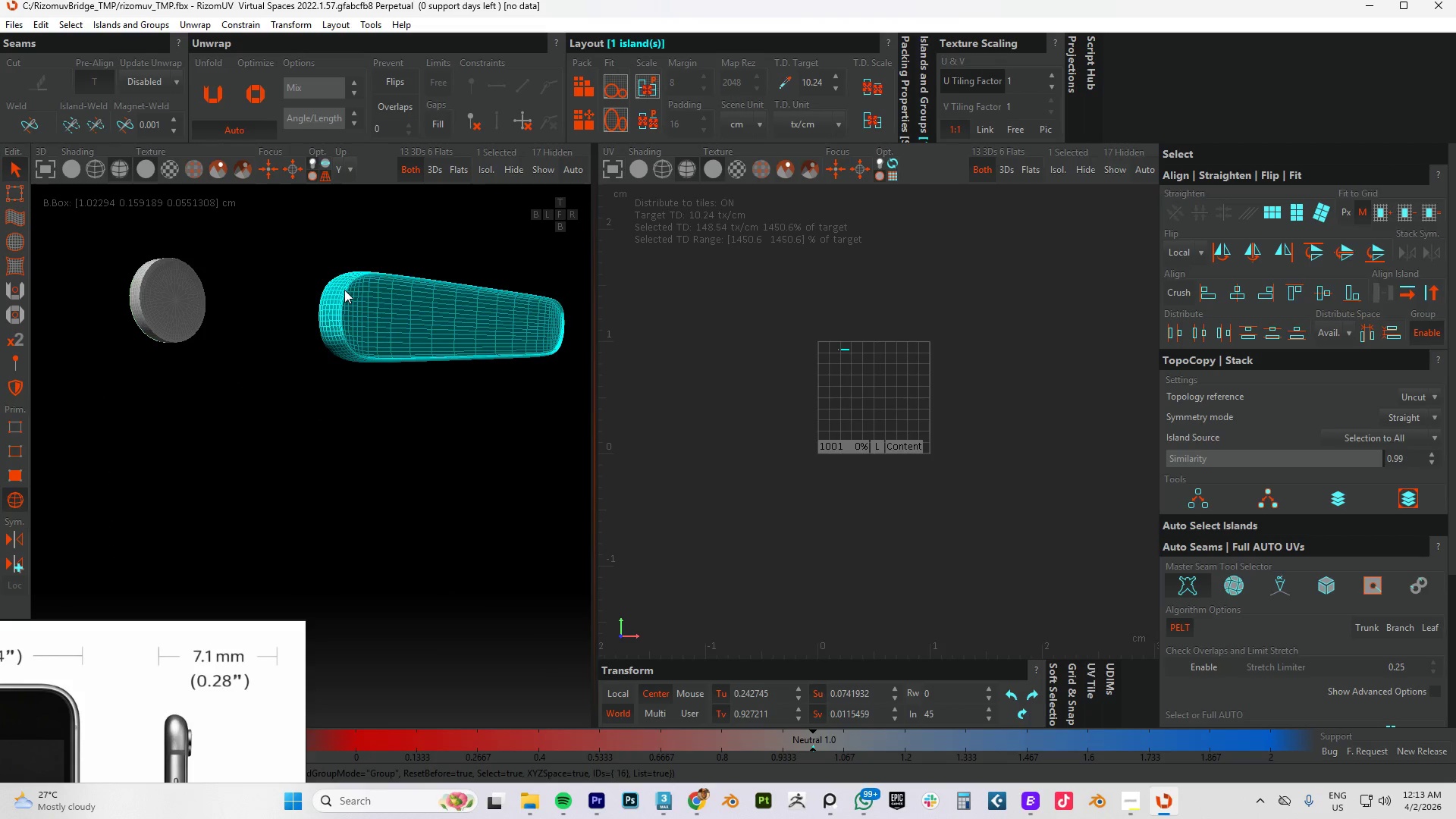 
key(F2)
 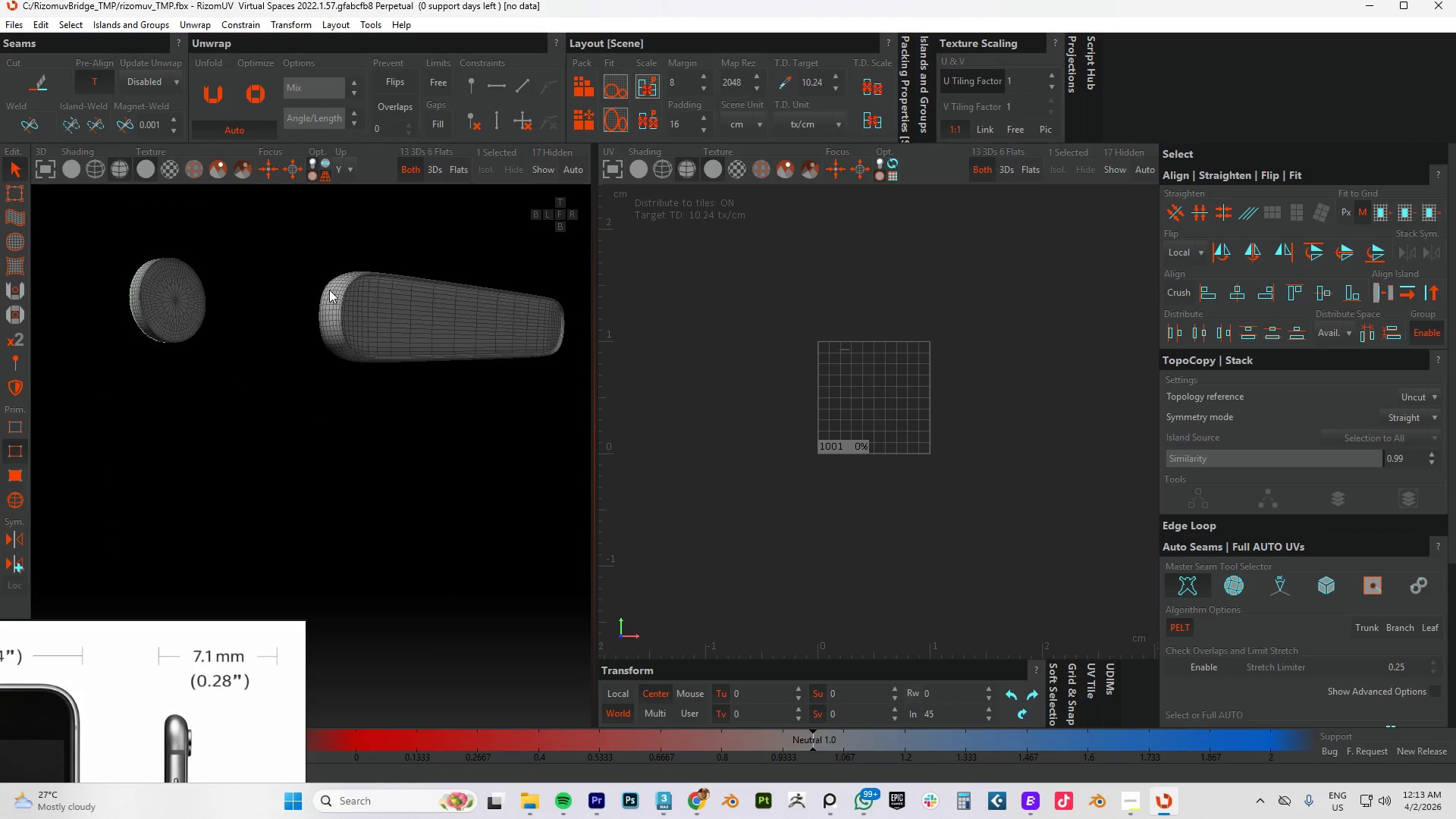 
hold_key(key=AltLeft, duration=0.86)
 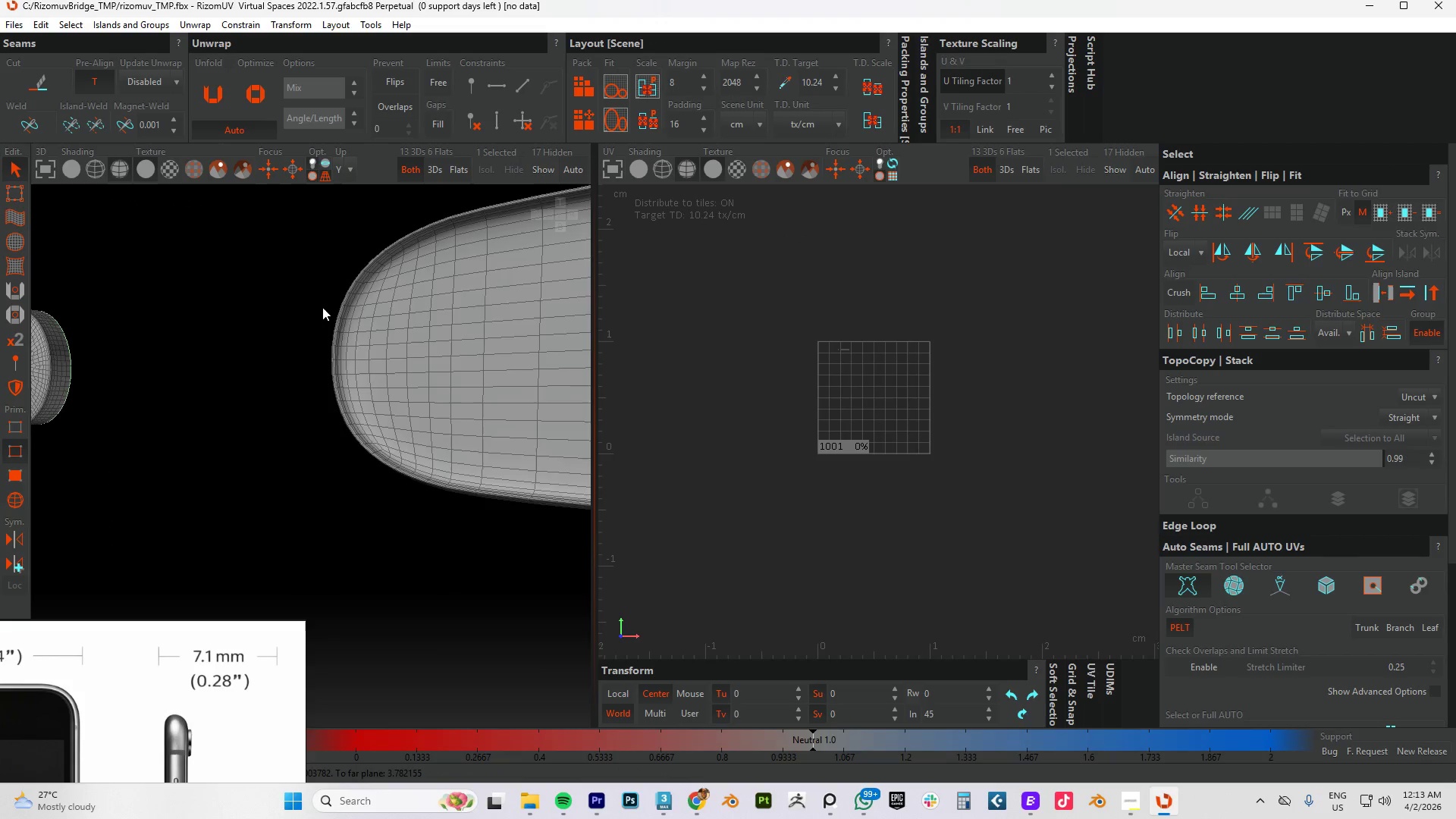 
scroll: coordinate [362, 383], scroll_direction: up, amount: 11.0
 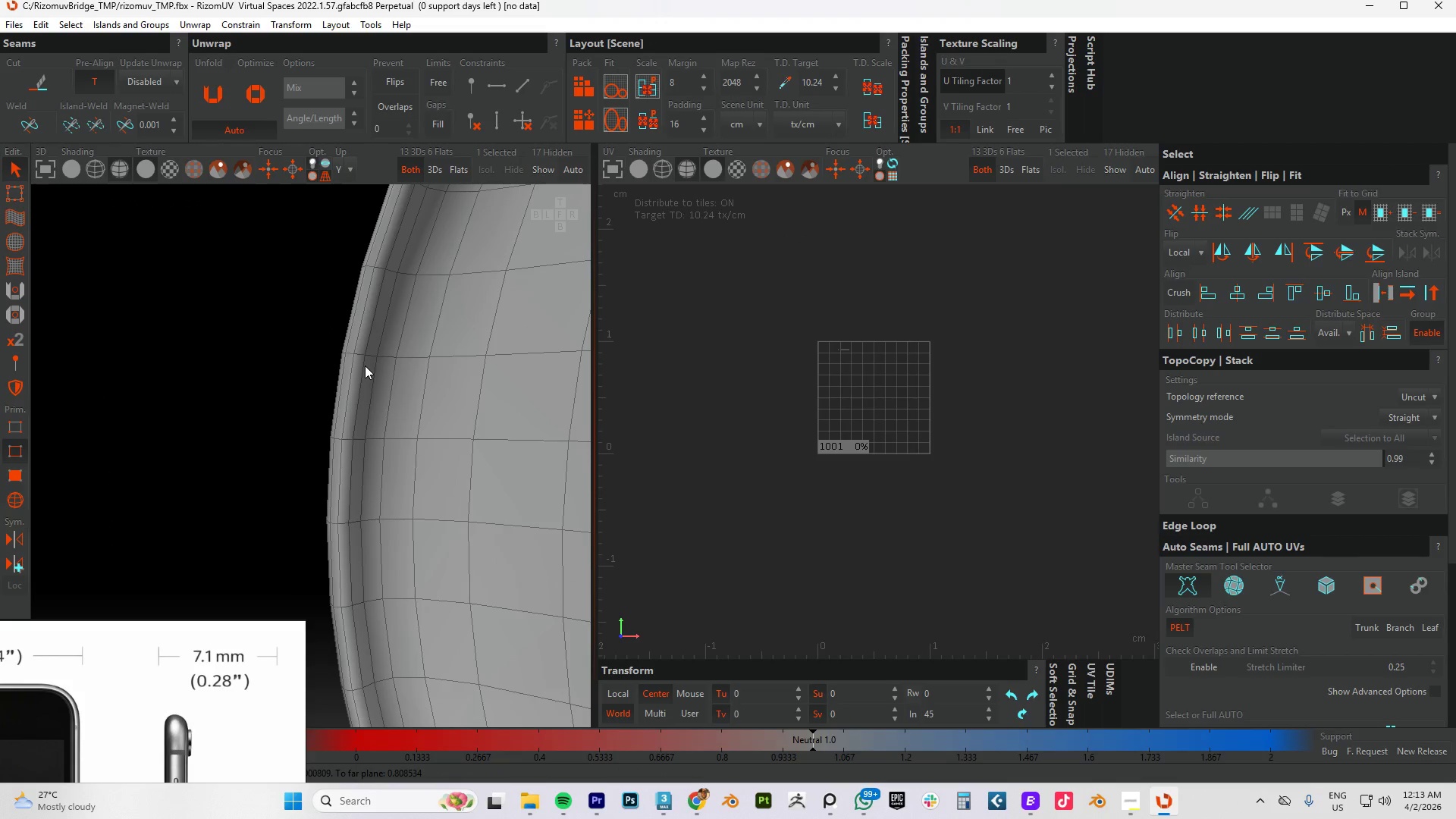 
double_click([365, 366])
 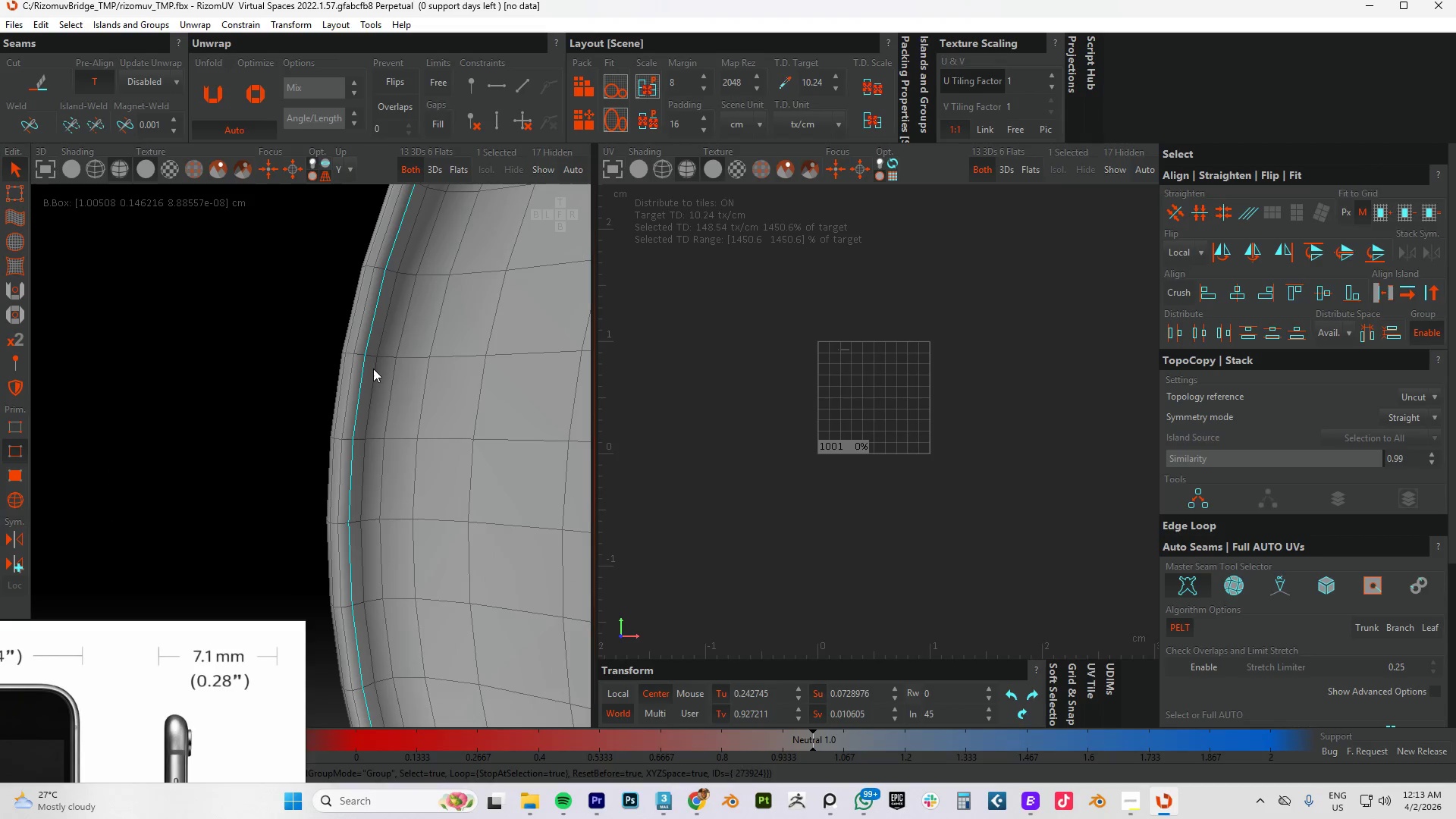 
scroll: coordinate [374, 369], scroll_direction: down, amount: 5.0
 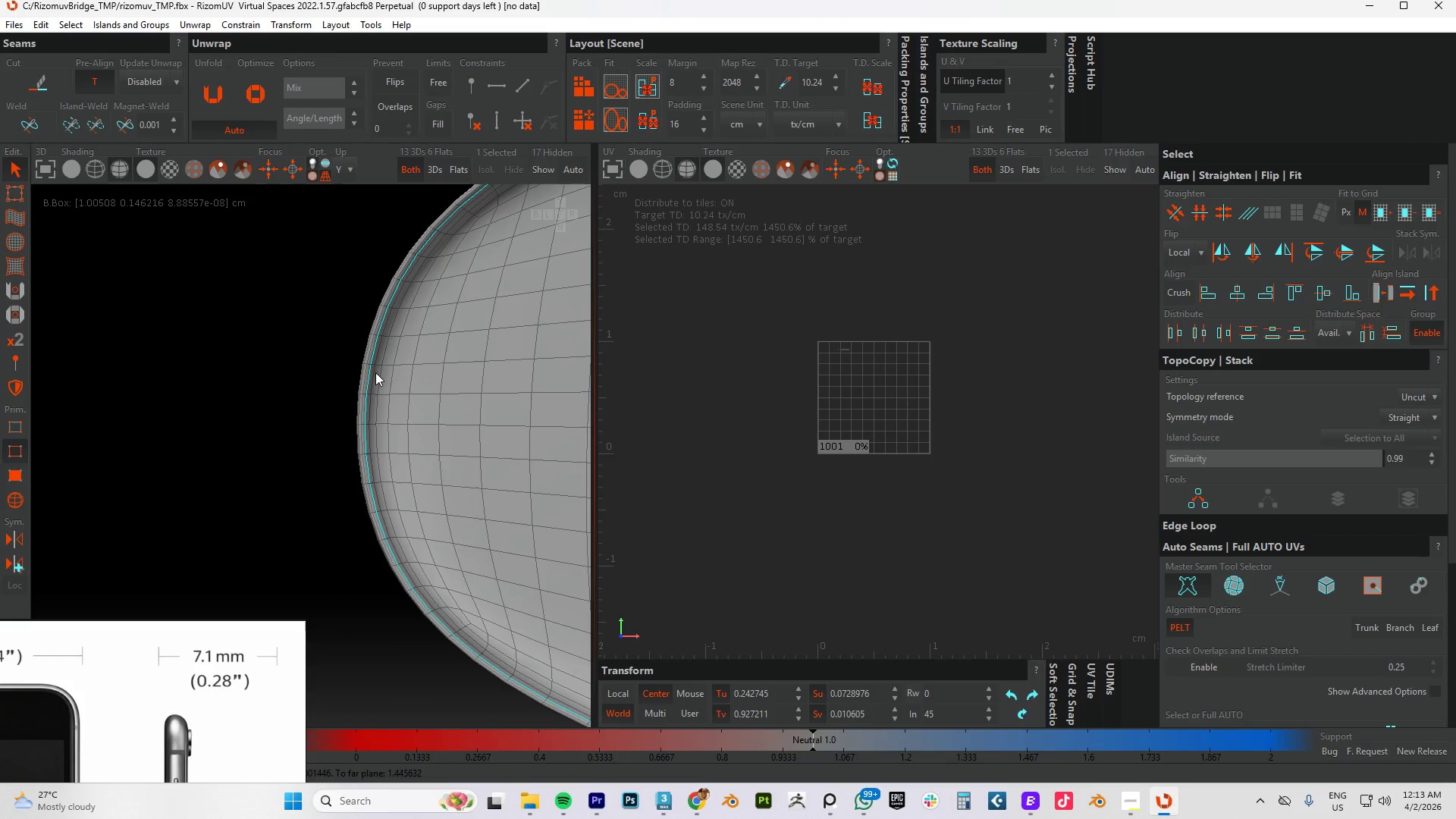 
double_click([375, 372])
 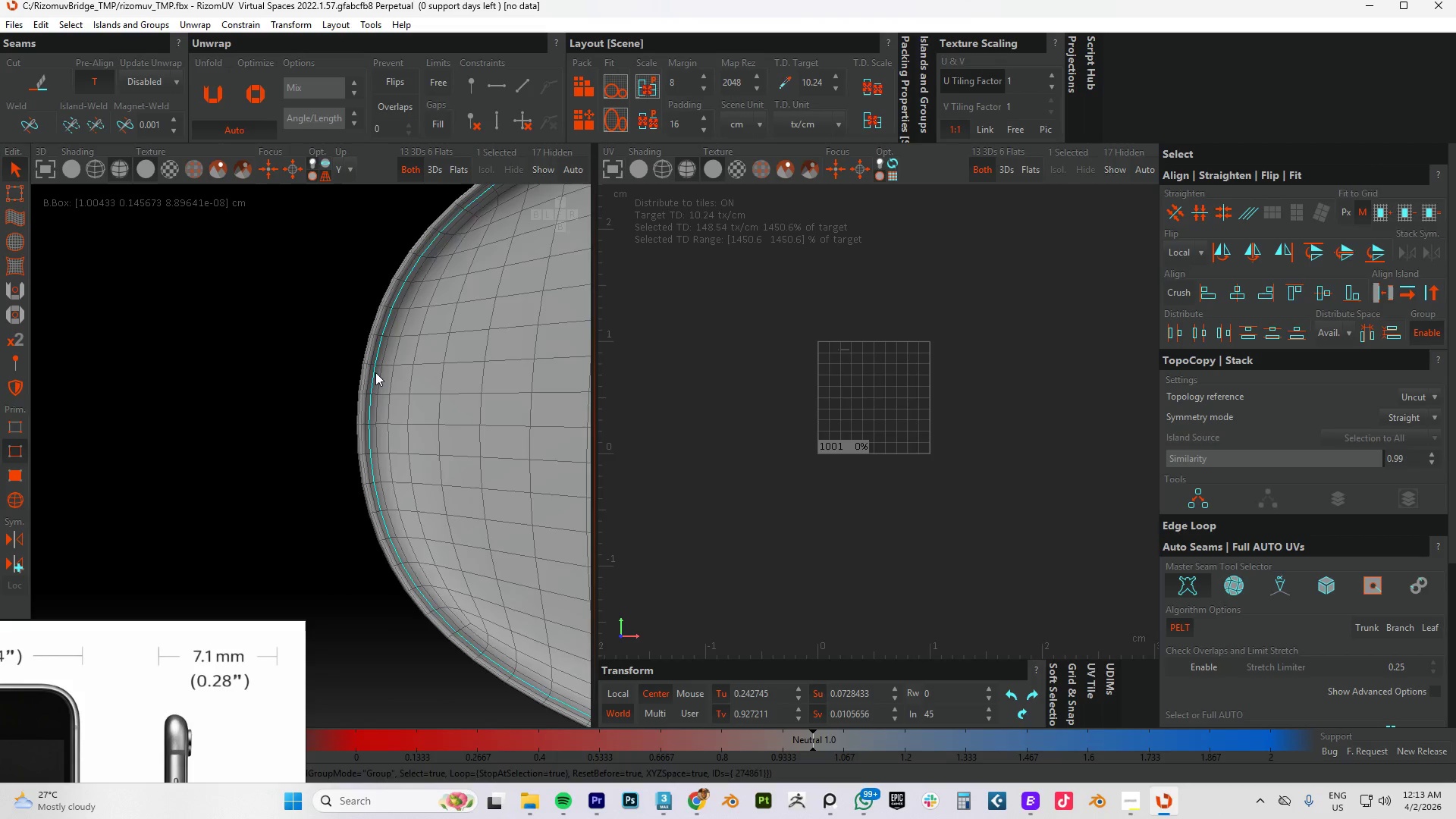 
hold_key(key=AltLeft, duration=1.5)
 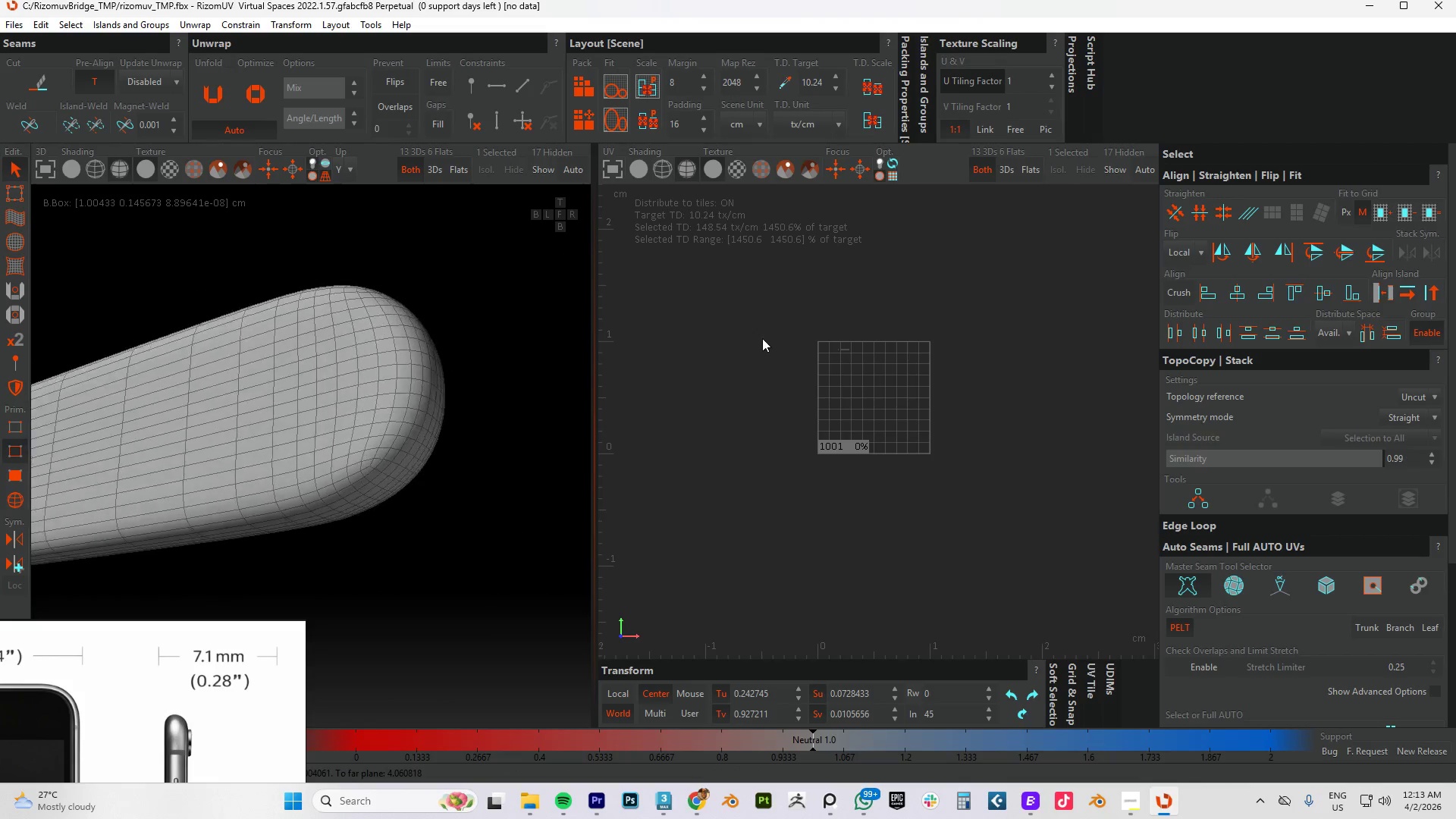 
scroll: coordinate [375, 372], scroll_direction: down, amount: 4.0
 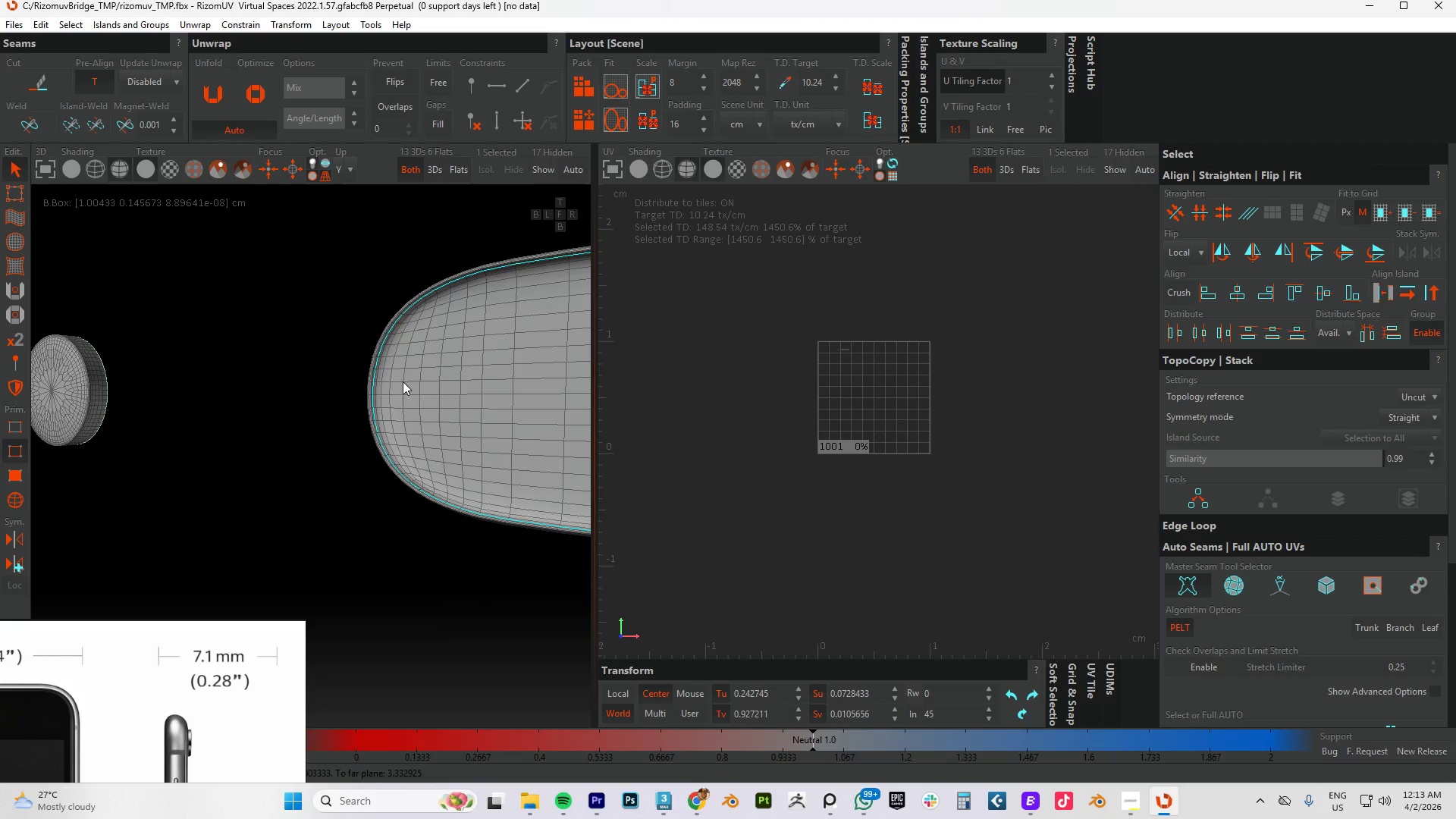 
hold_key(key=AltLeft, duration=1.16)
 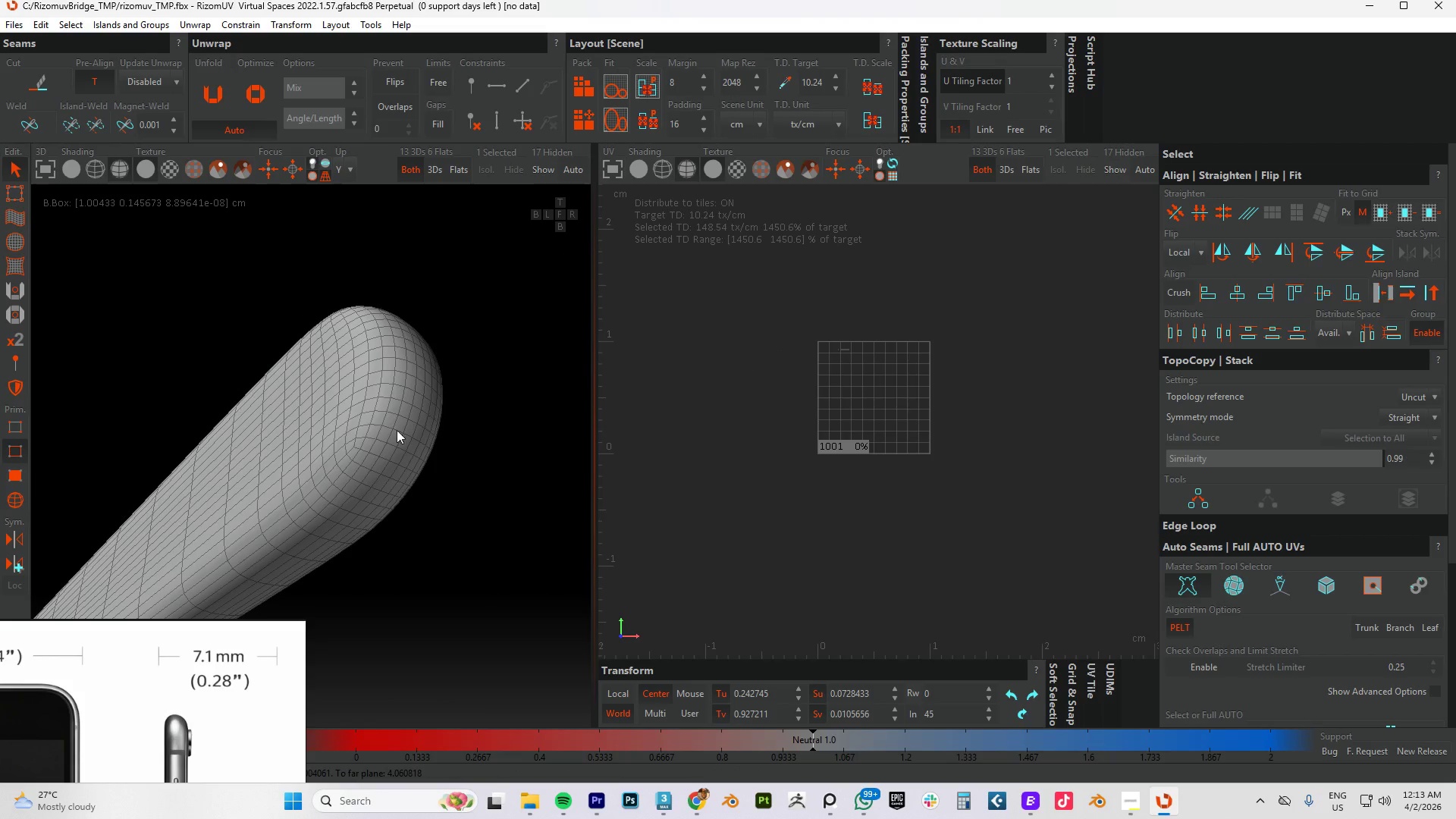 
hold_key(key=ControlLeft, duration=1.3)
 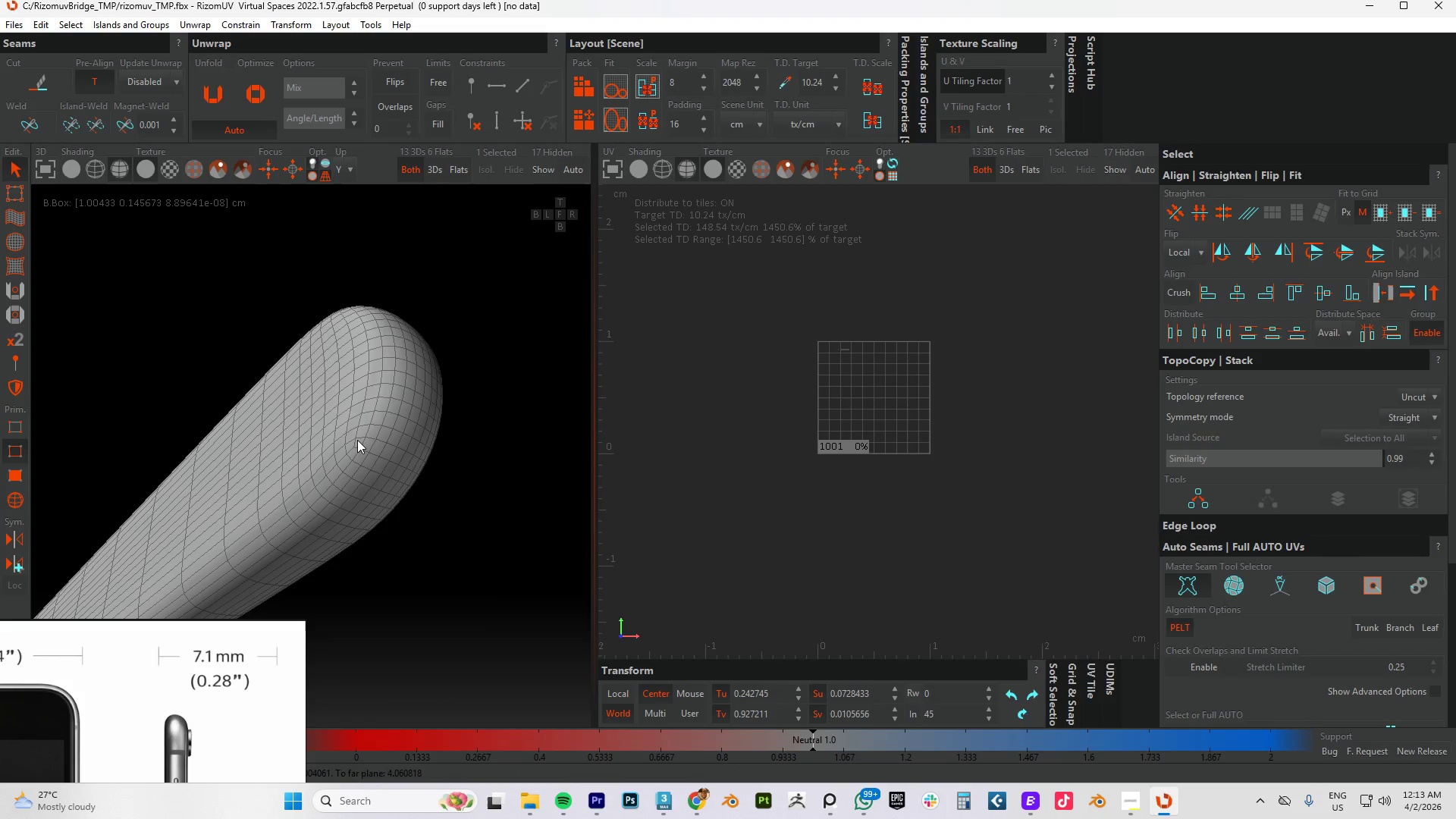 
hold_key(key=ControlLeft, duration=1.5)
left_click([353, 442])
 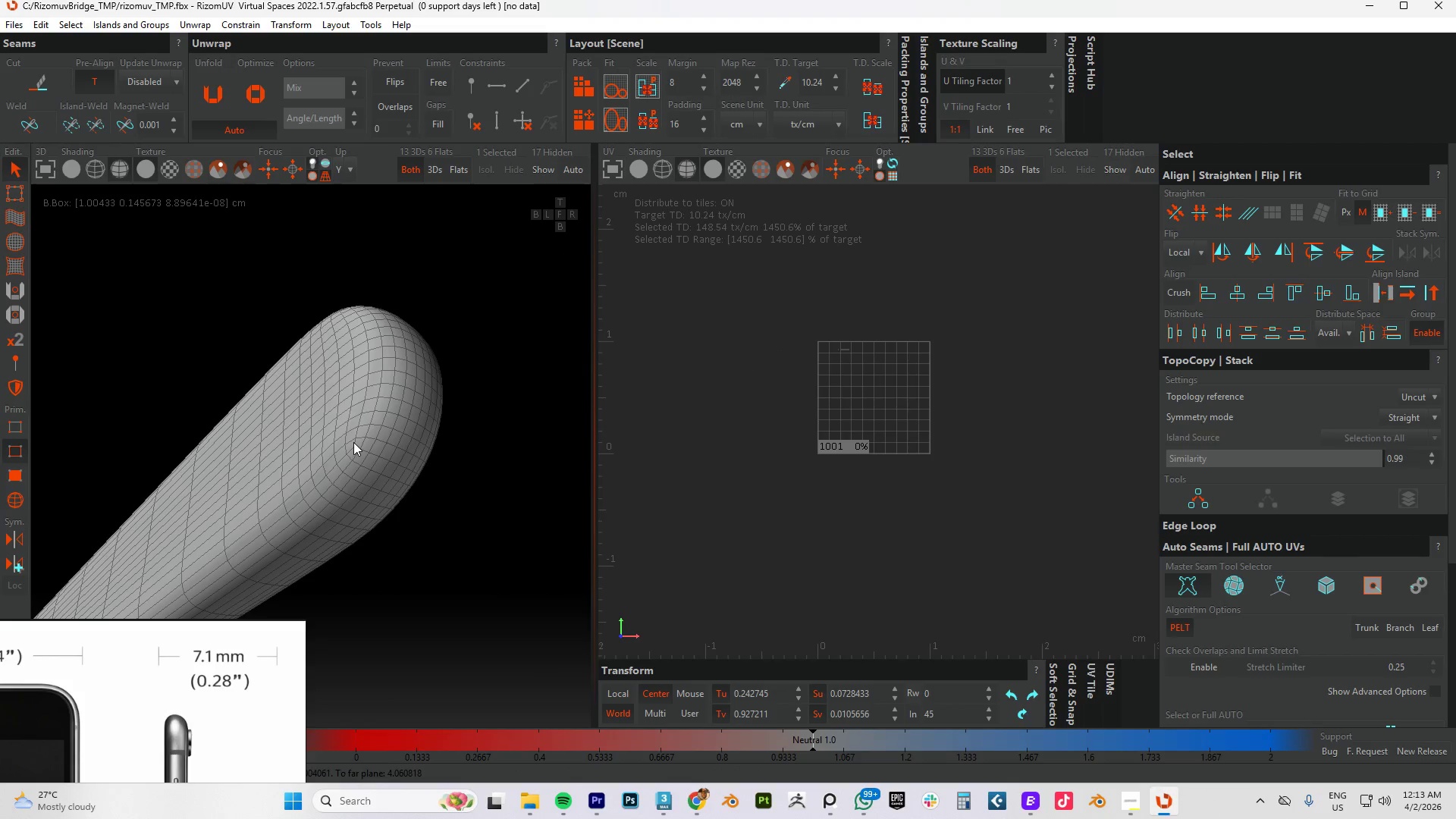 
double_click([353, 442])
 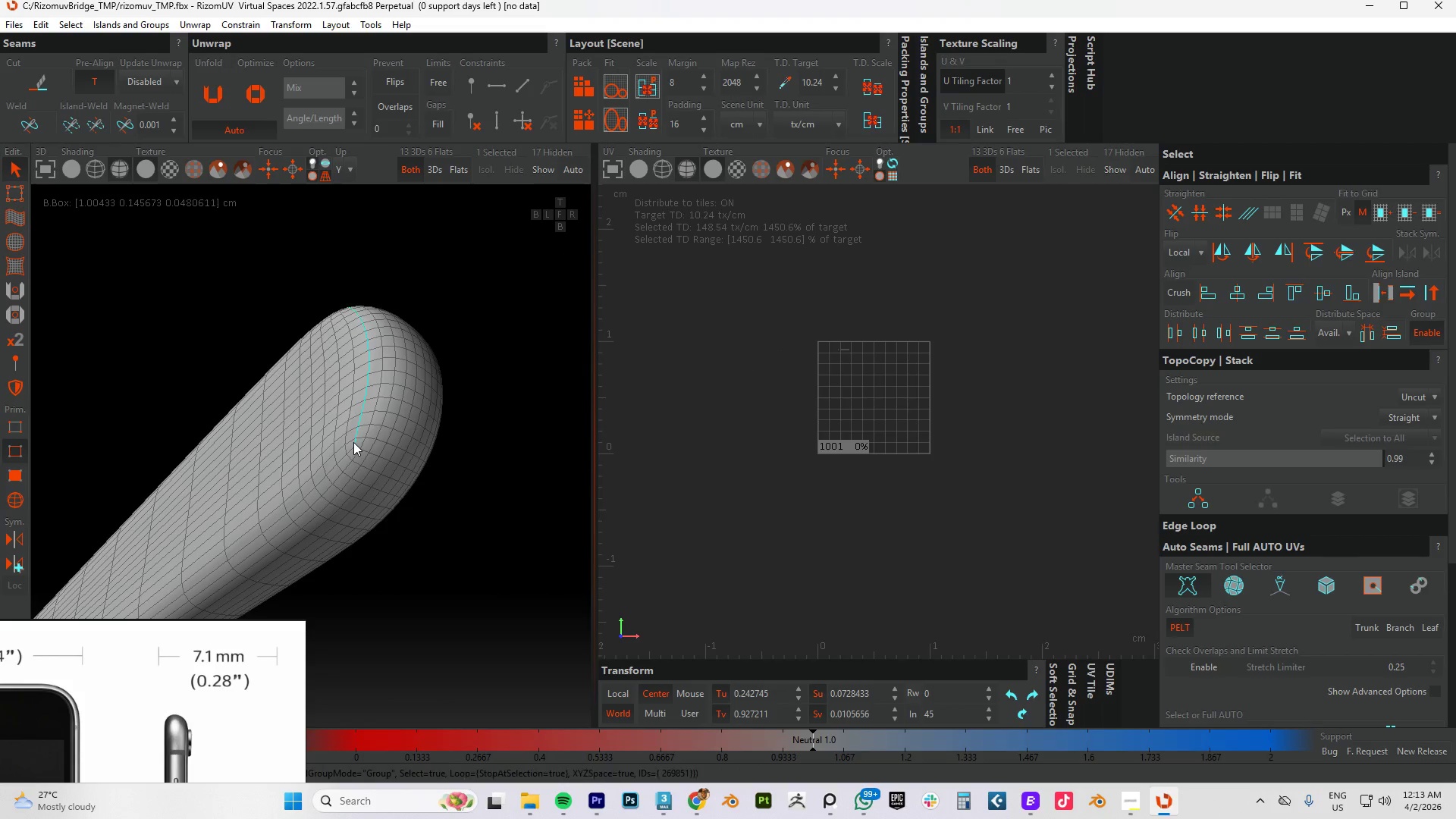 
hold_key(key=ControlLeft, duration=1.51)
left_click([349, 449])
 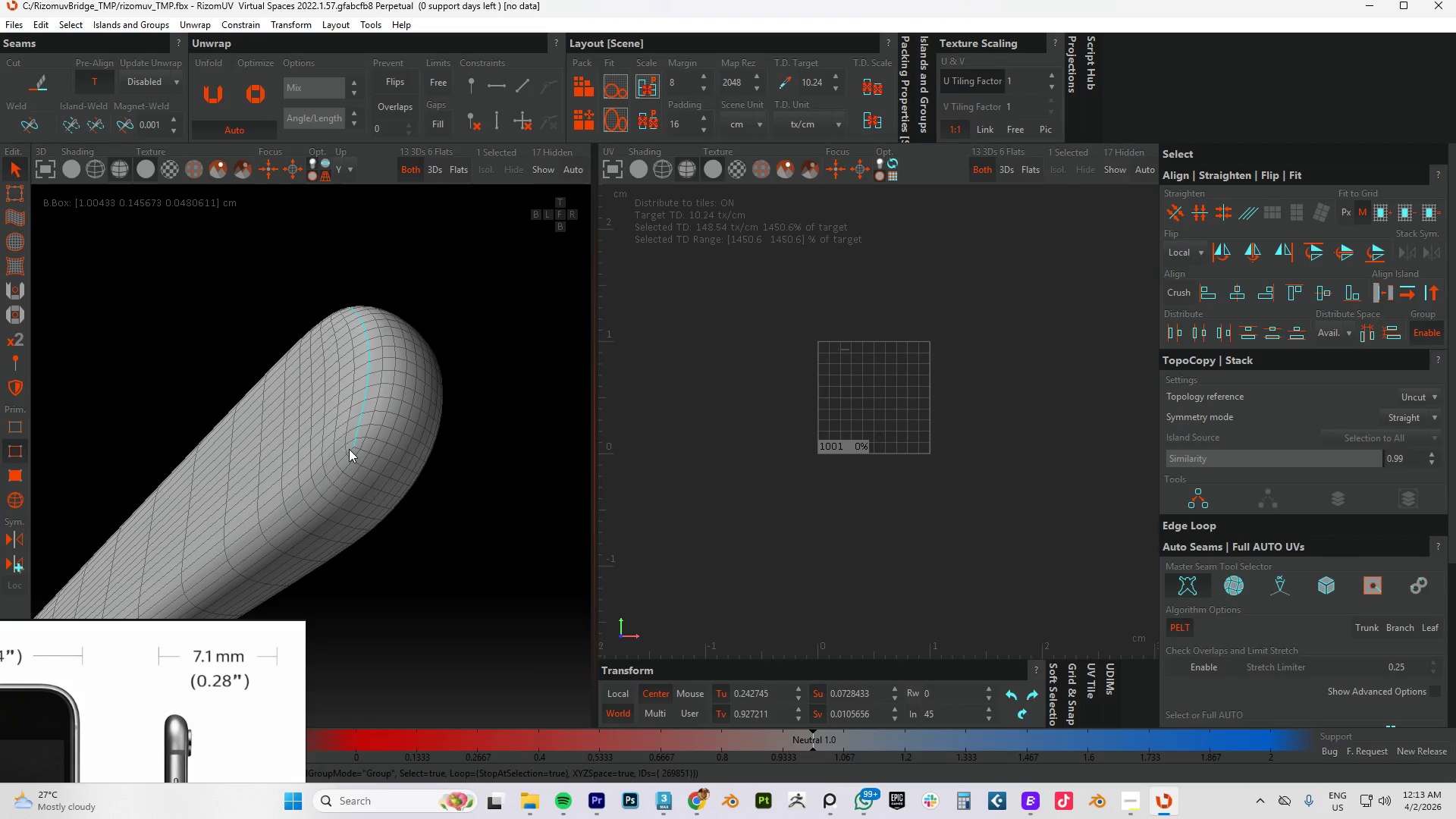 
double_click([349, 449])
 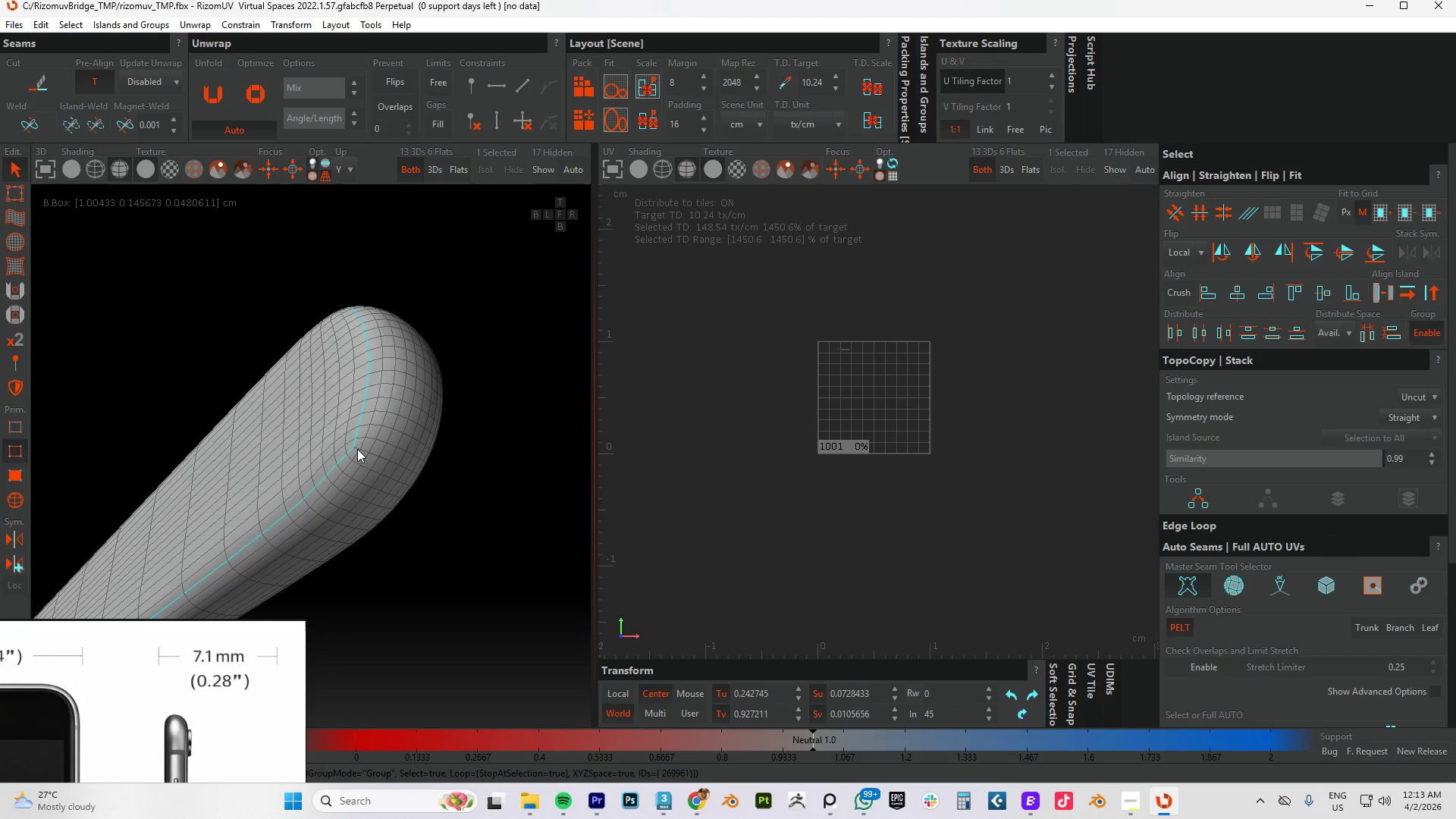 
left_click([357, 449])
 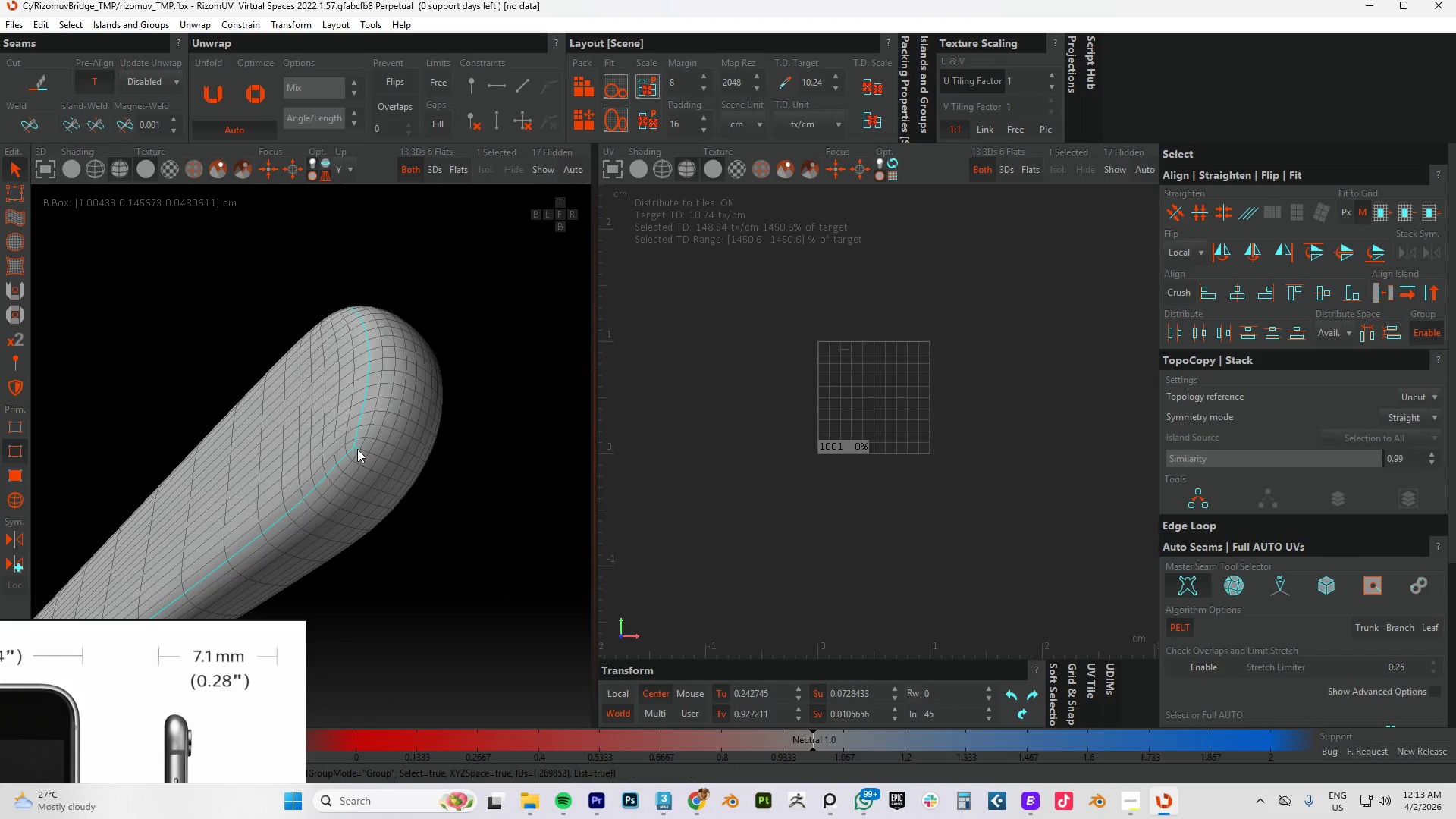 
hold_key(key=ControlLeft, duration=0.31)
double_click([357, 449])
 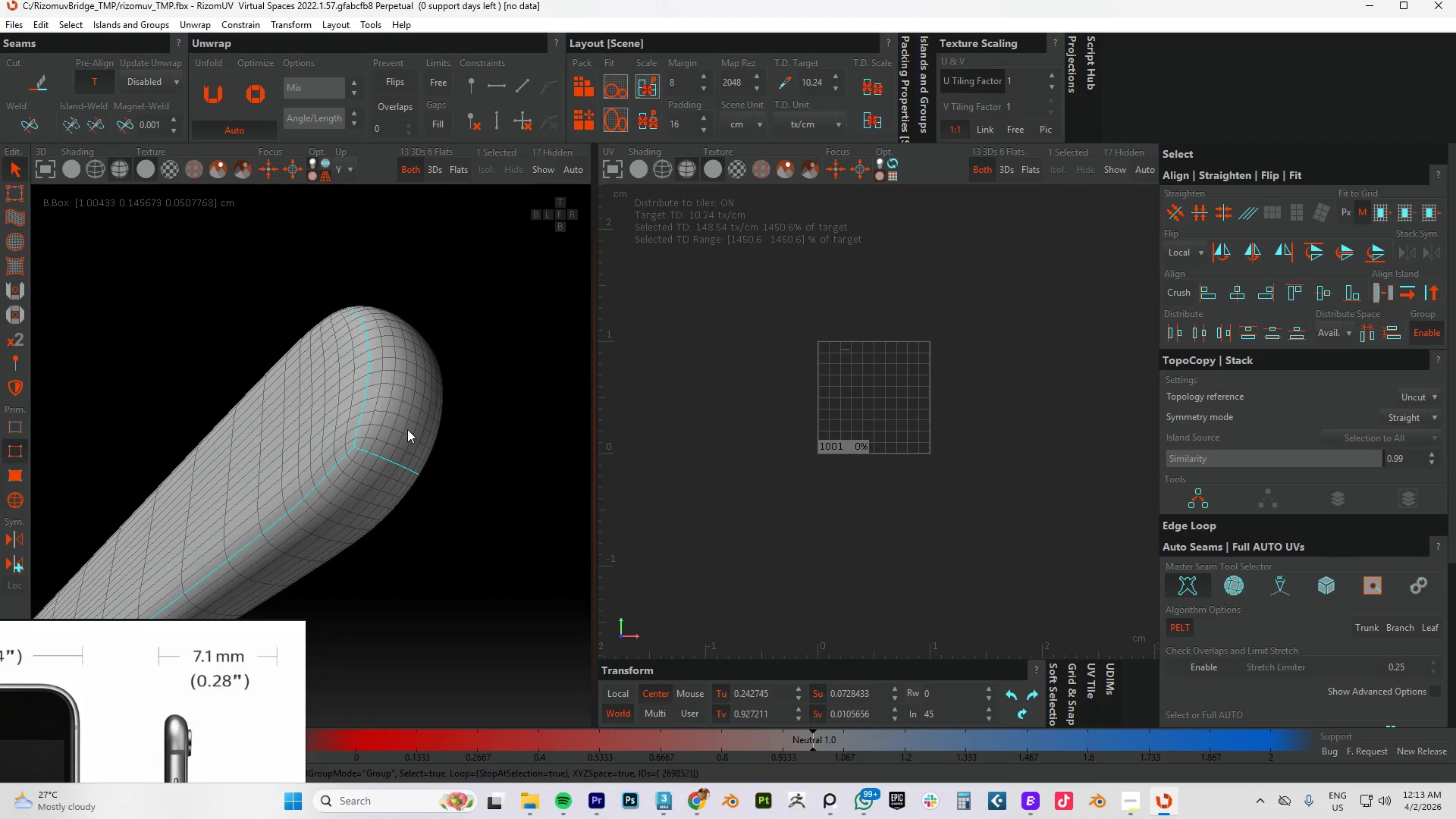 
hold_key(key=AltLeft, duration=1.5)
 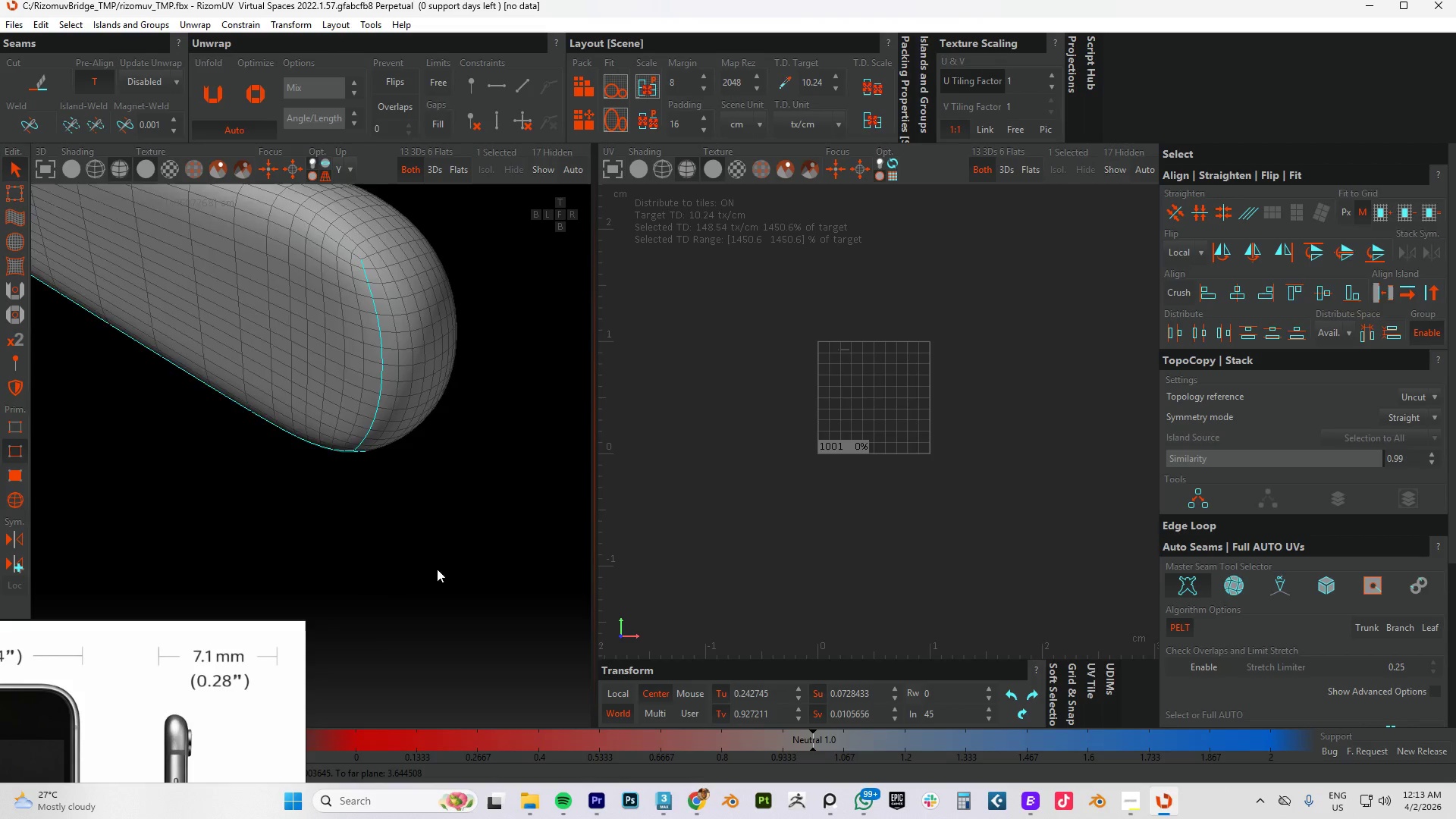 
hold_key(key=AltLeft, duration=0.77)
 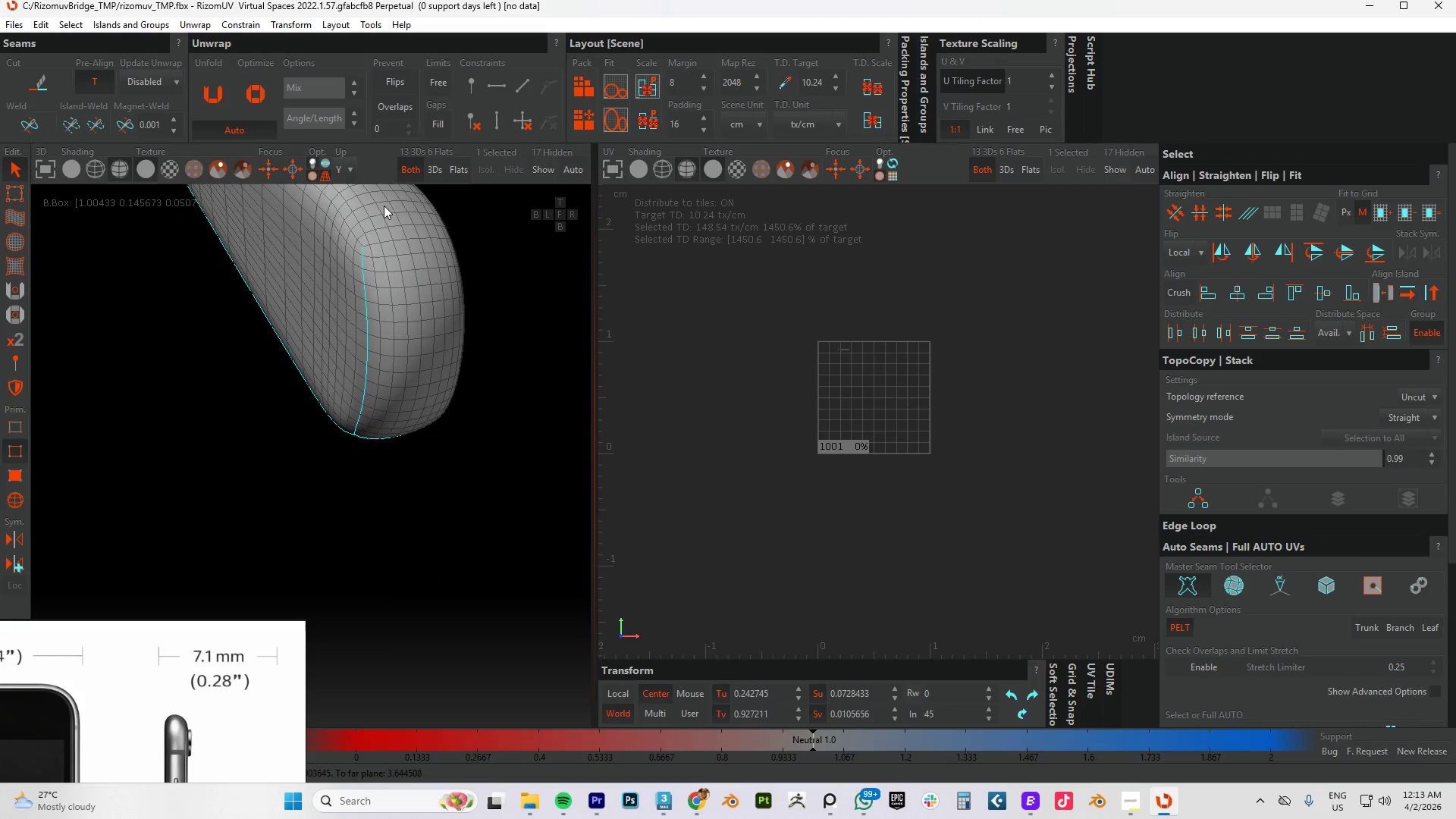 
hold_key(key=ControlLeft, duration=1.5)
 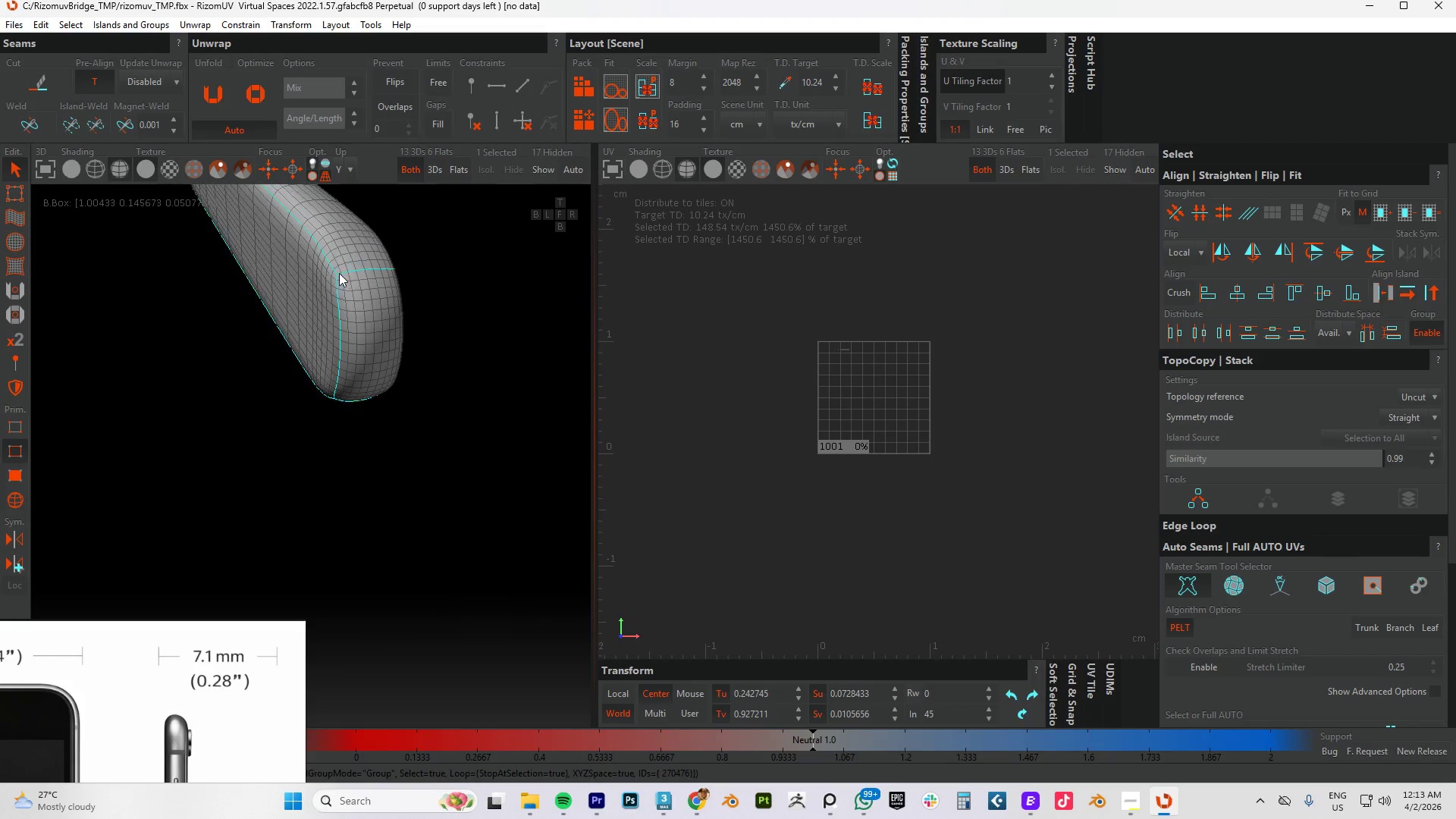 
scroll: coordinate [379, 238], scroll_direction: up, amount: 3.0
 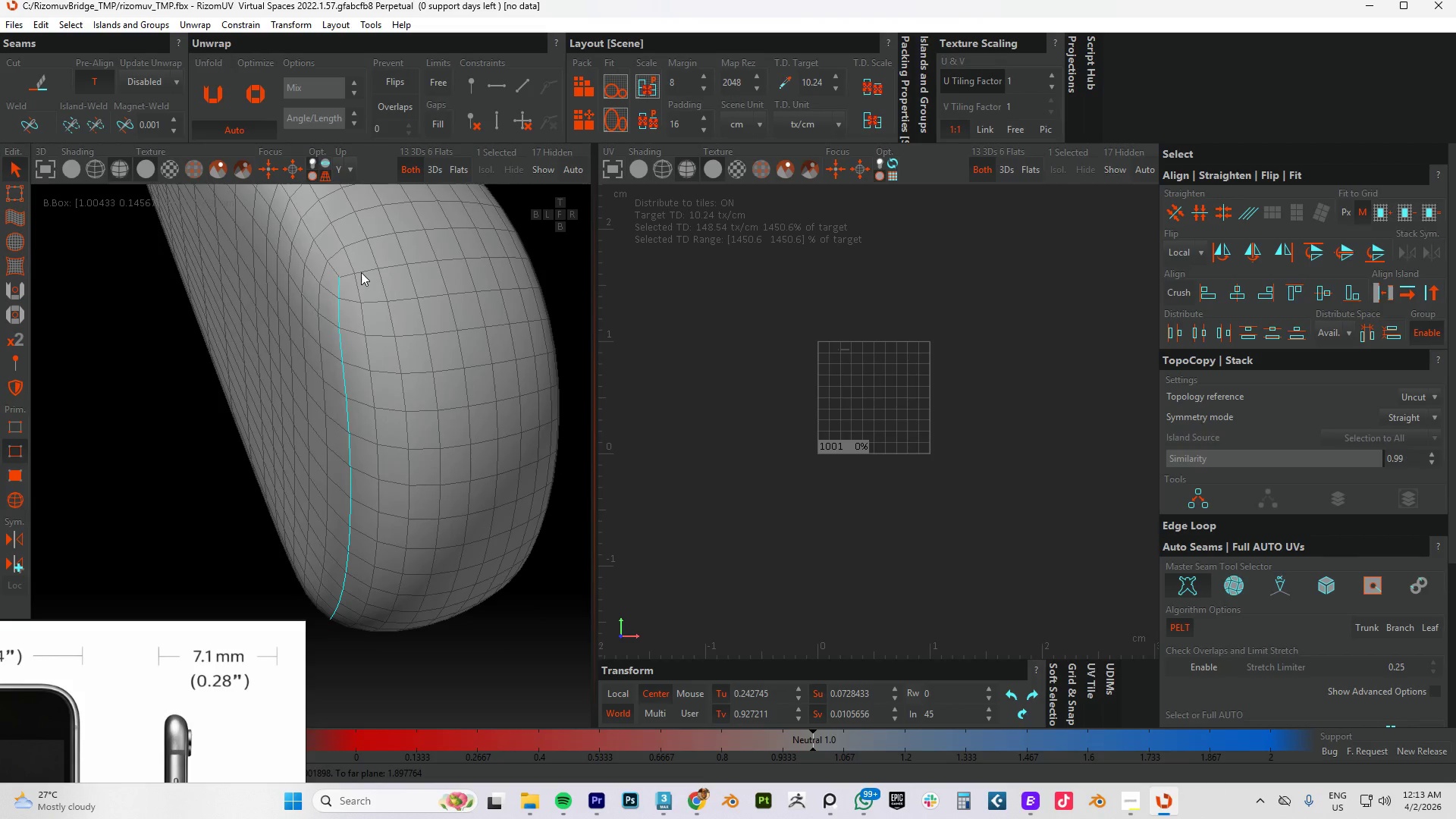 
double_click([361, 273])
 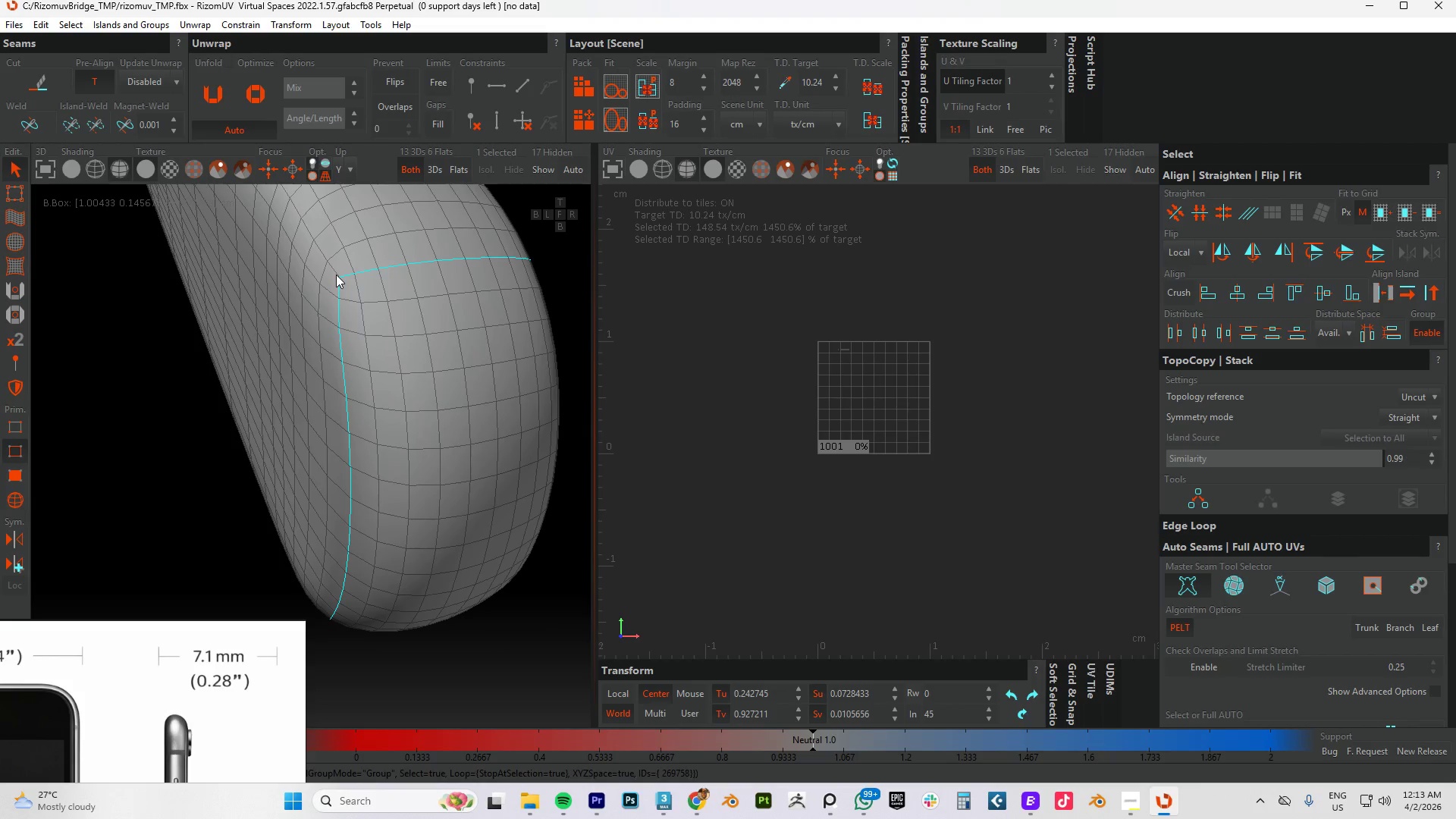 
left_click([336, 273])
 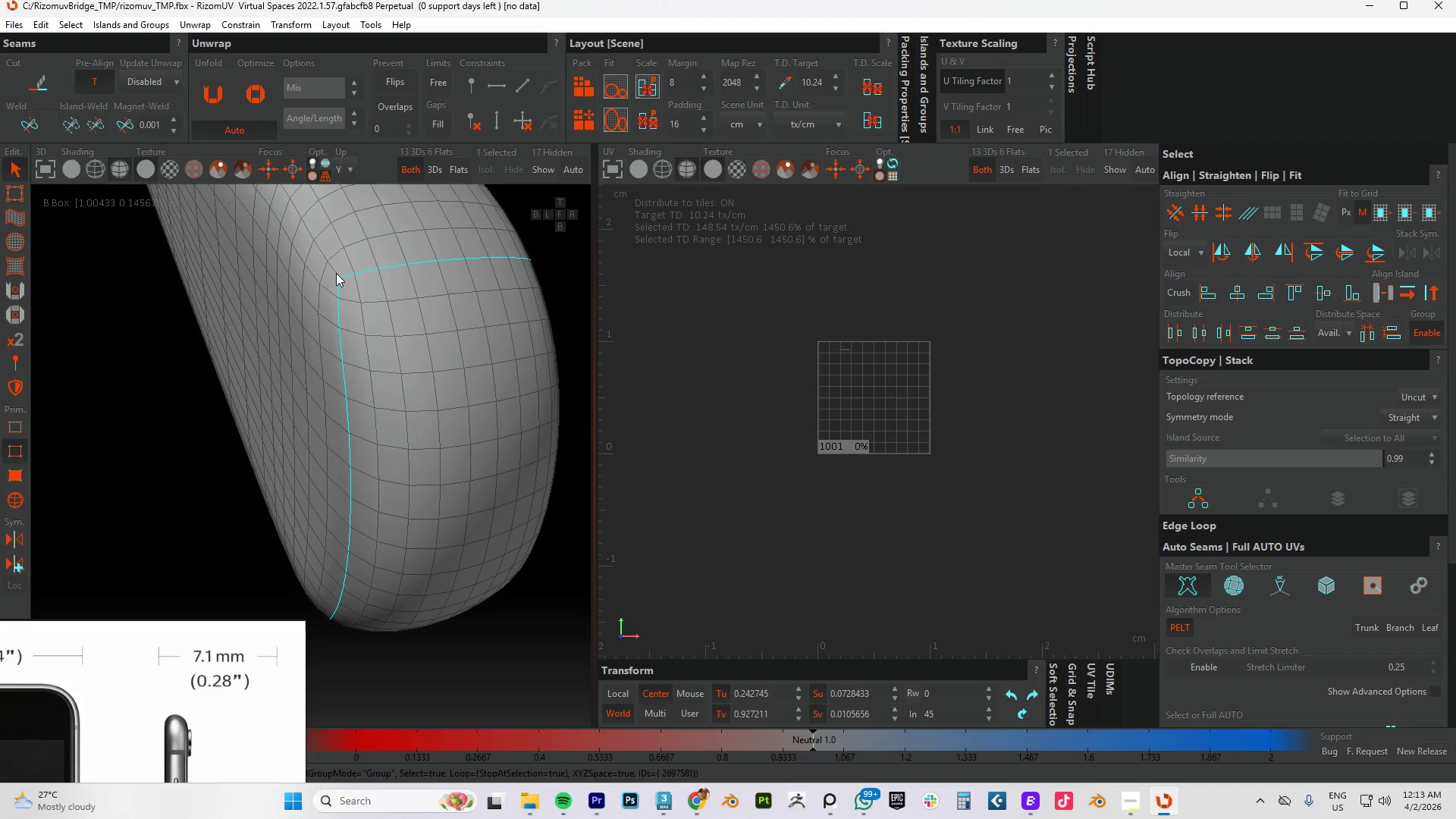 
hold_key(key=ControlLeft, duration=0.38)
double_click([336, 273])
 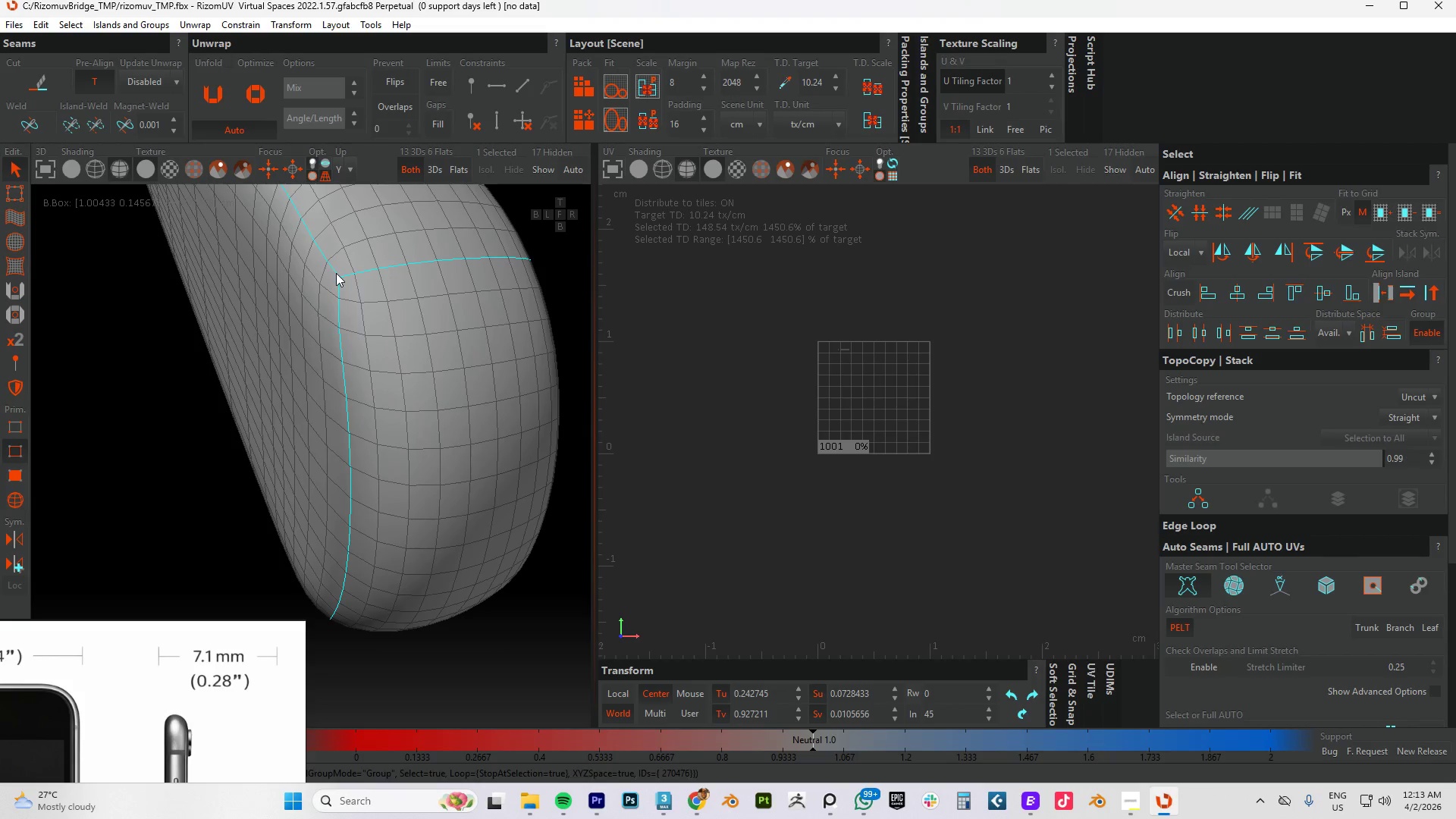 
scroll: coordinate [345, 273], scroll_direction: down, amount: 10.0
 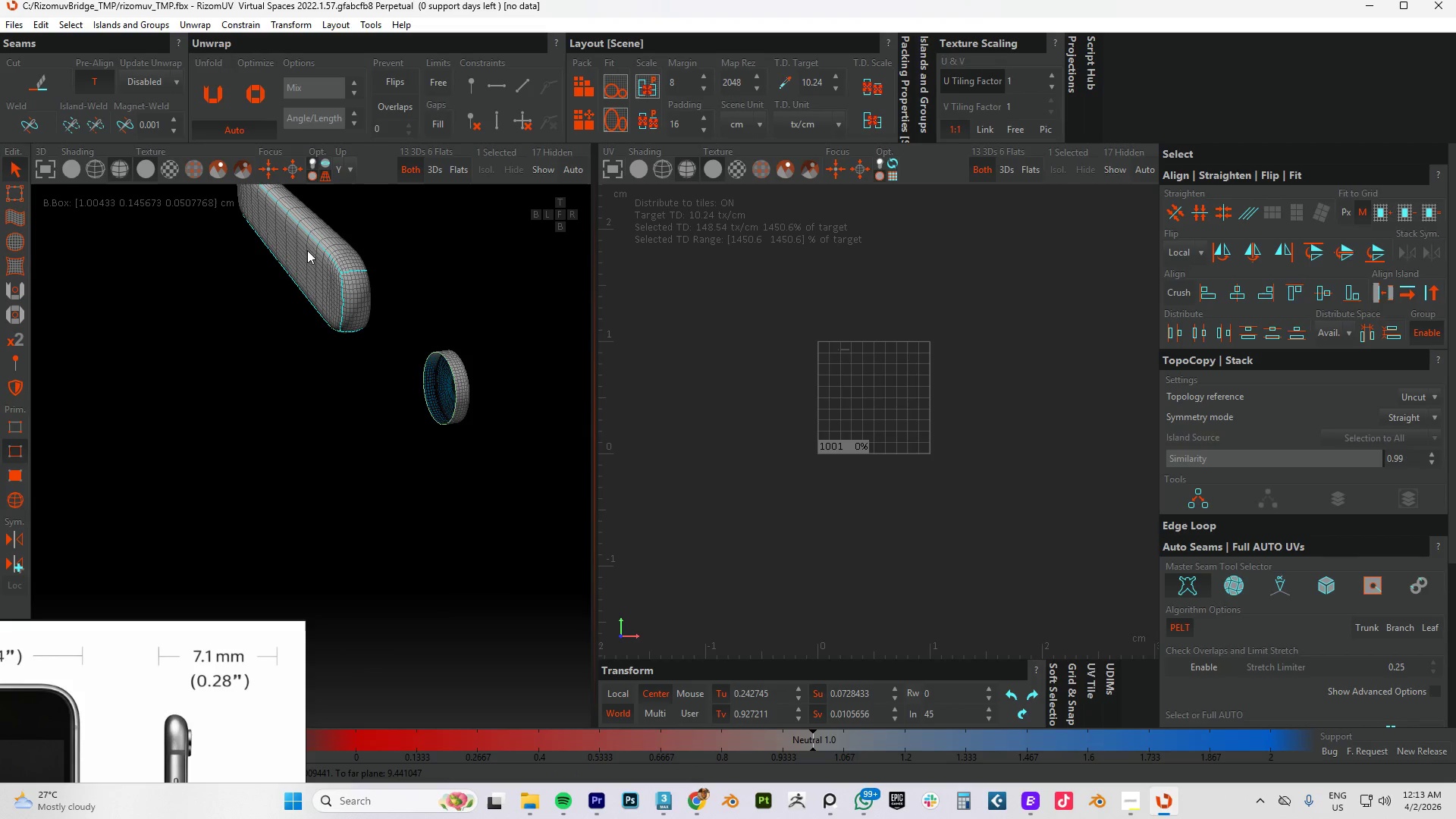 
hold_key(key=AltLeft, duration=0.58)
 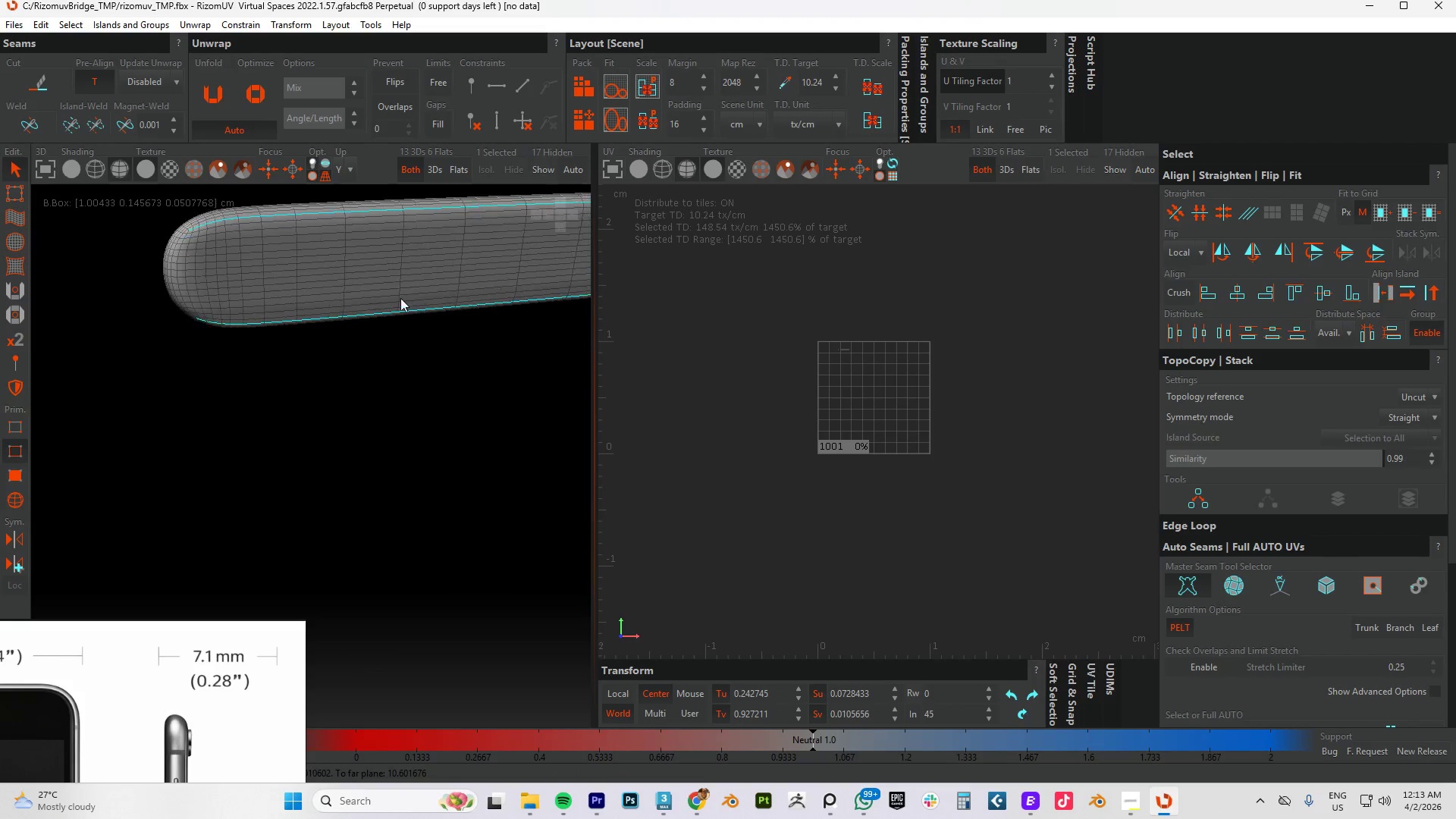 
hold_key(key=AltLeft, duration=1.36)
 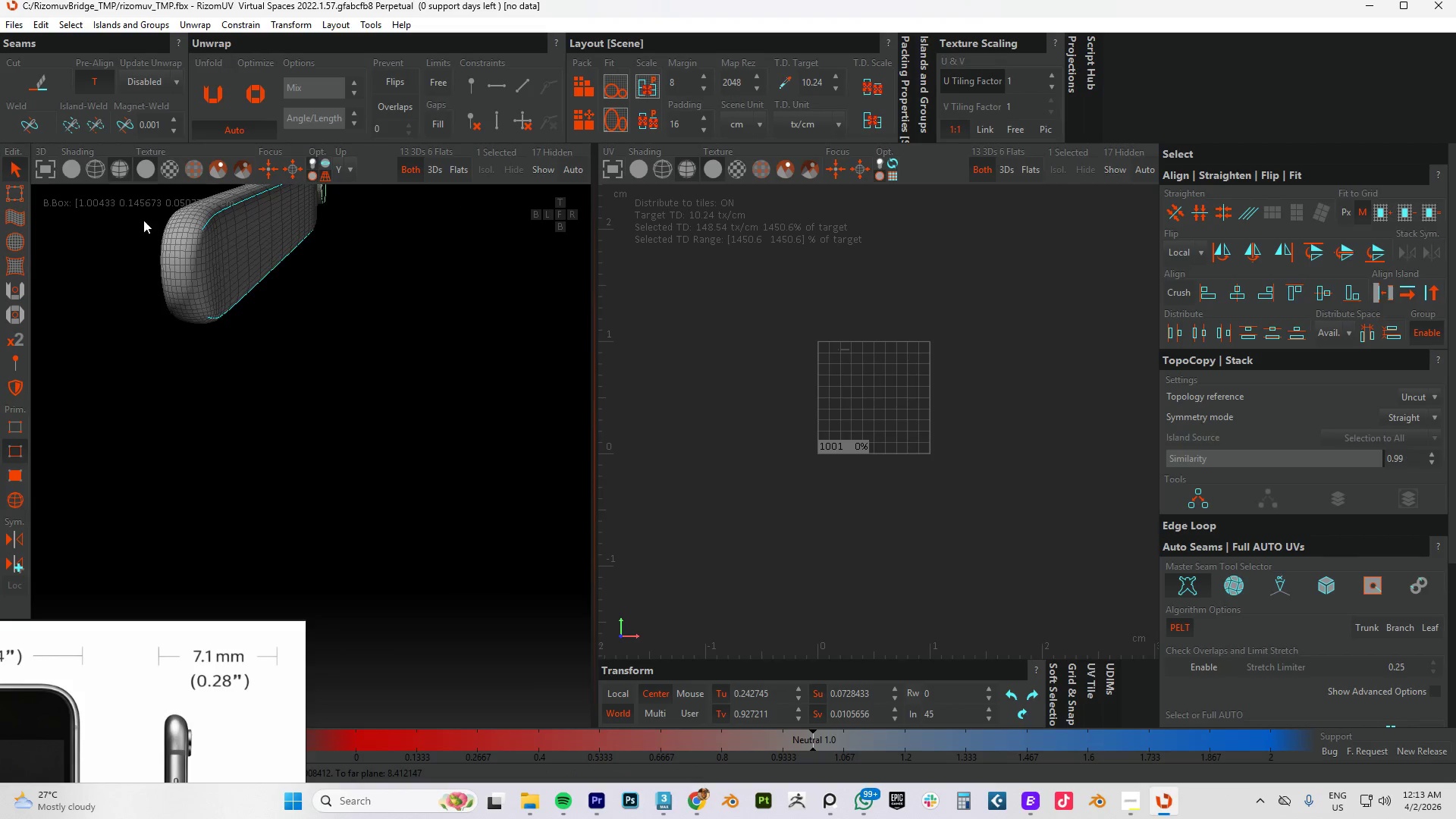 
scroll: coordinate [145, 217], scroll_direction: up, amount: 4.0
 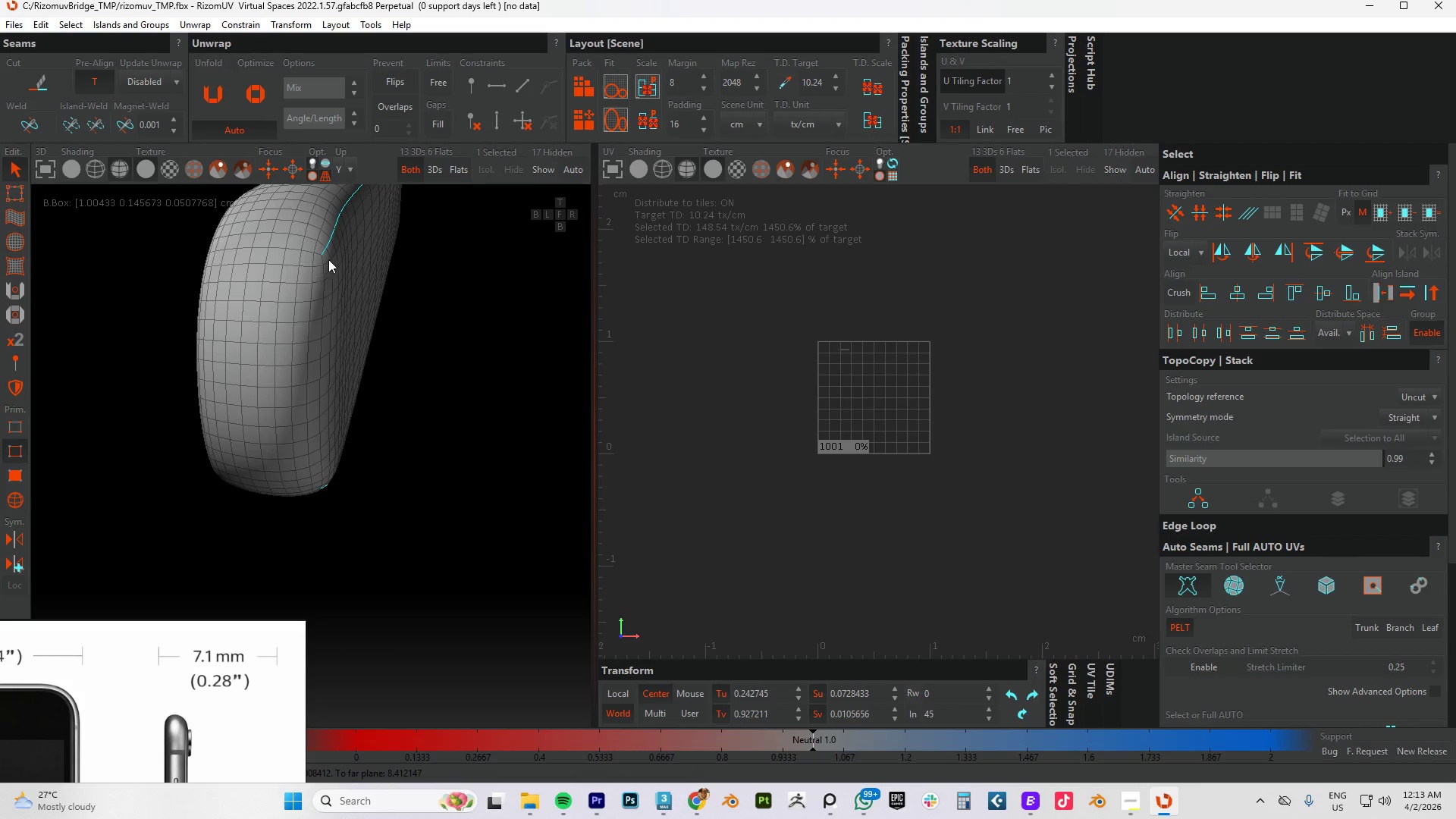 
hold_key(key=ControlLeft, duration=1.5)
left_click([307, 252])
 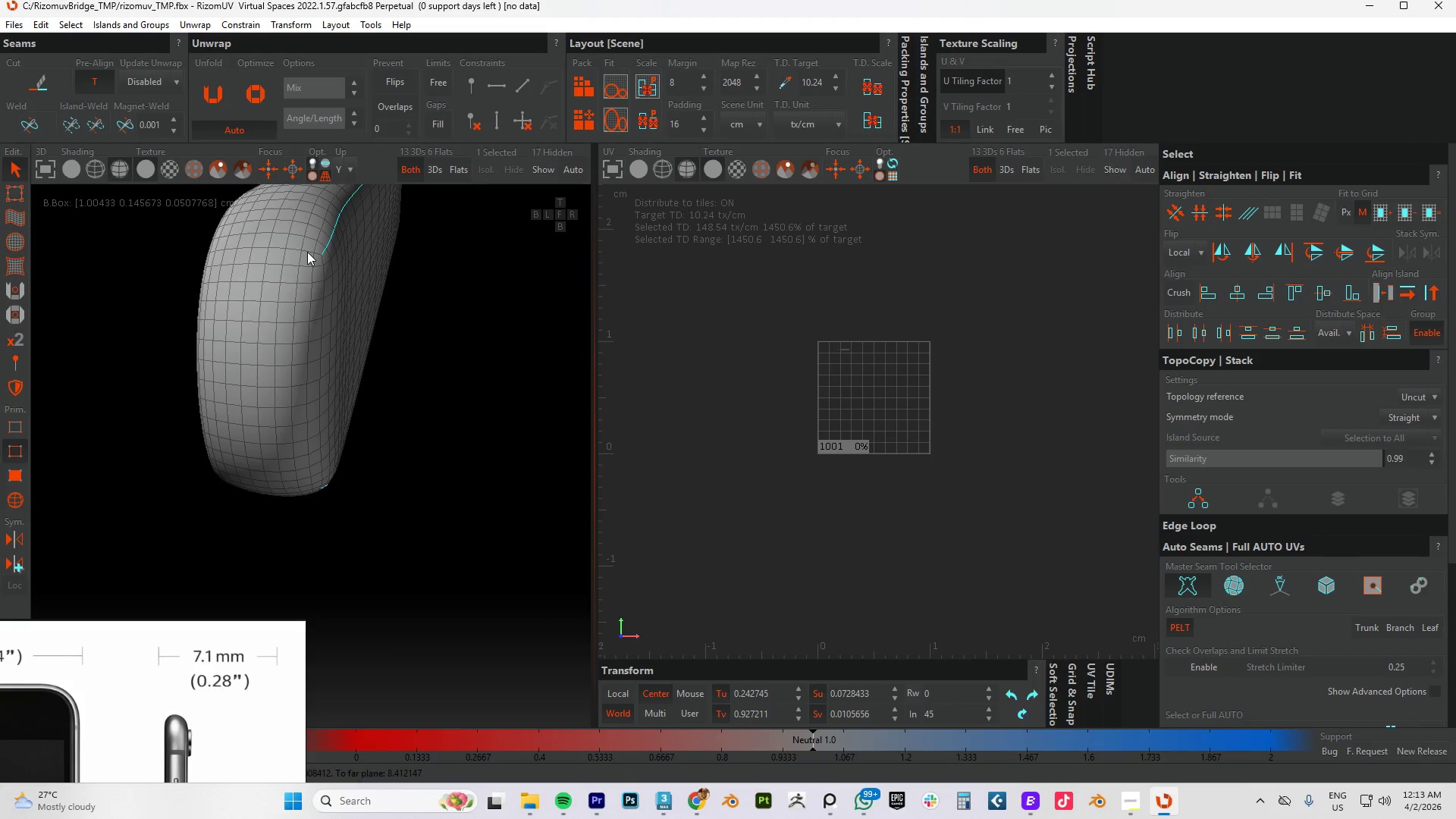 
double_click([307, 252])
 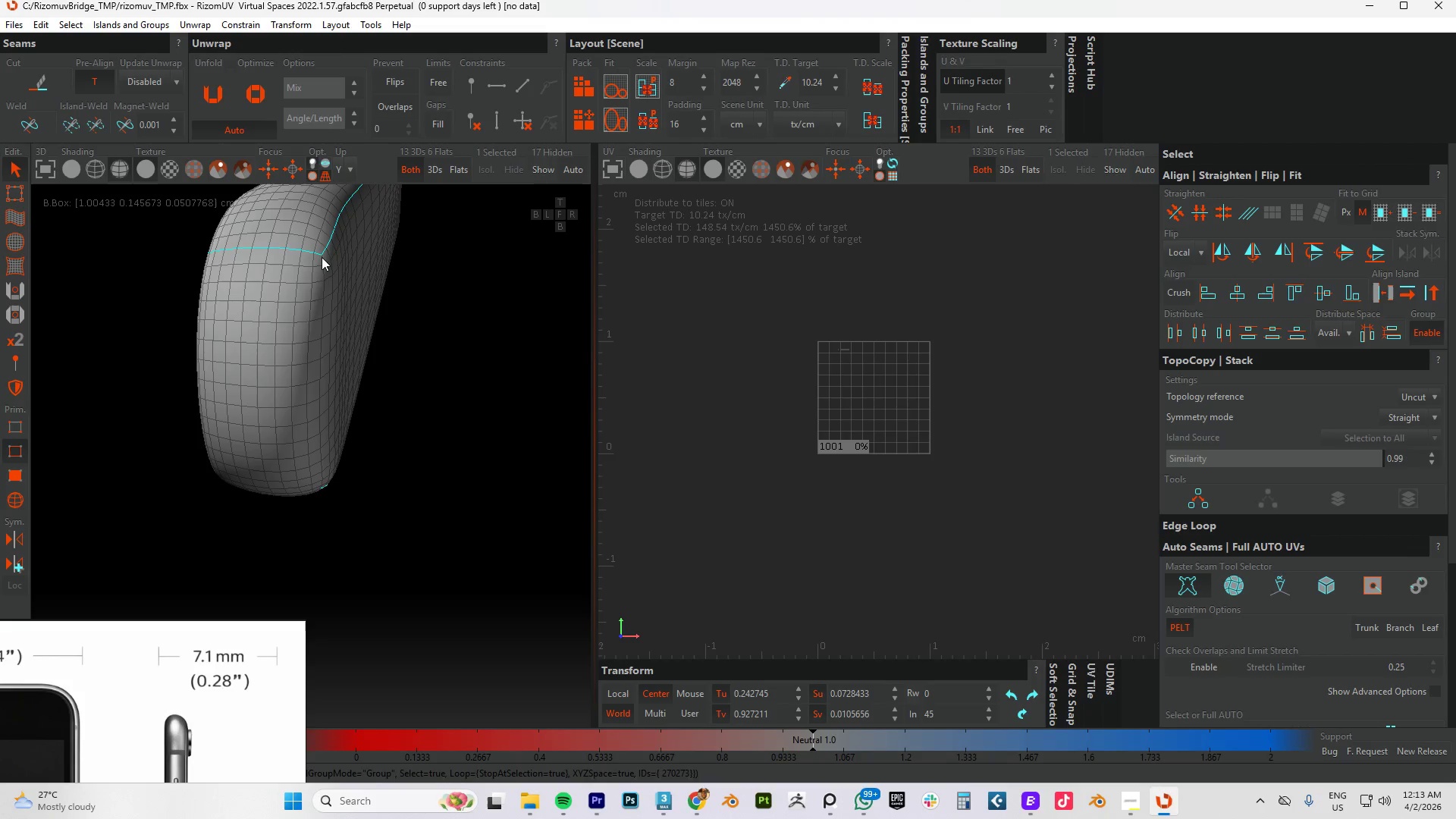 
left_click([322, 258])
 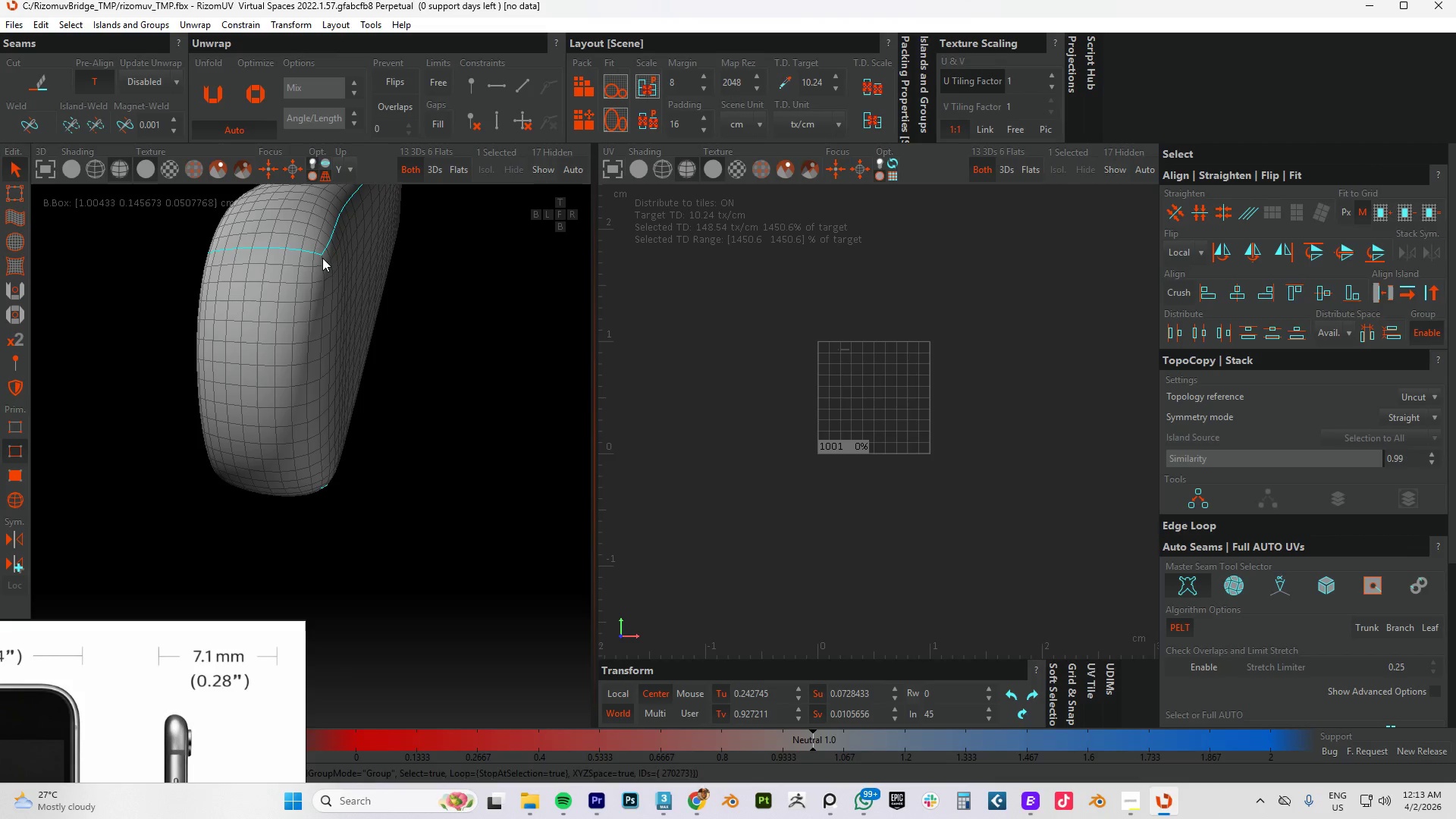 
hold_key(key=ControlLeft, duration=0.92)
double_click([322, 258])
 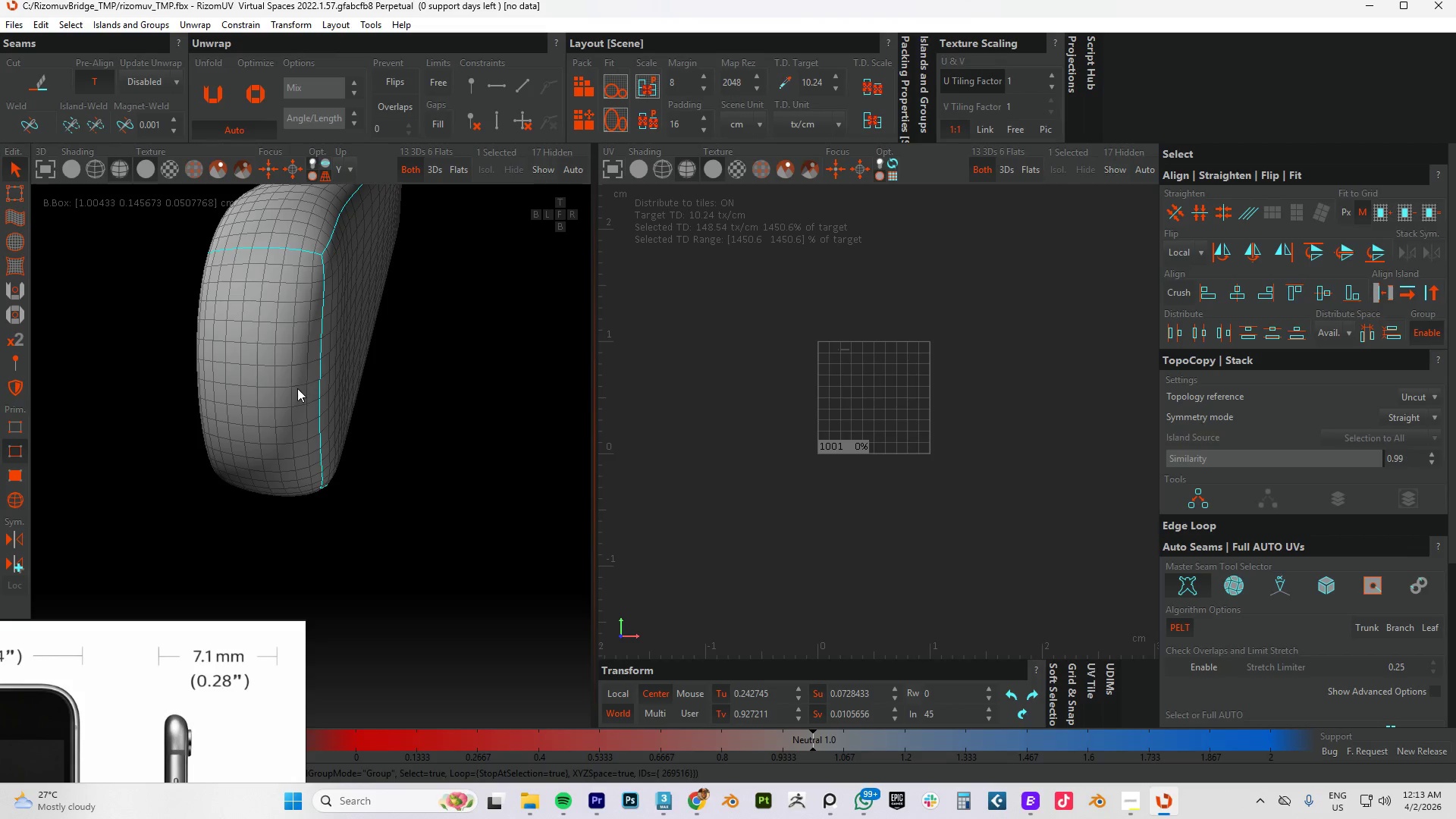 
hold_key(key=AltLeft, duration=0.61)
 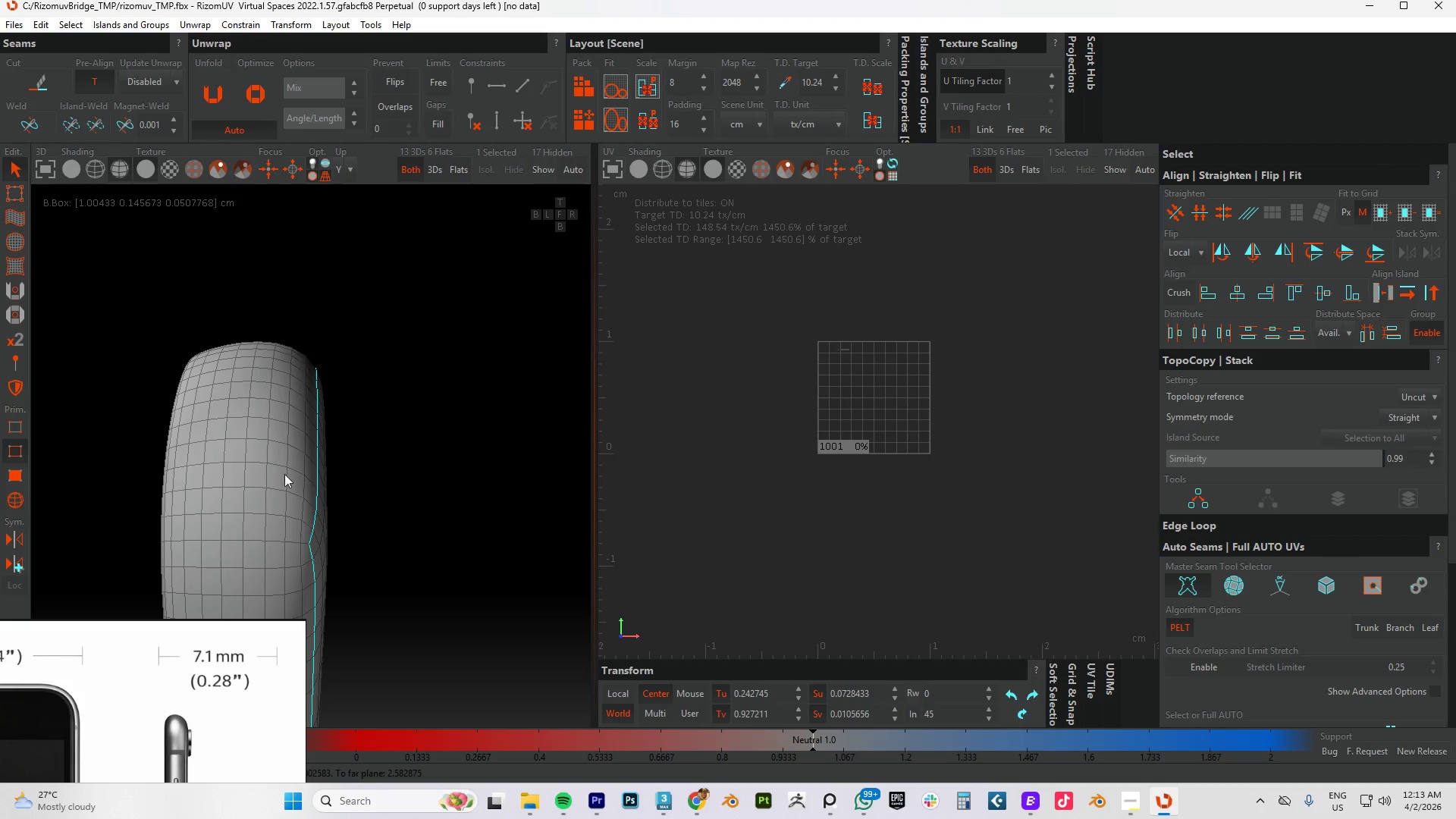 
hold_key(key=ControlLeft, duration=1.12)
left_click([290, 543])
 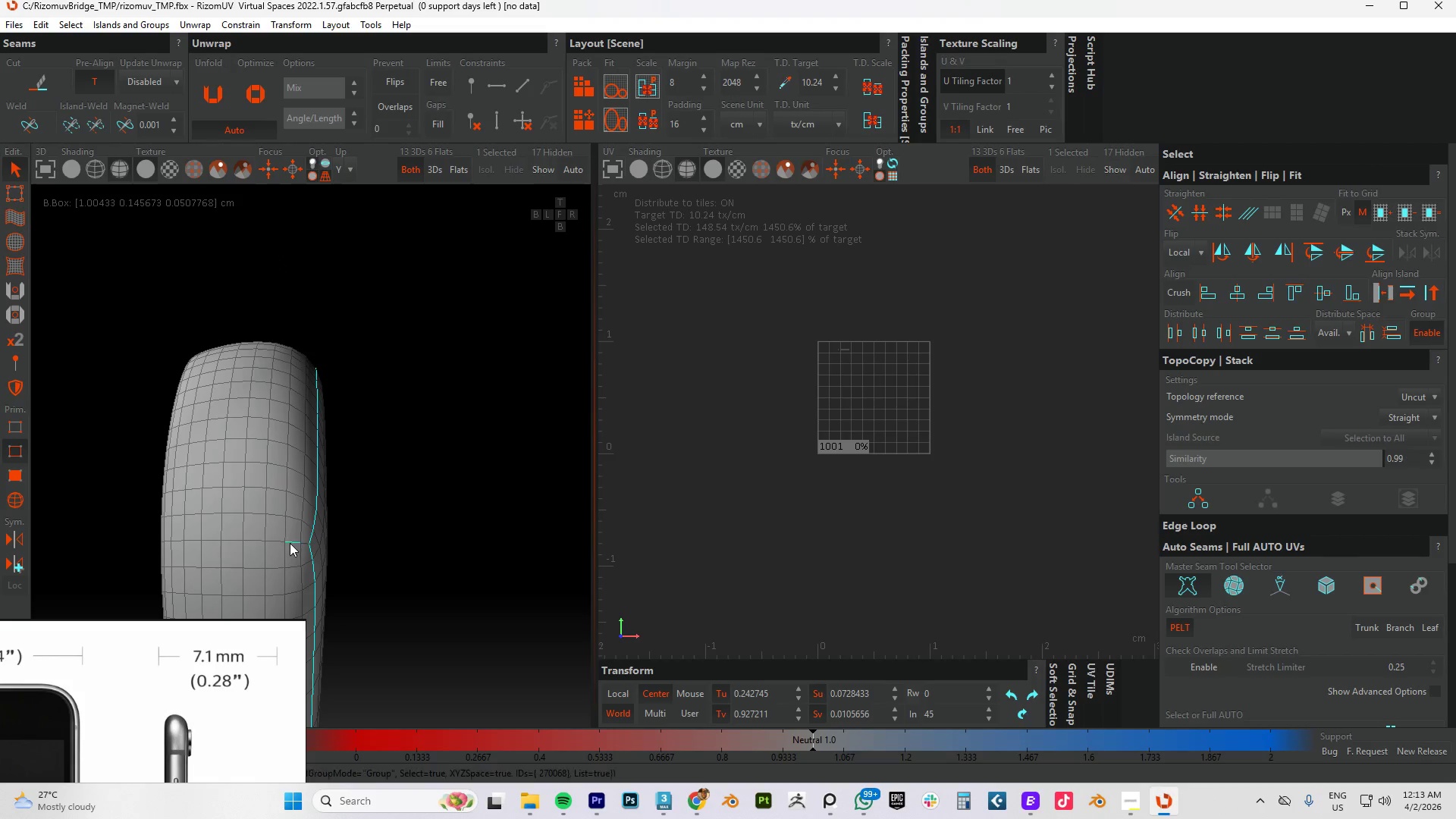 
double_click([290, 543])
 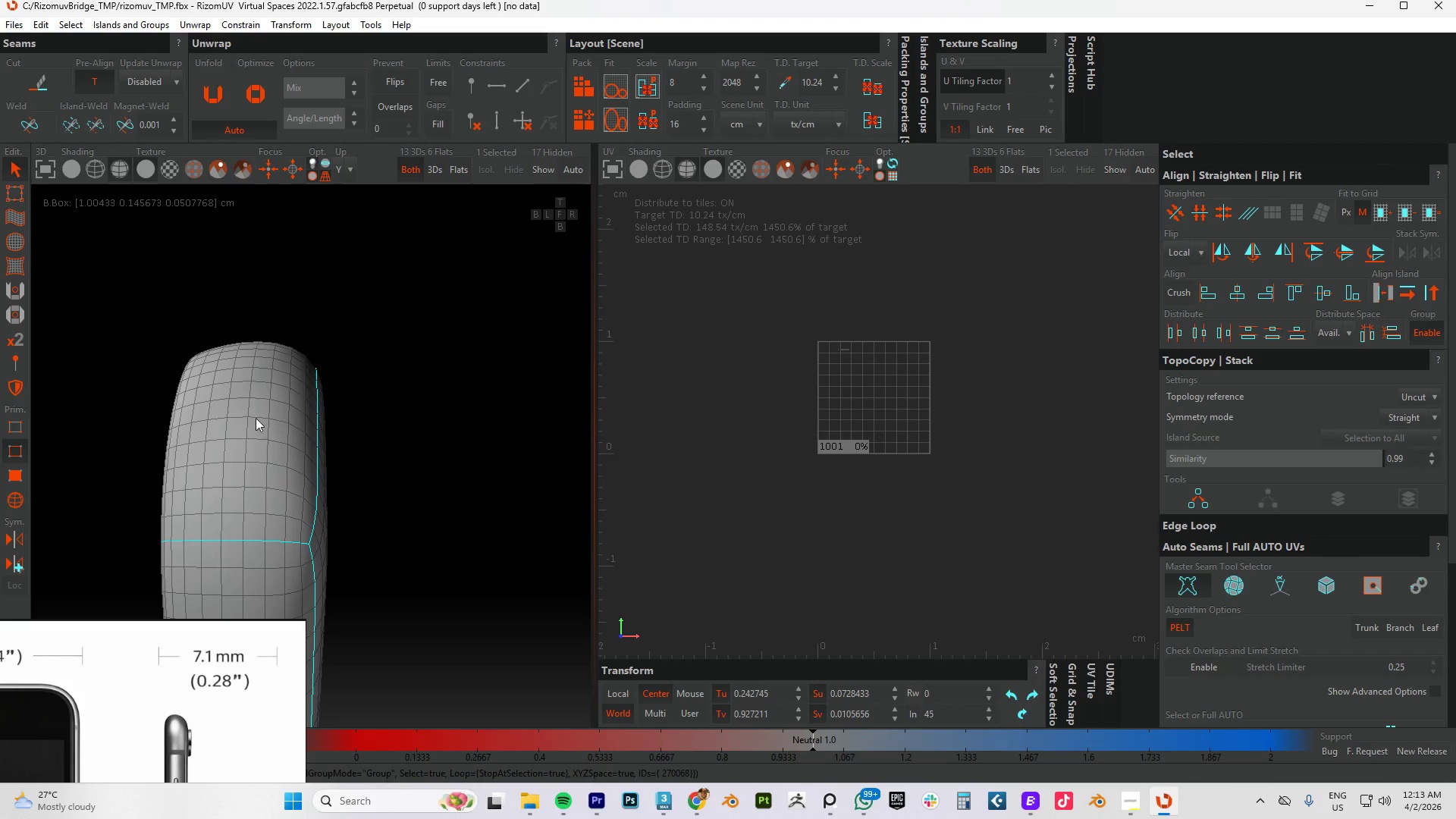 
hold_key(key=AltLeft, duration=1.16)
 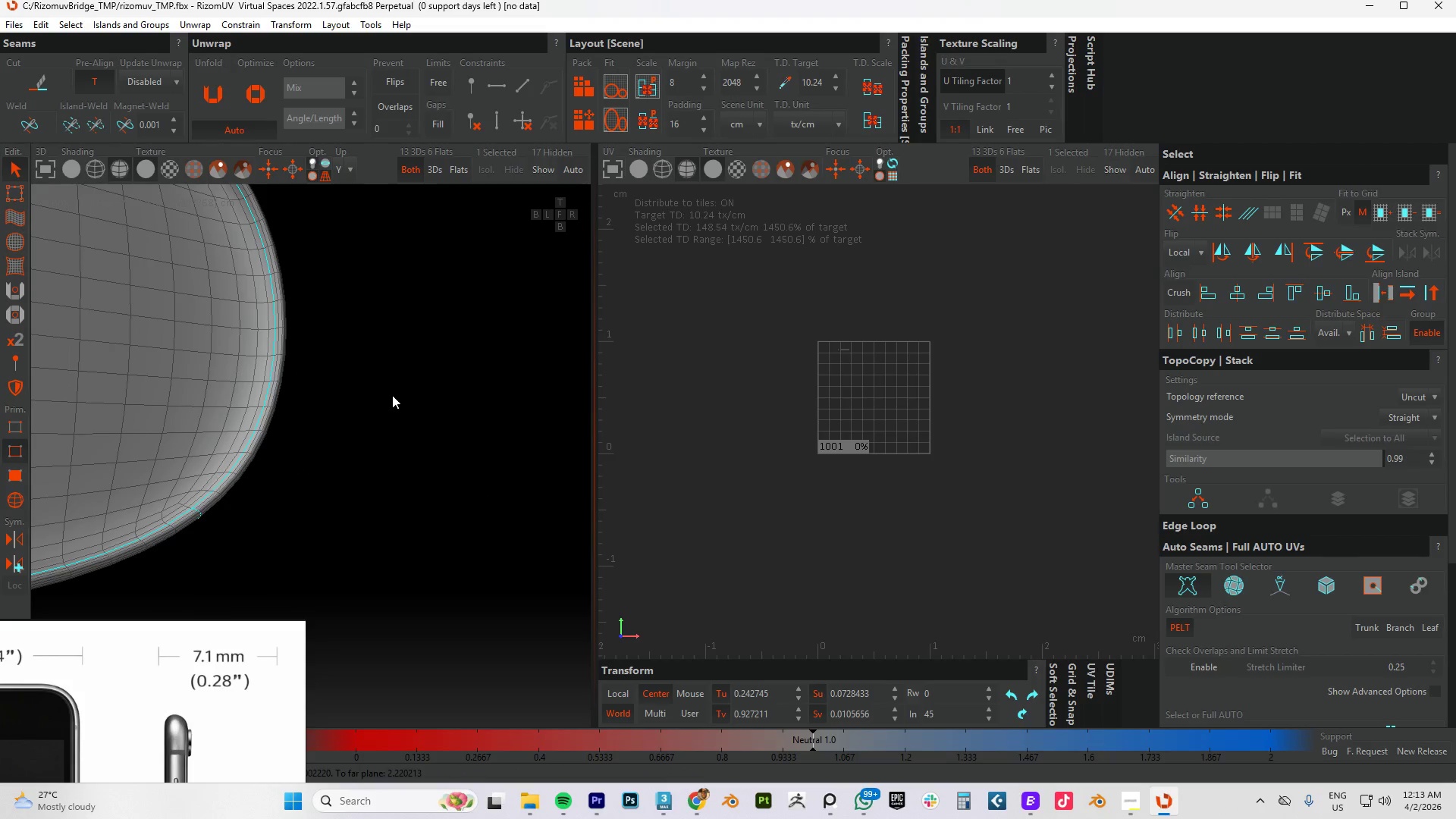 
type(cup)
 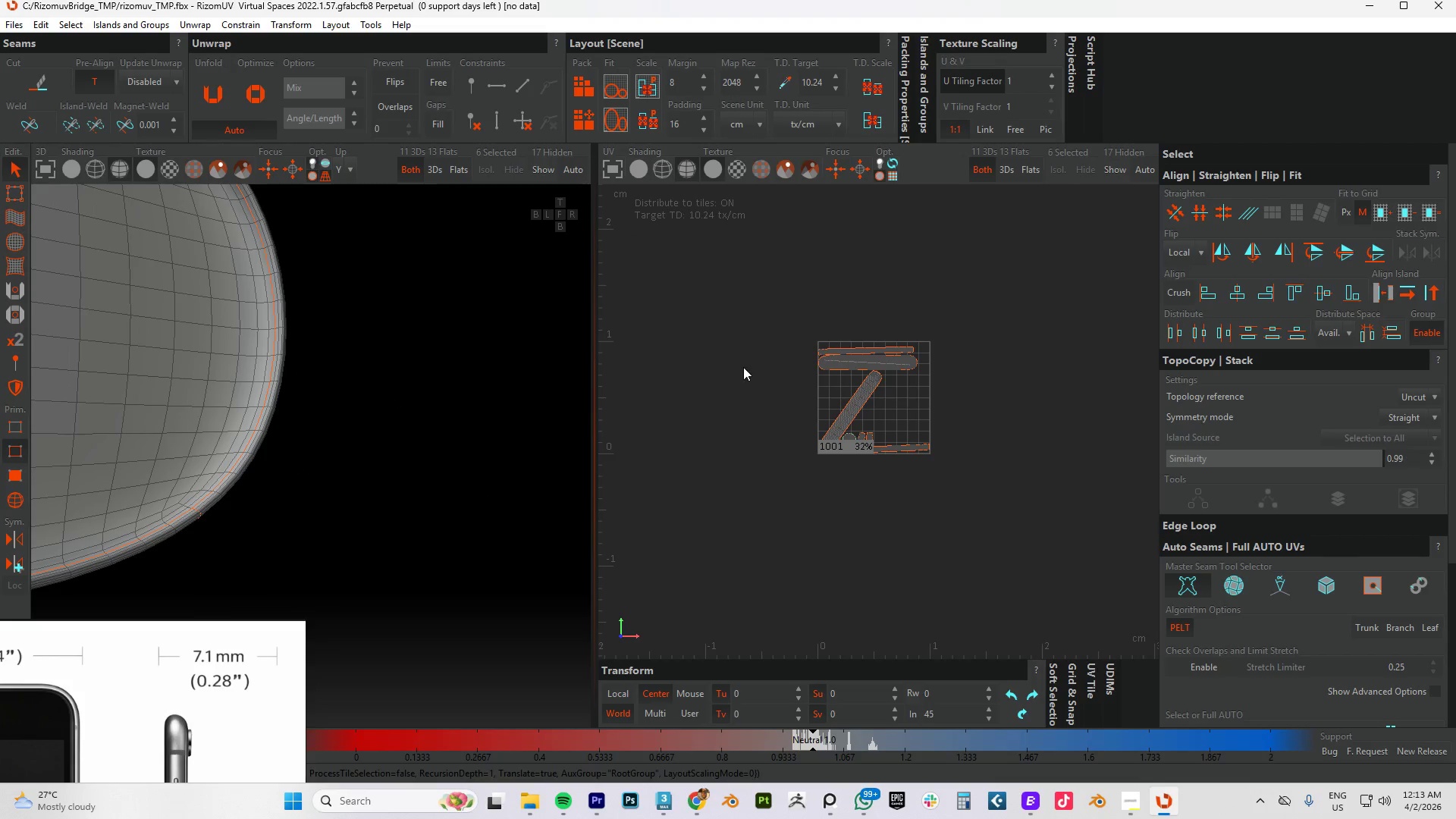 
scroll: coordinate [907, 360], scroll_direction: none, amount: 0.0
 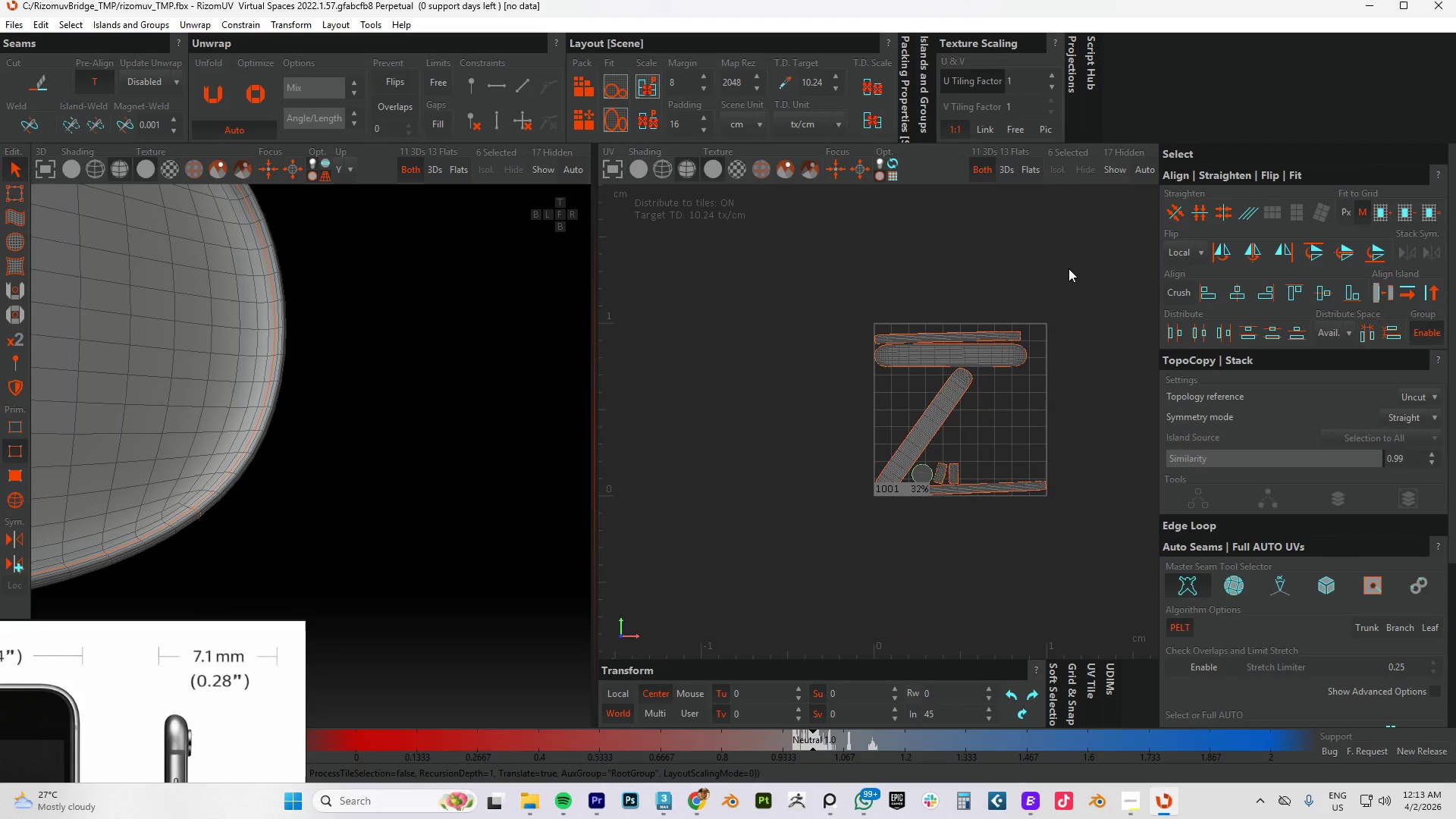 
left_click_drag(start_coordinate=[1073, 267], to_coordinate=[821, 585])
 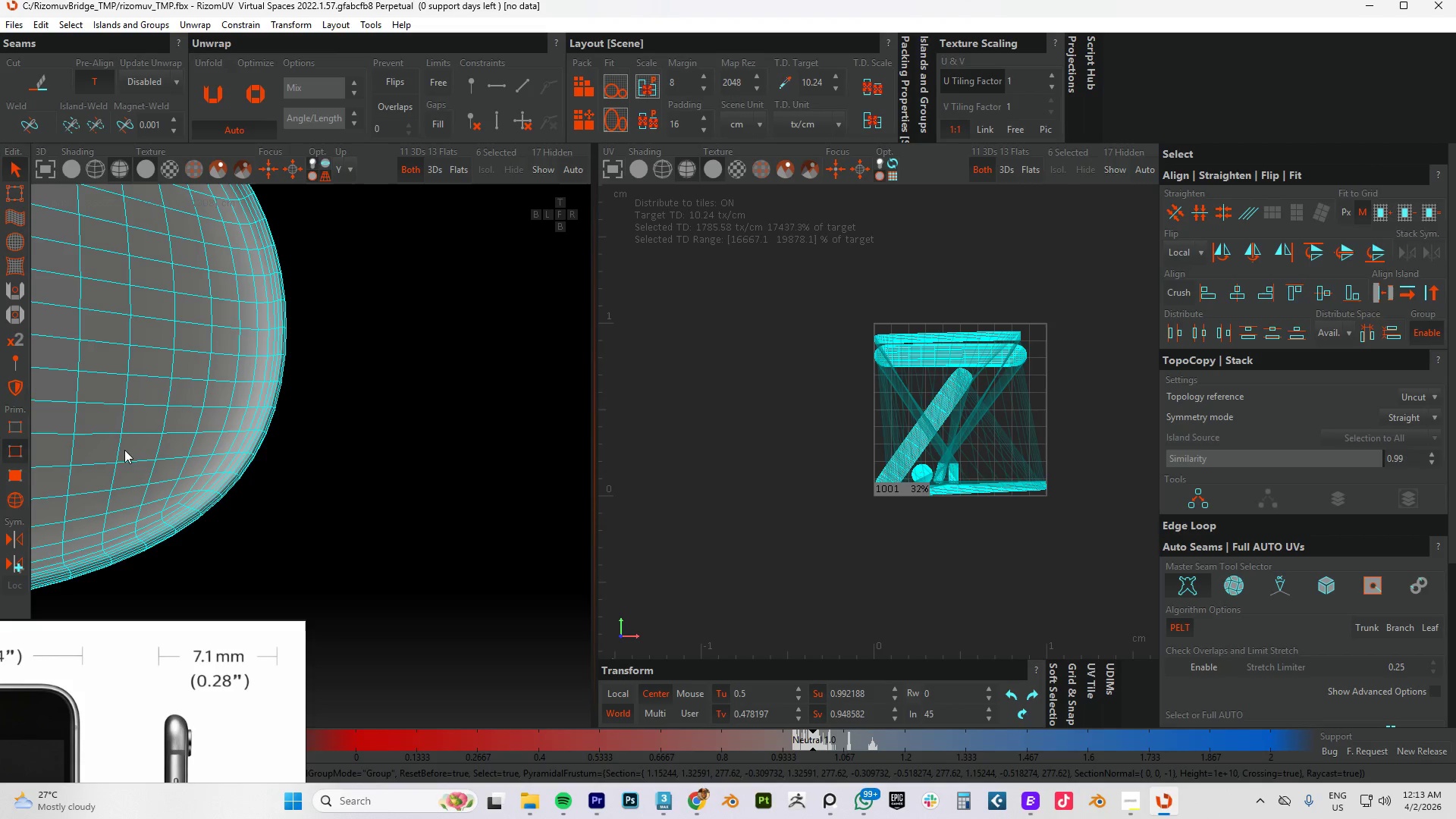 
left_click([14, 499])
 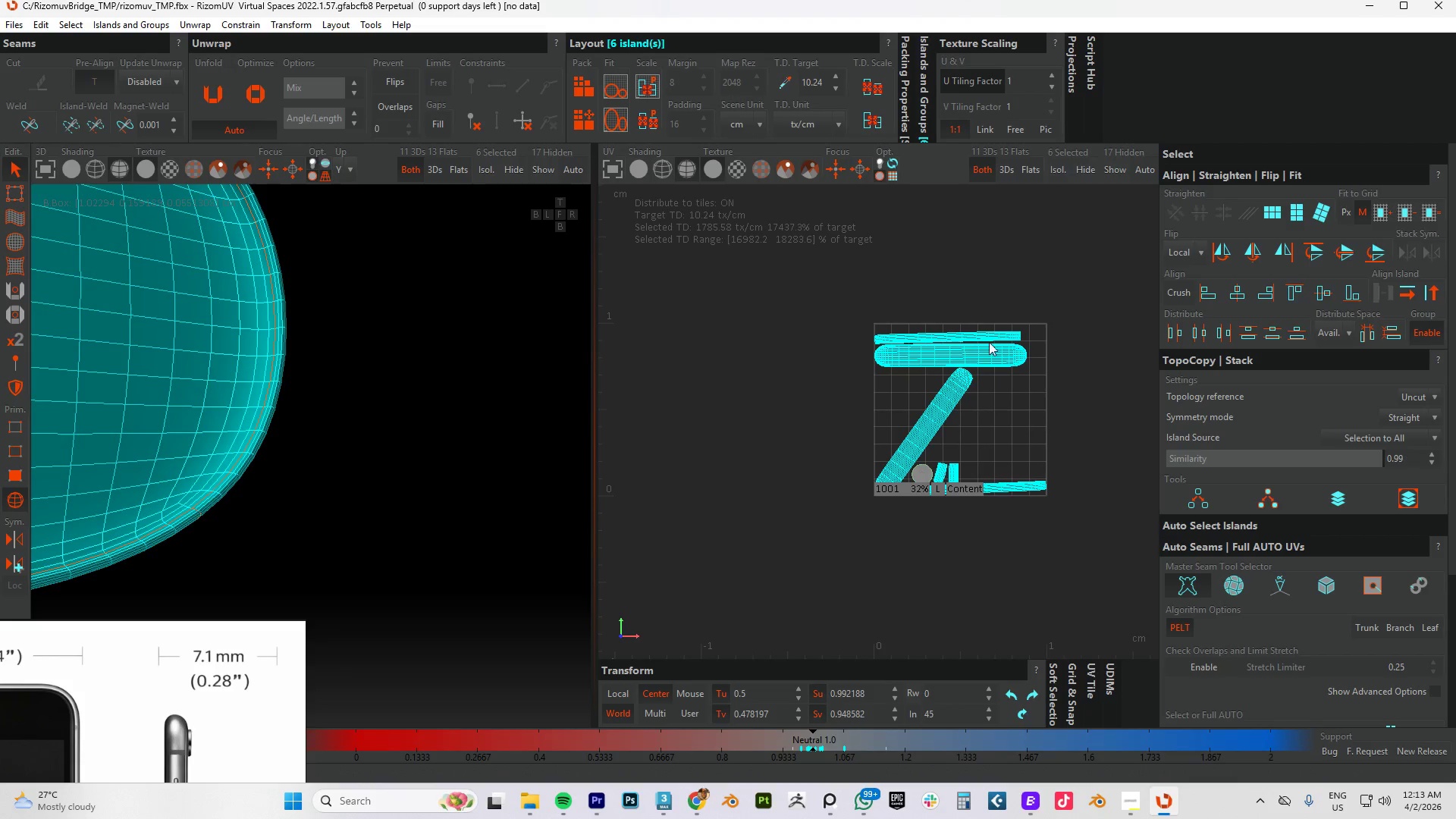 
left_click_drag(start_coordinate=[1136, 286], to_coordinate=[691, 598])
 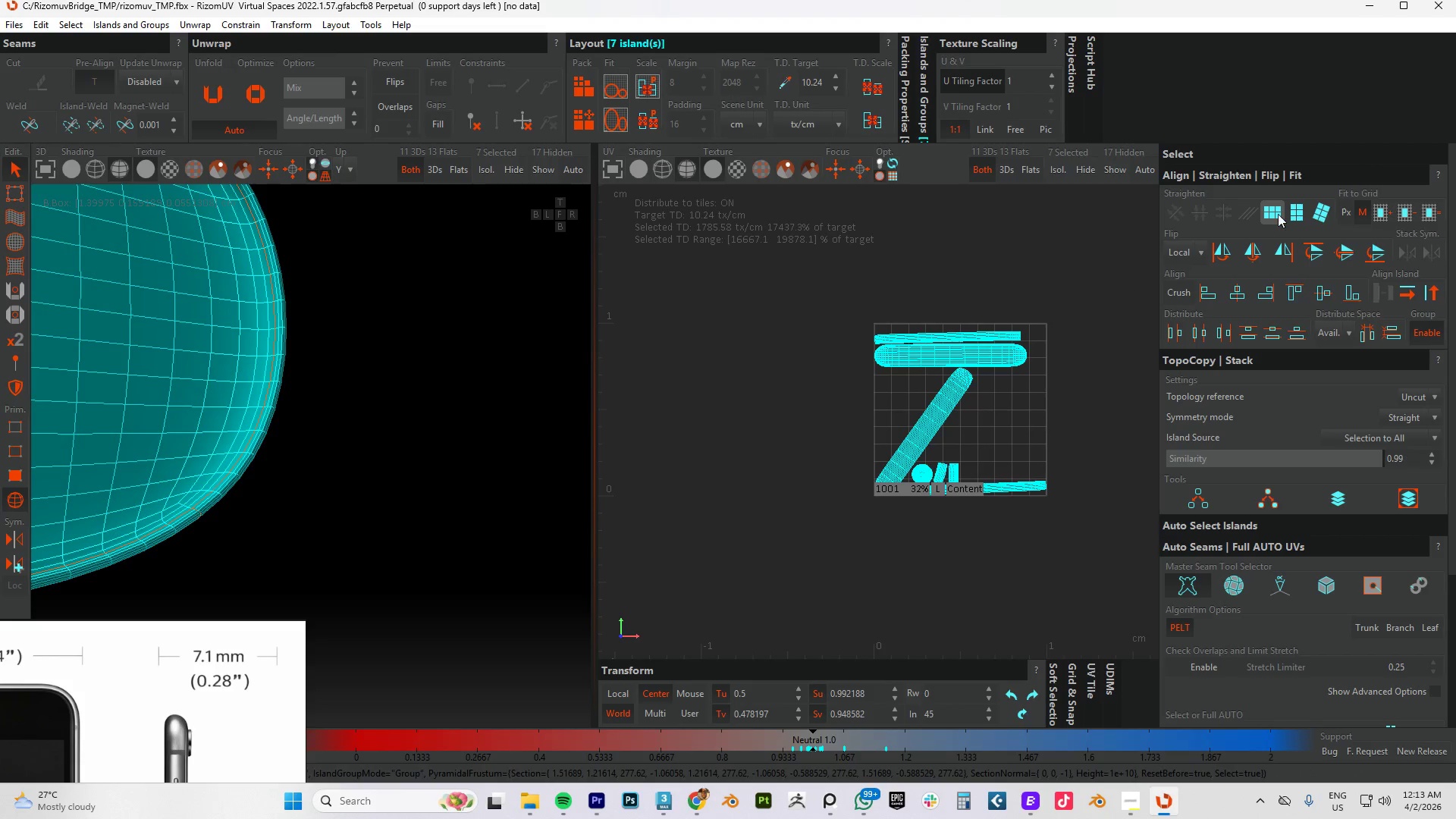 
left_click([1276, 213])
 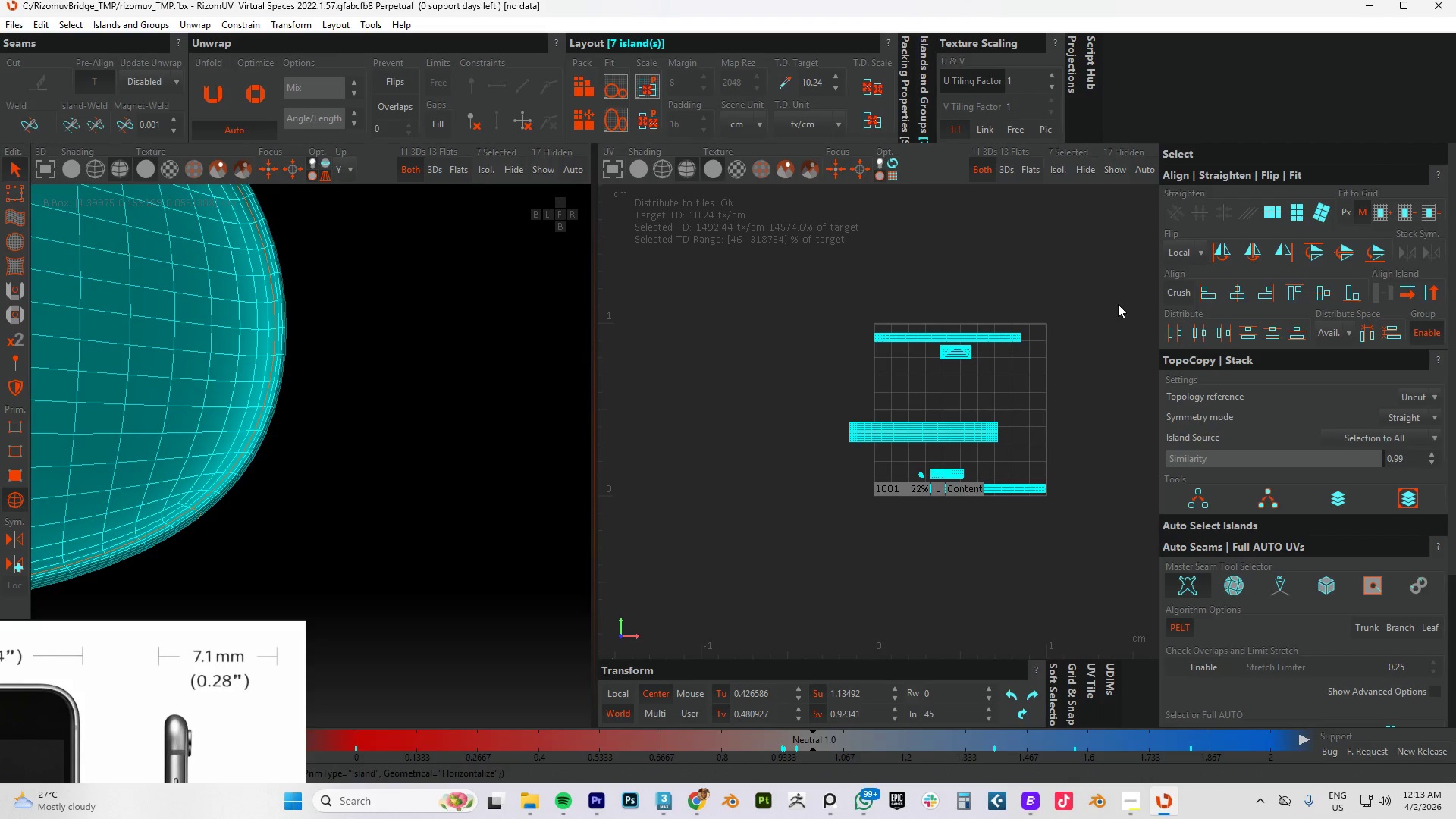 
key(Control+Z)
 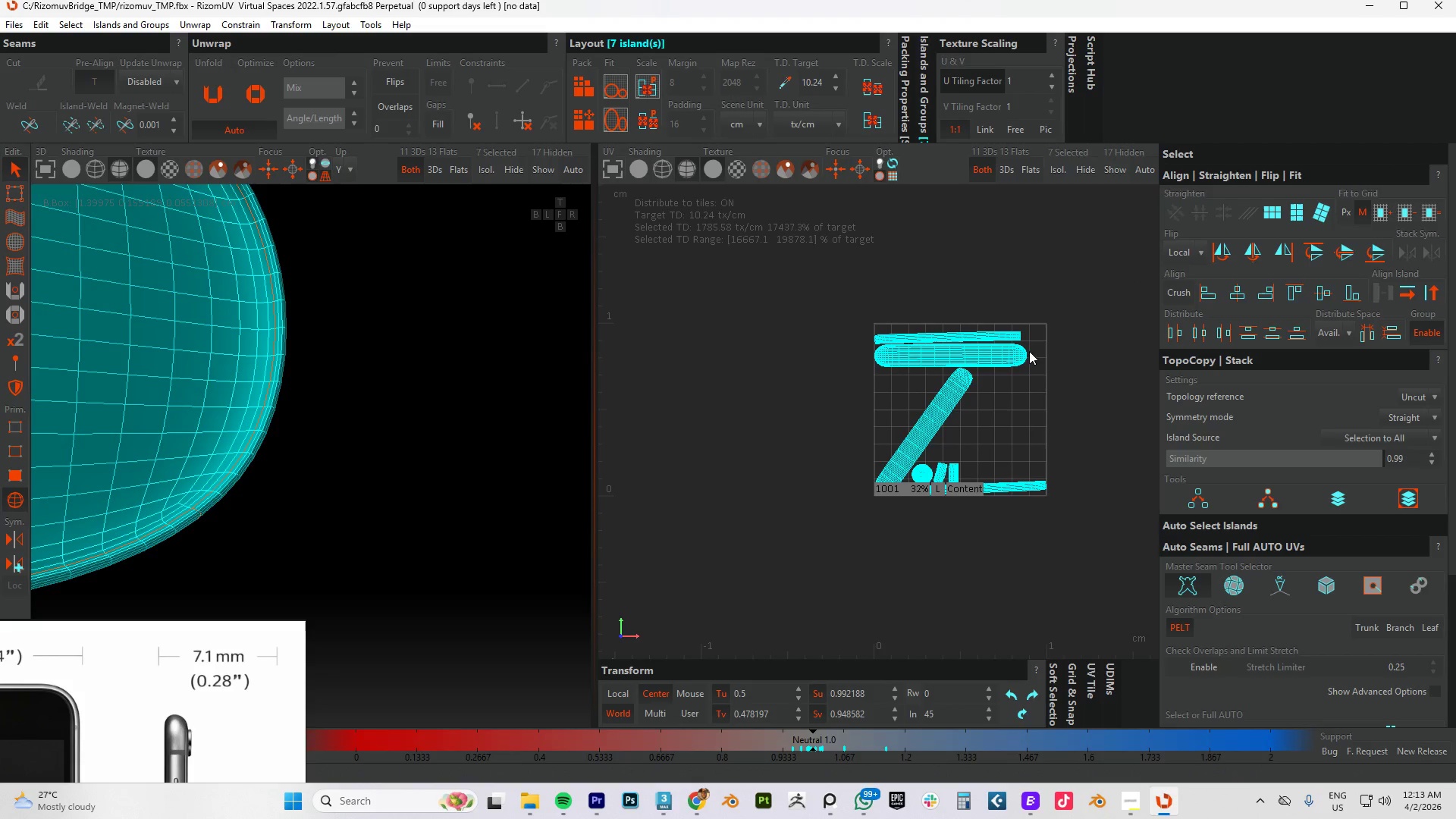 
left_click([1046, 295])
 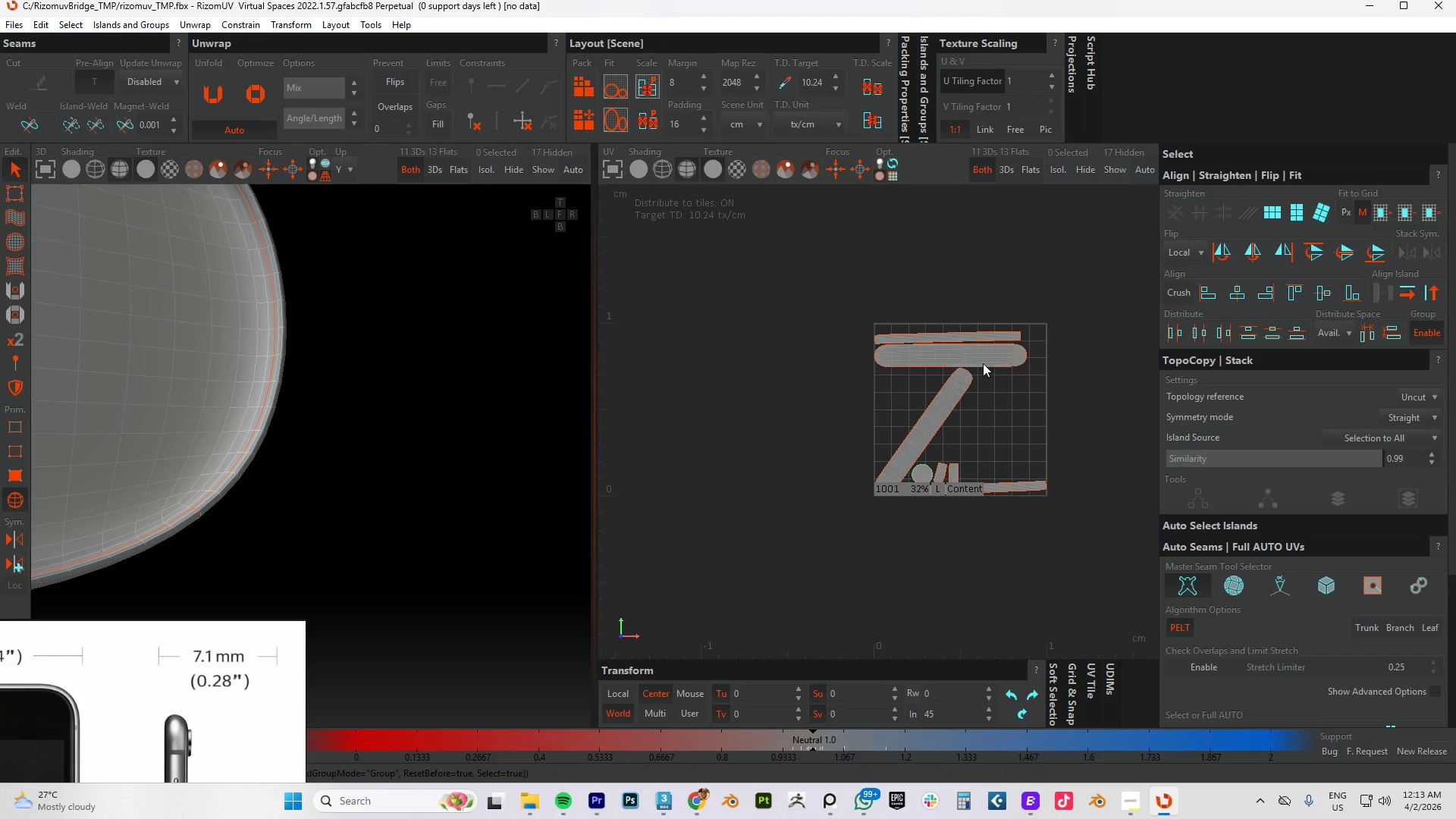 
left_click([977, 356])
 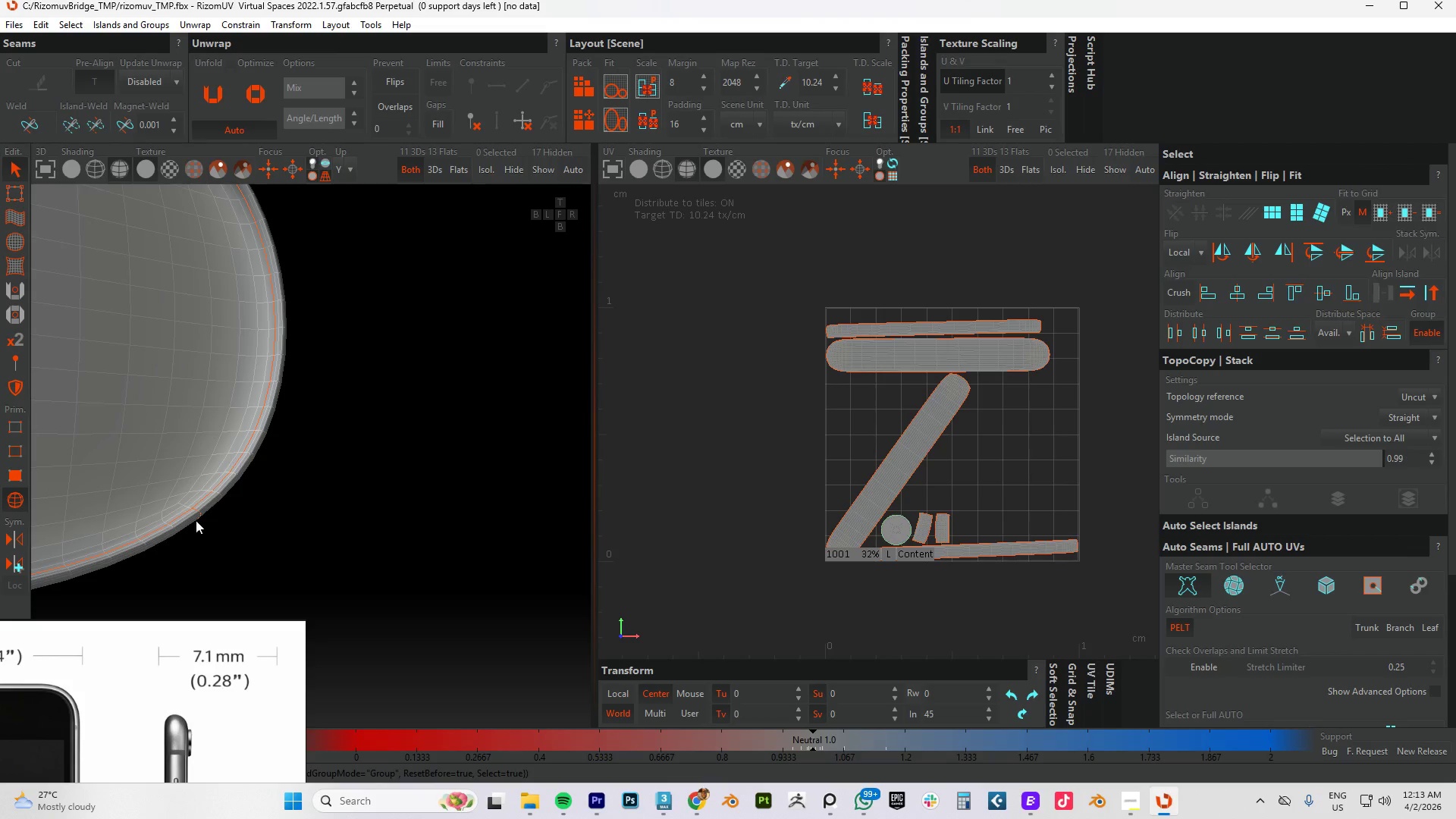 
scroll: coordinate [977, 356], scroll_direction: up, amount: 1.0
 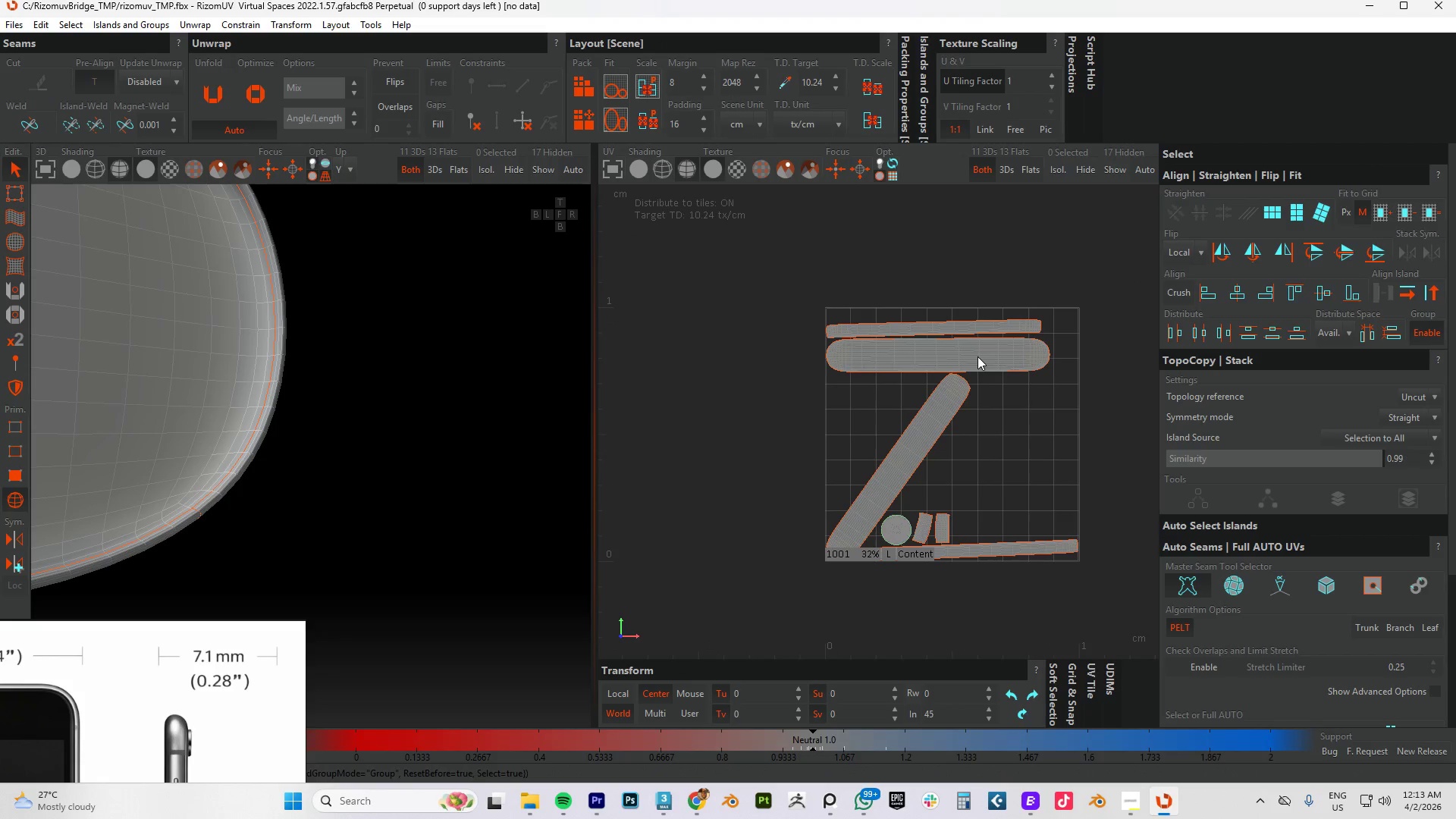 
left_click([861, 356])
 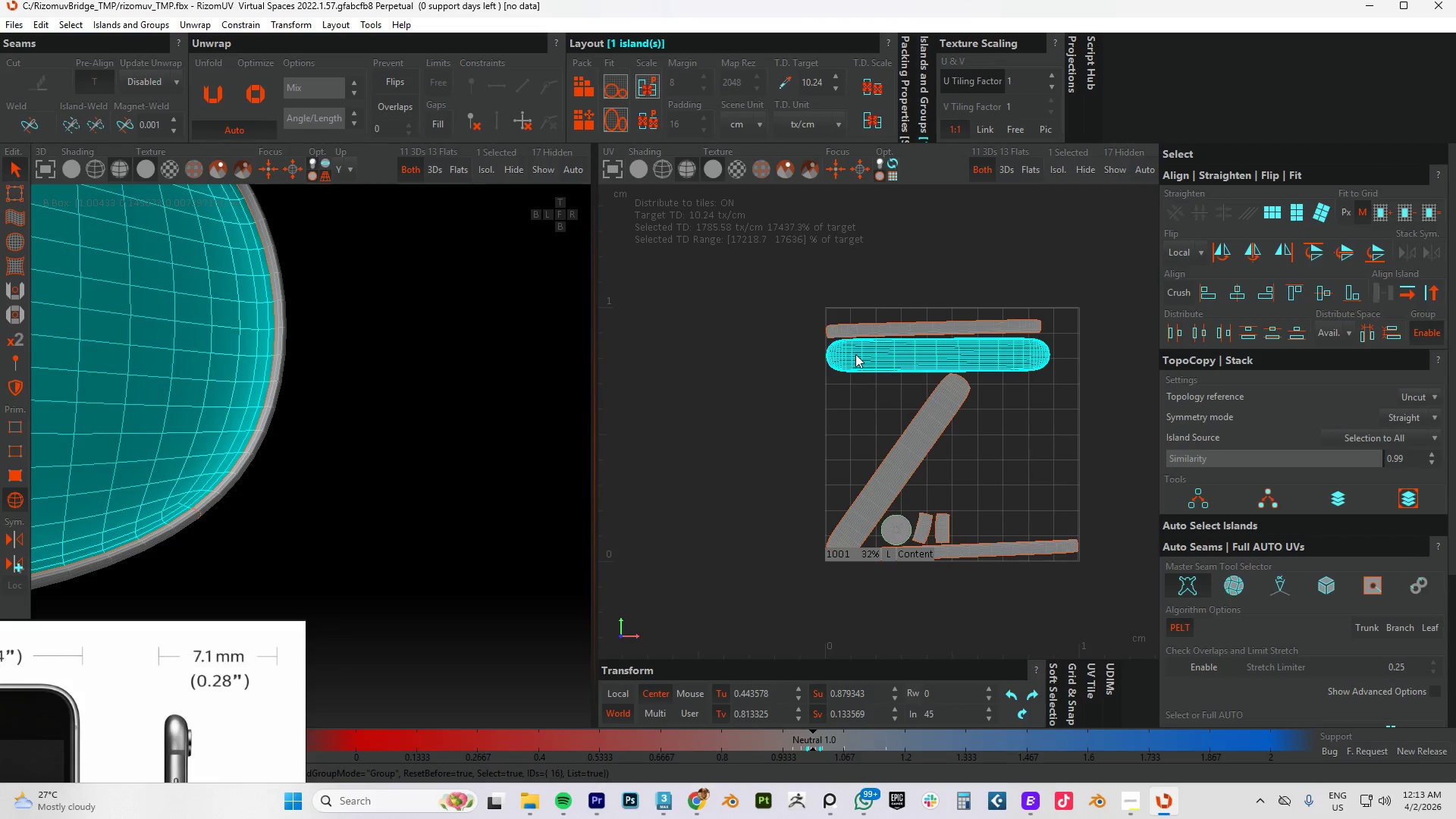 
type(cup)
 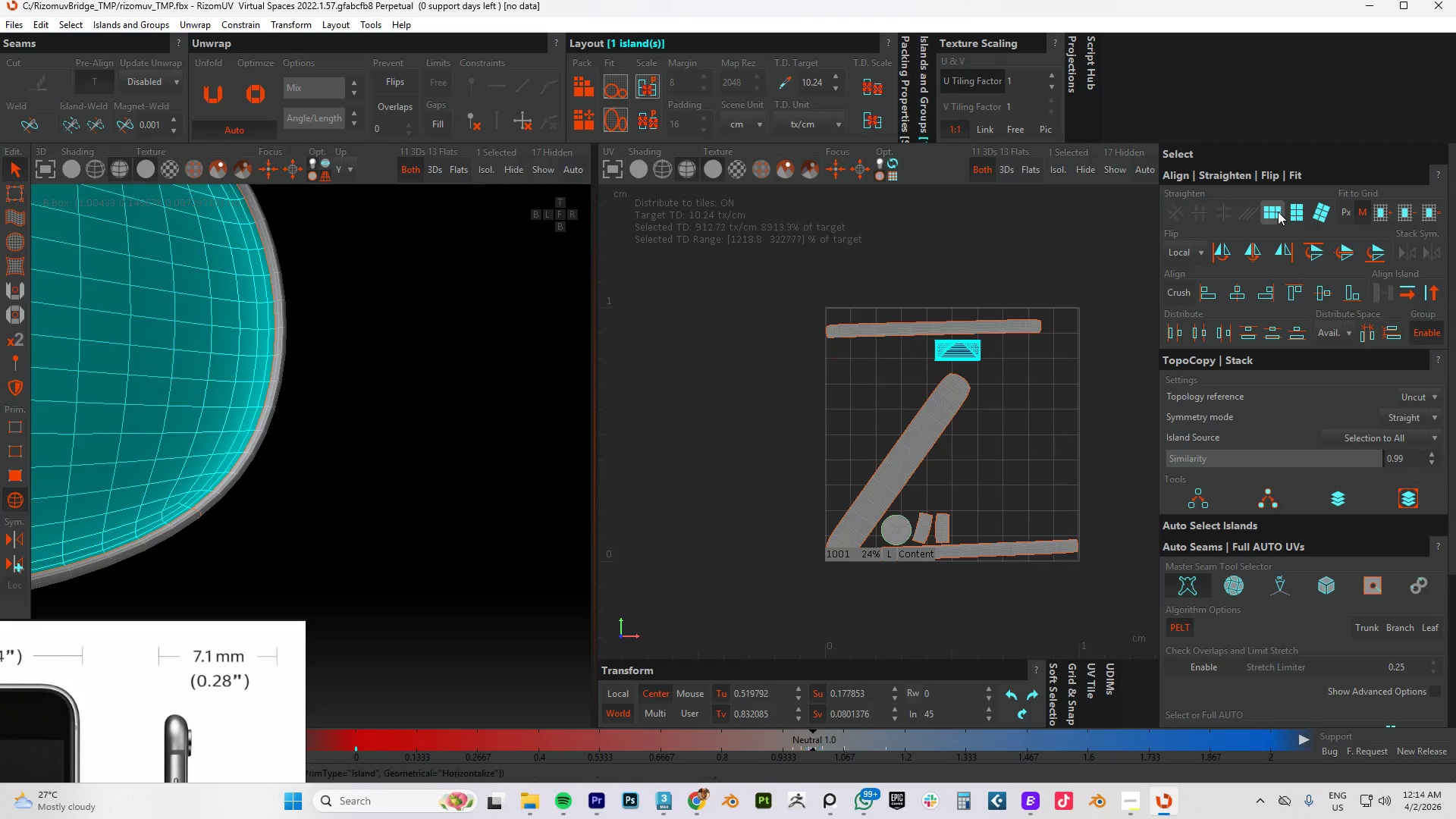 
key(Control+Z)
 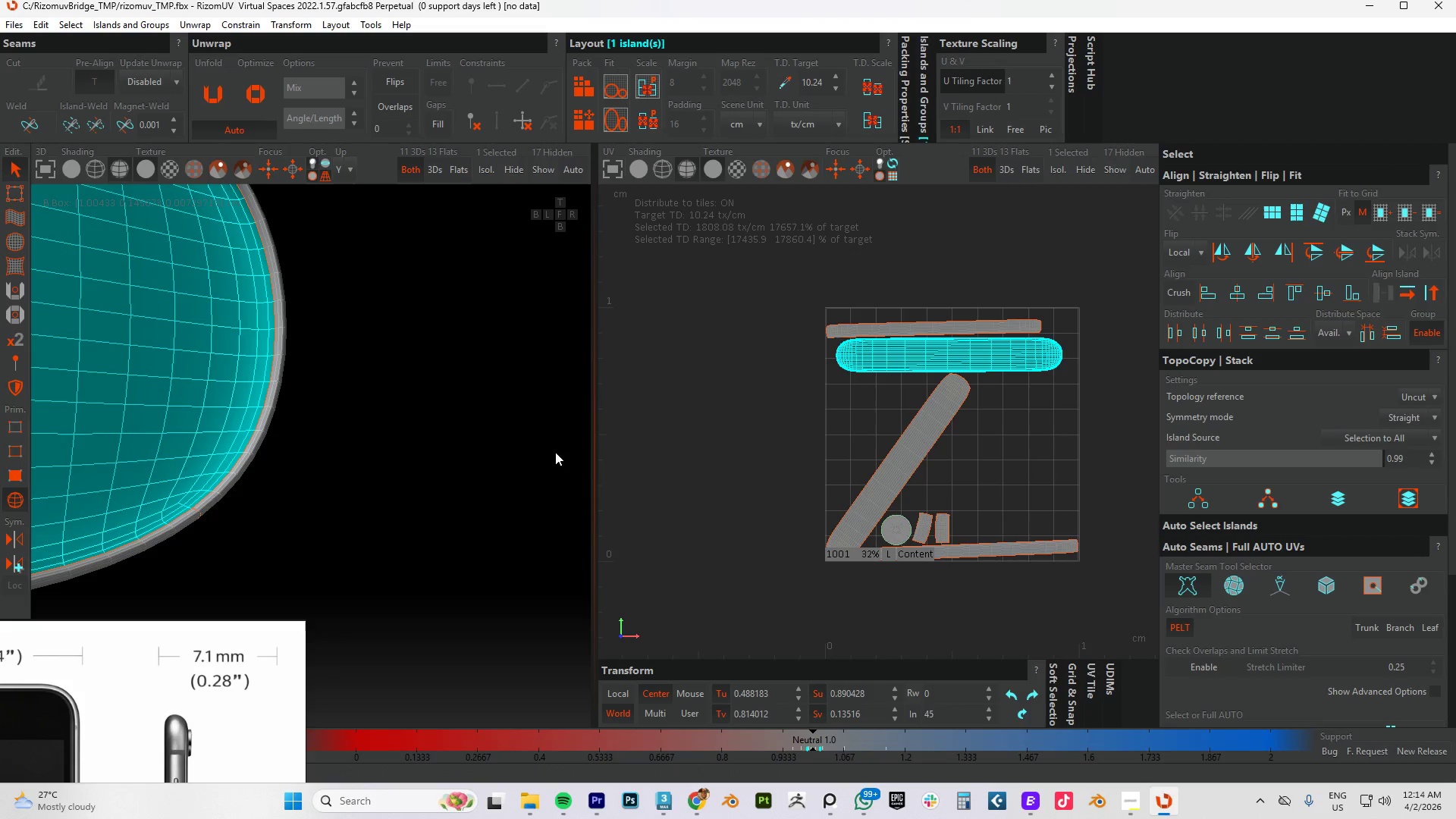 
scroll: coordinate [171, 515], scroll_direction: up, amount: 4.0
 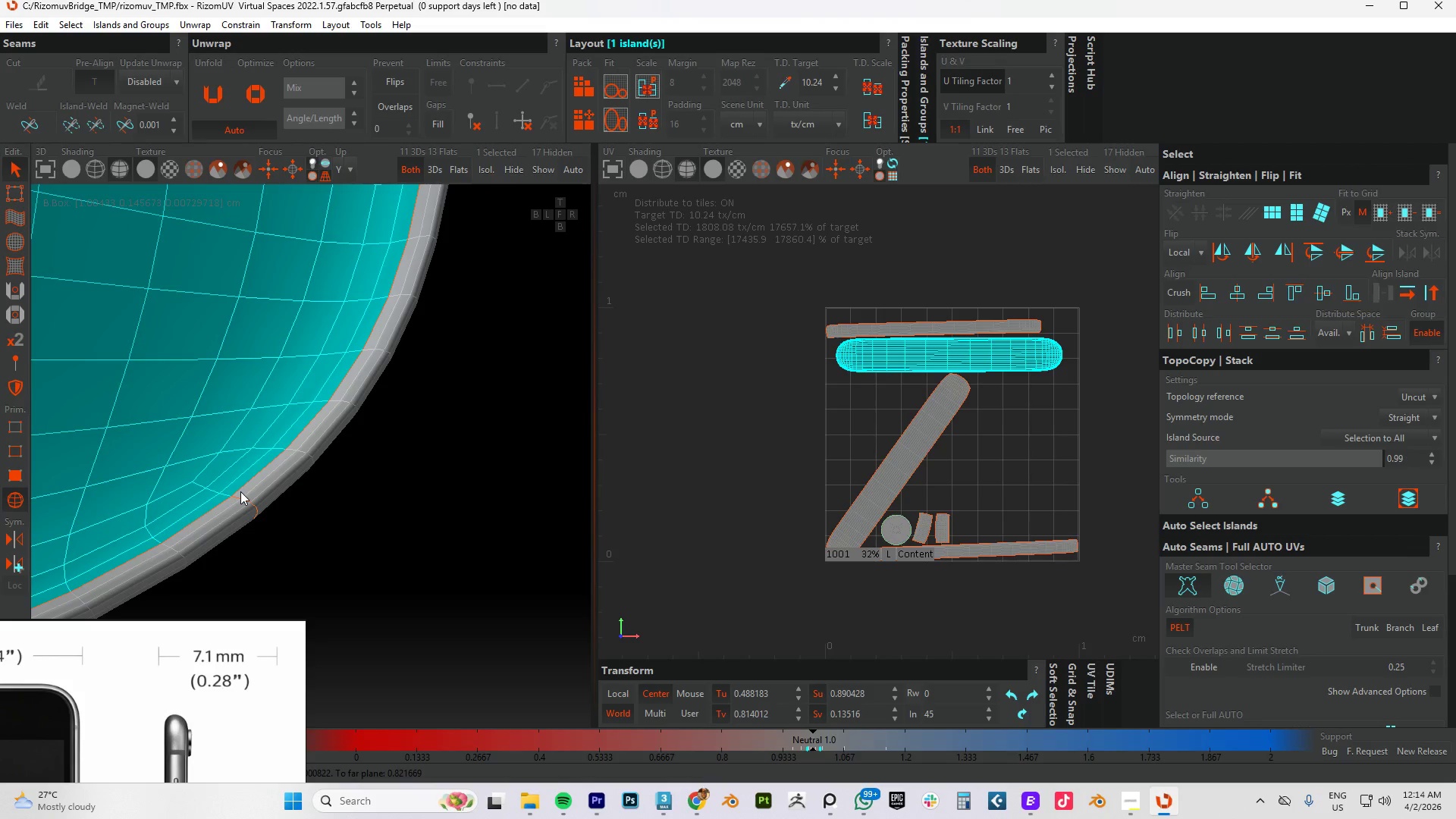 
key(F2)
 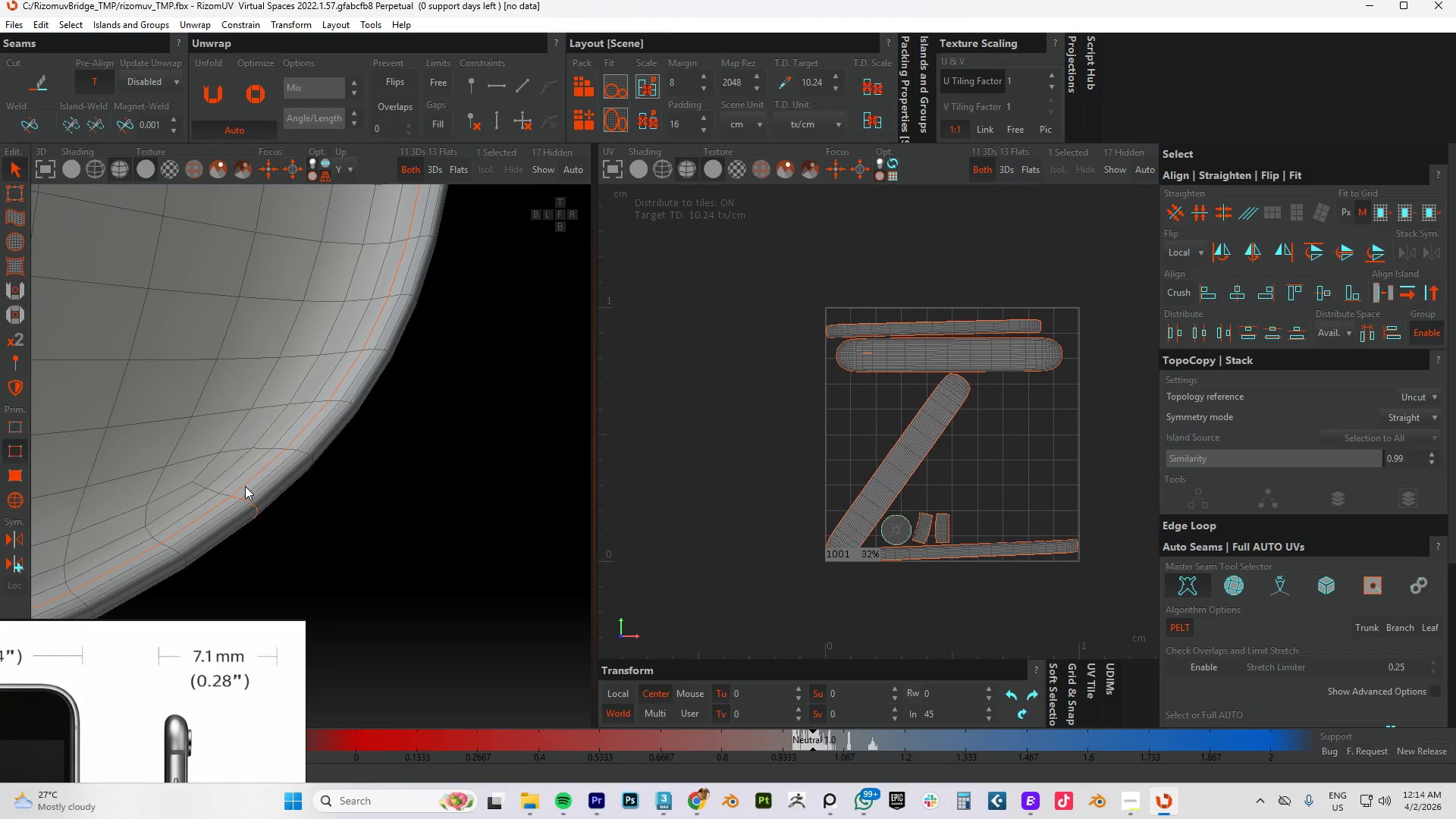 
double_click([245, 486])
 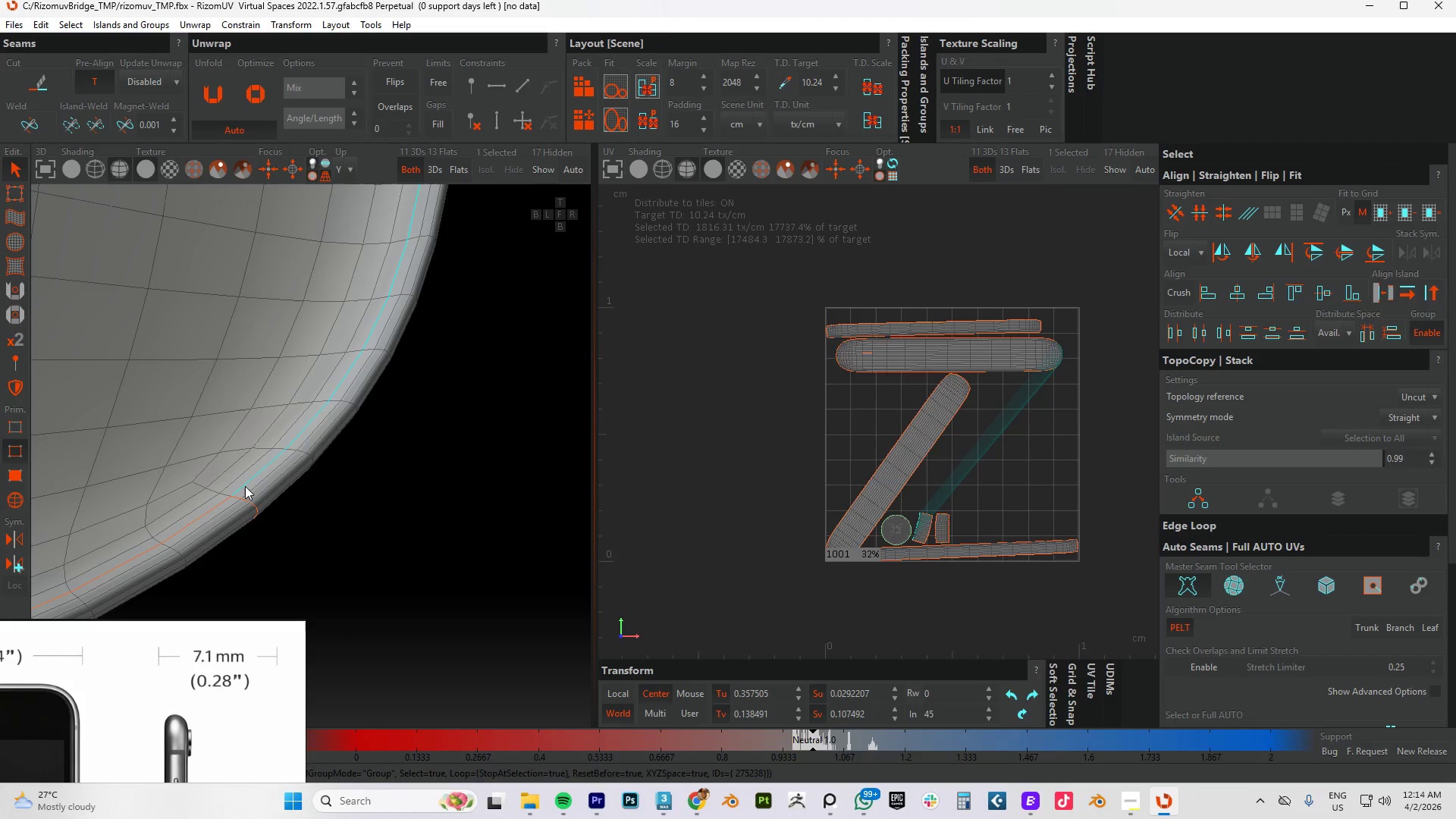 
key(W)
 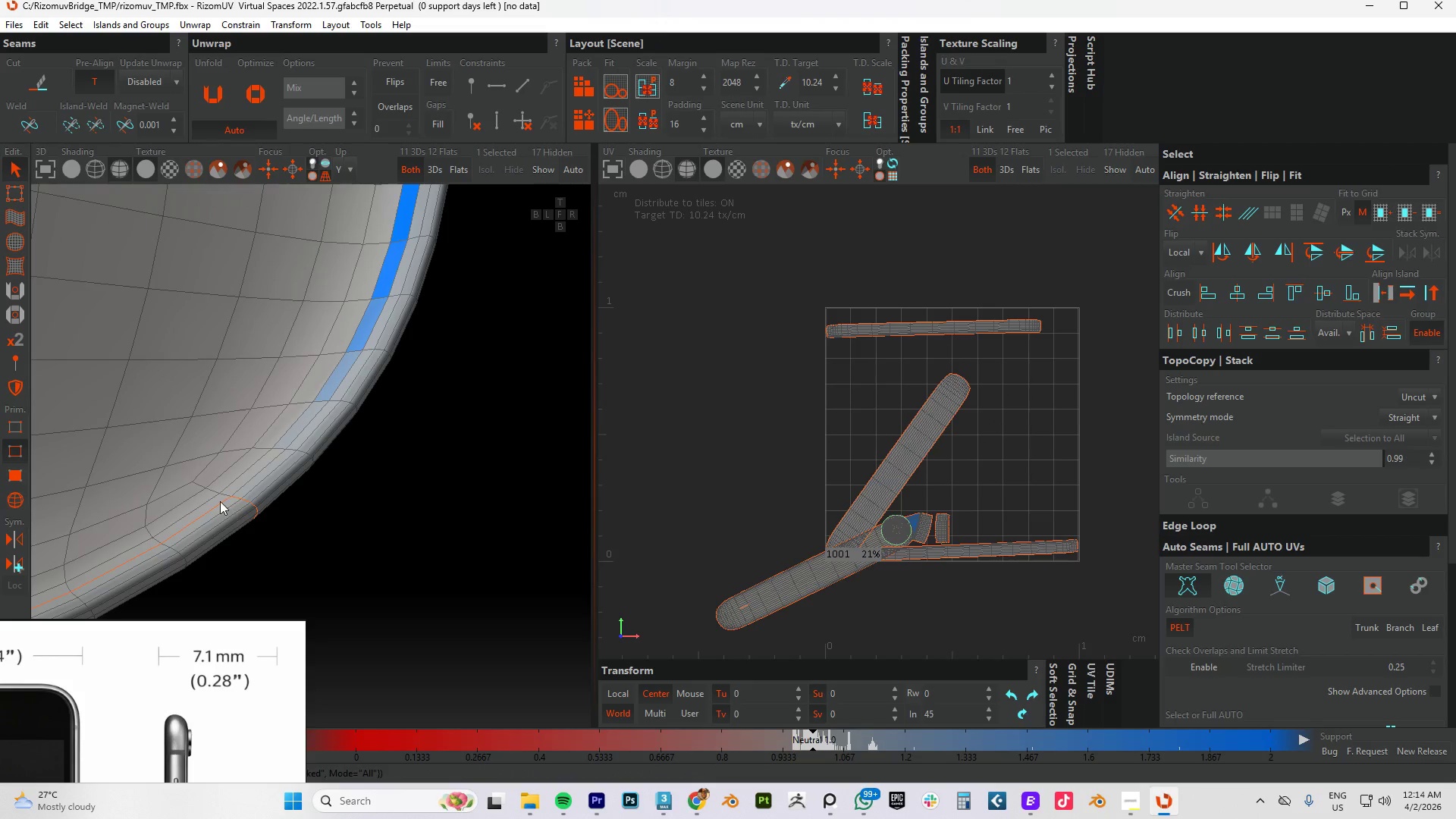 
double_click([220, 501])
 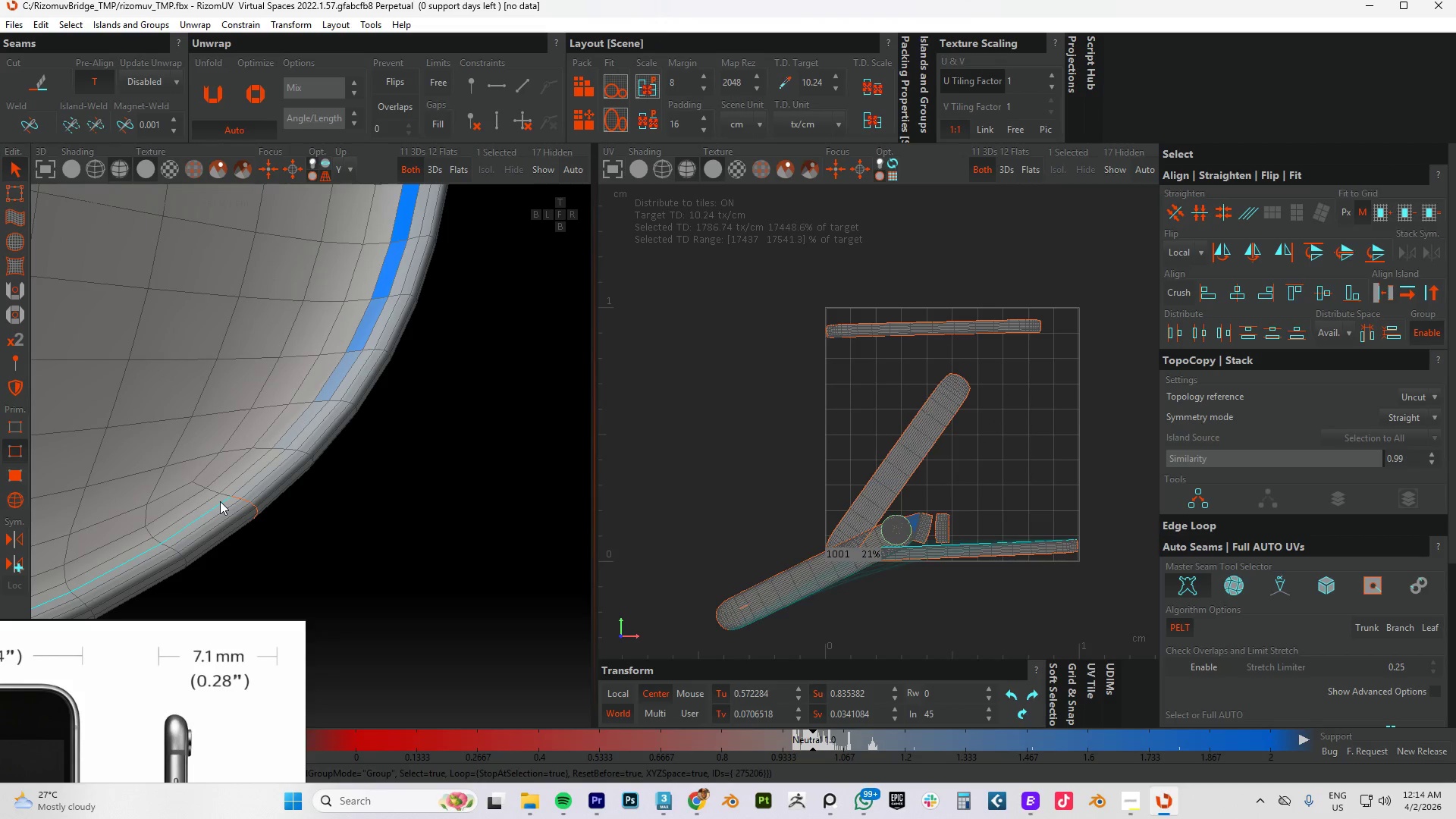 
key(W)
 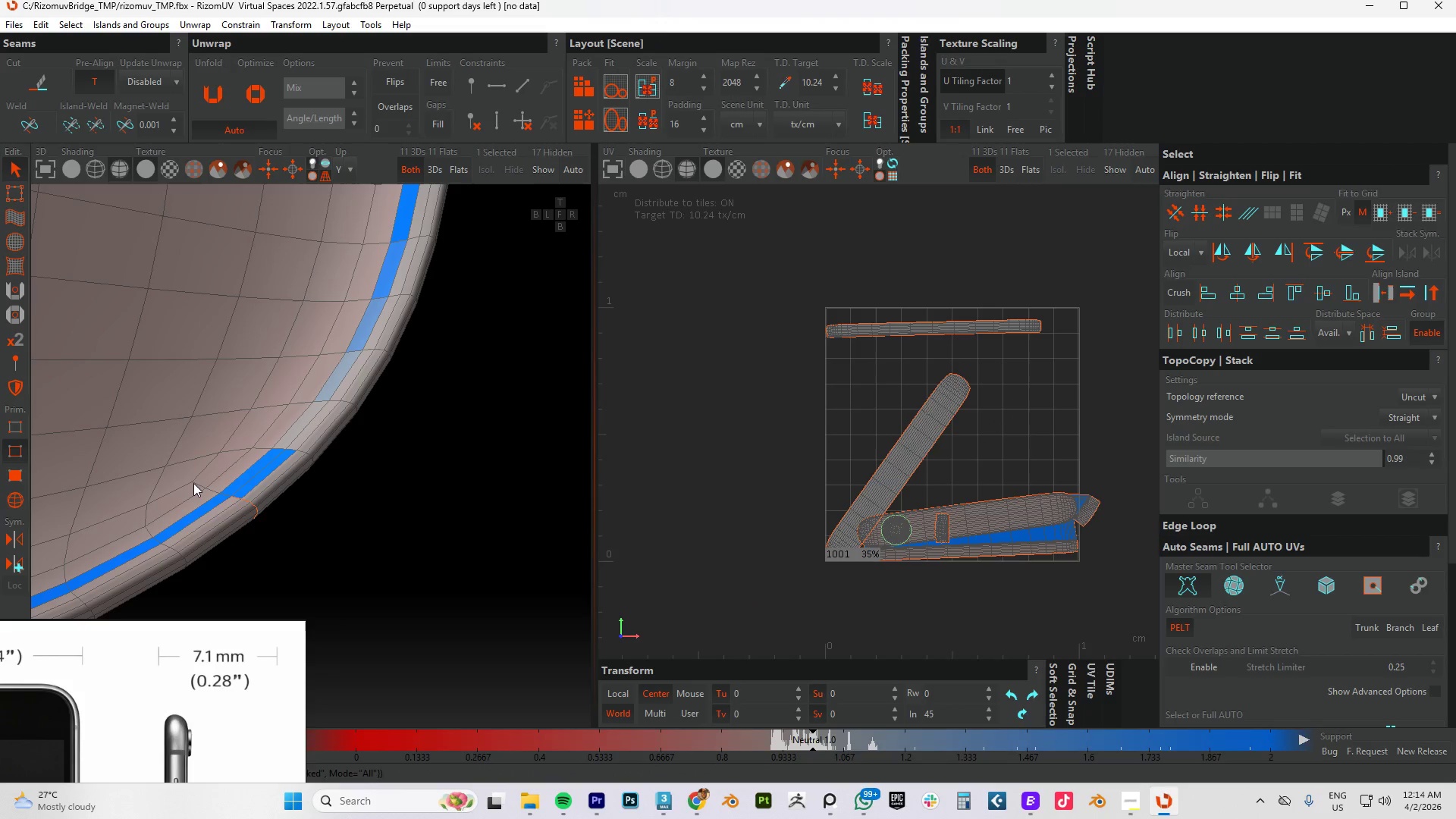 
double_click([187, 483])
 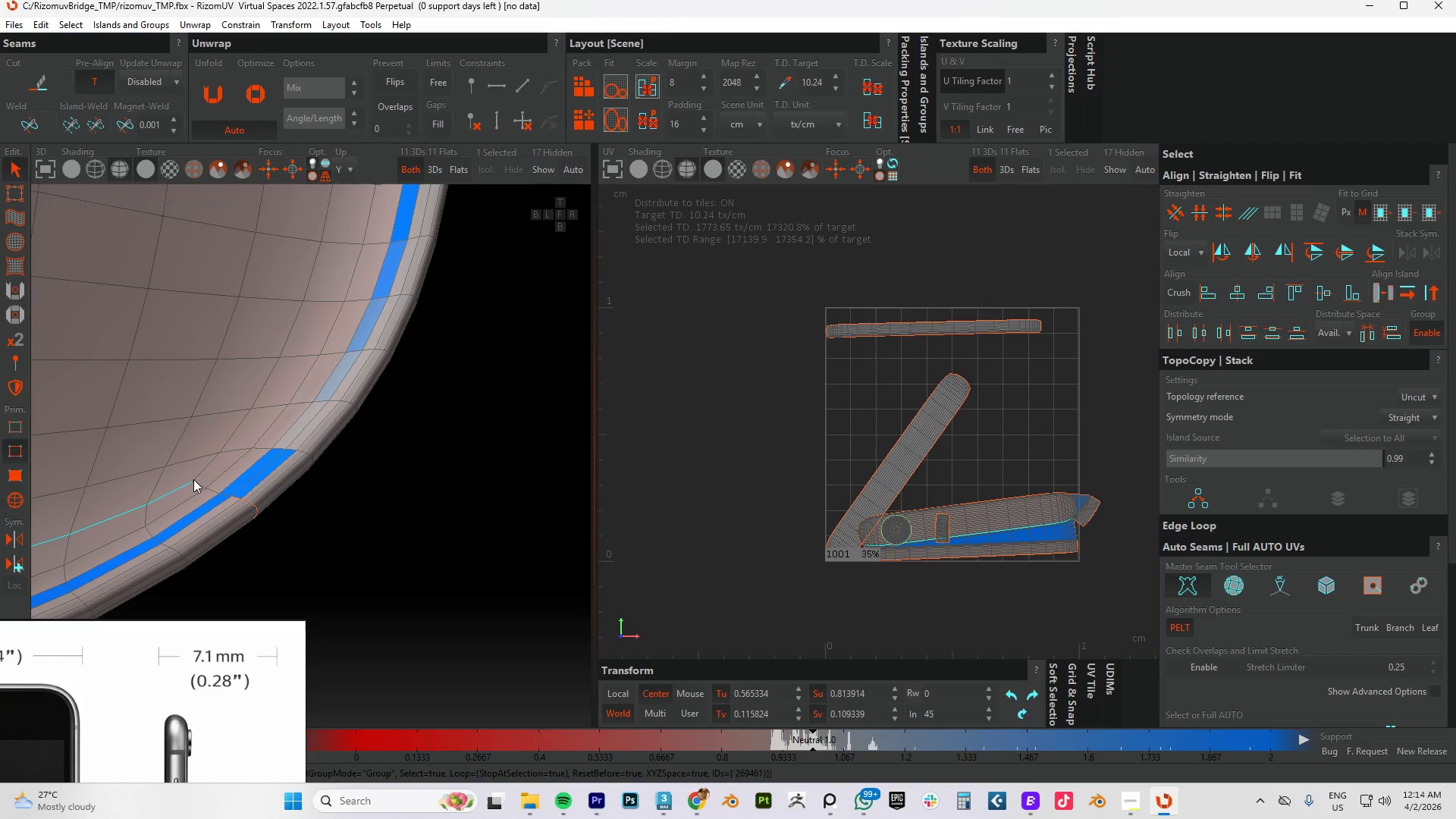 
hold_key(key=ControlLeft, duration=0.98)
left_click([200, 471])
 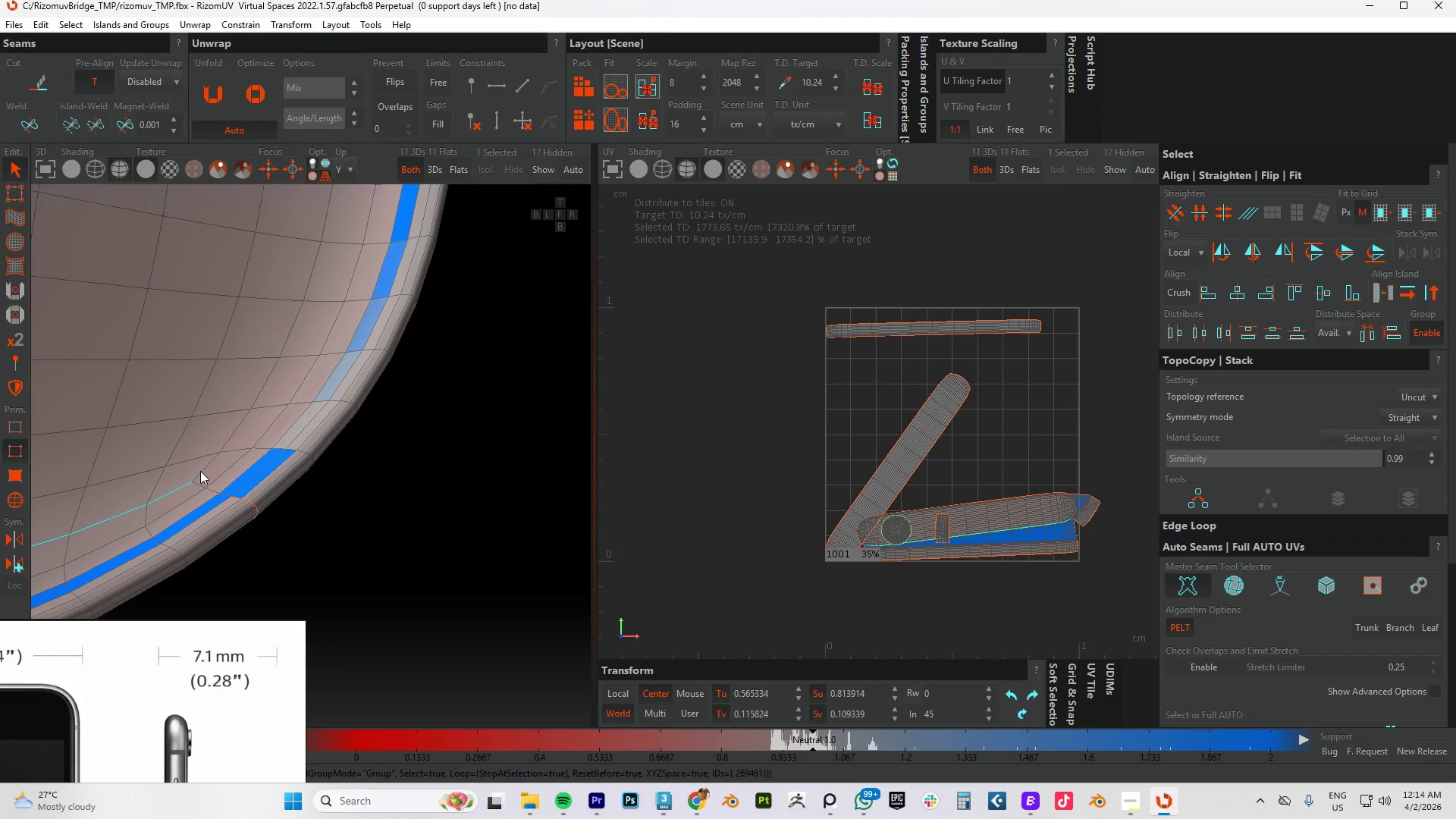 
double_click([200, 471])
 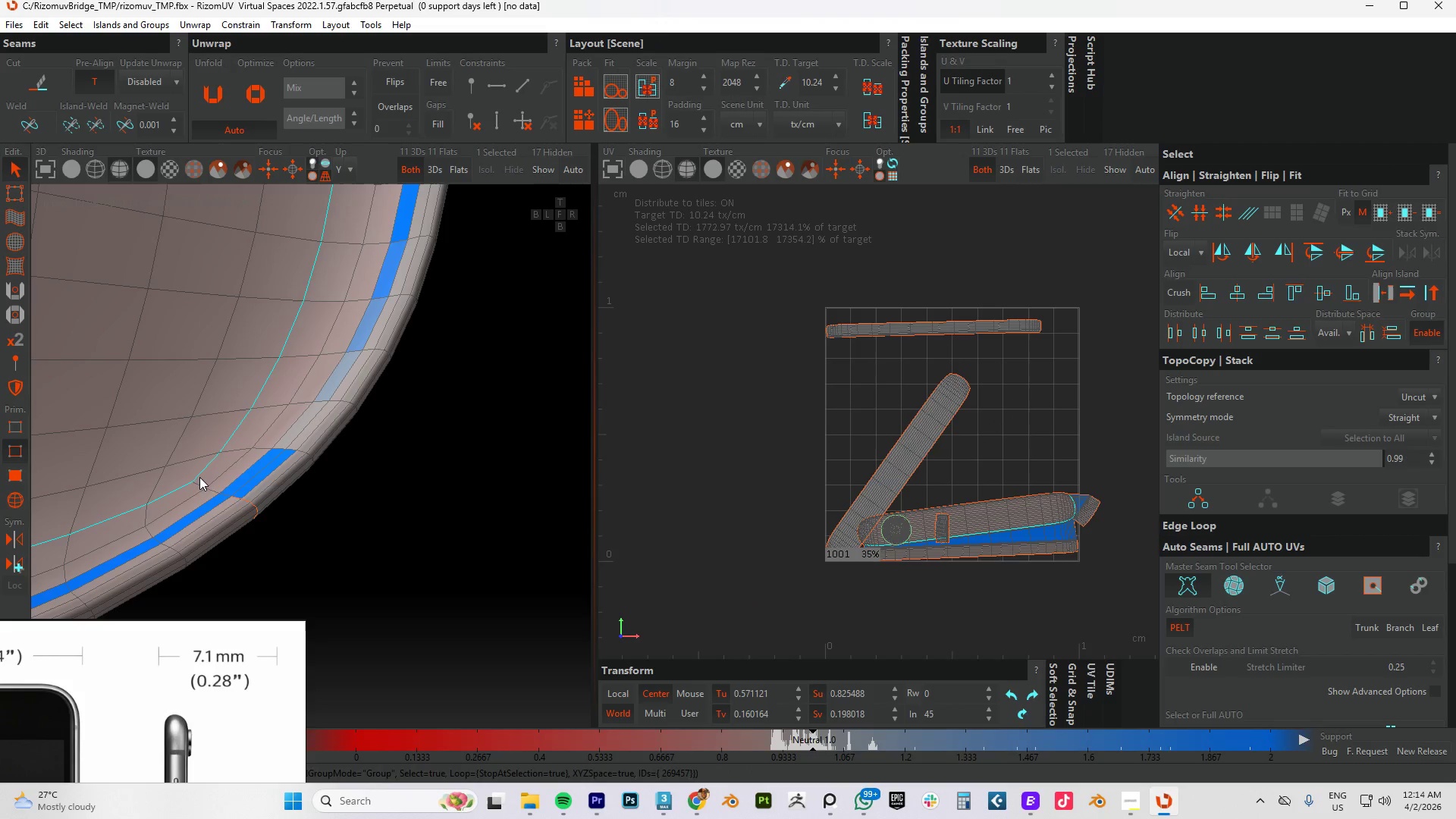 
hold_key(key=ControlLeft, duration=1.0)
double_click([198, 483])
 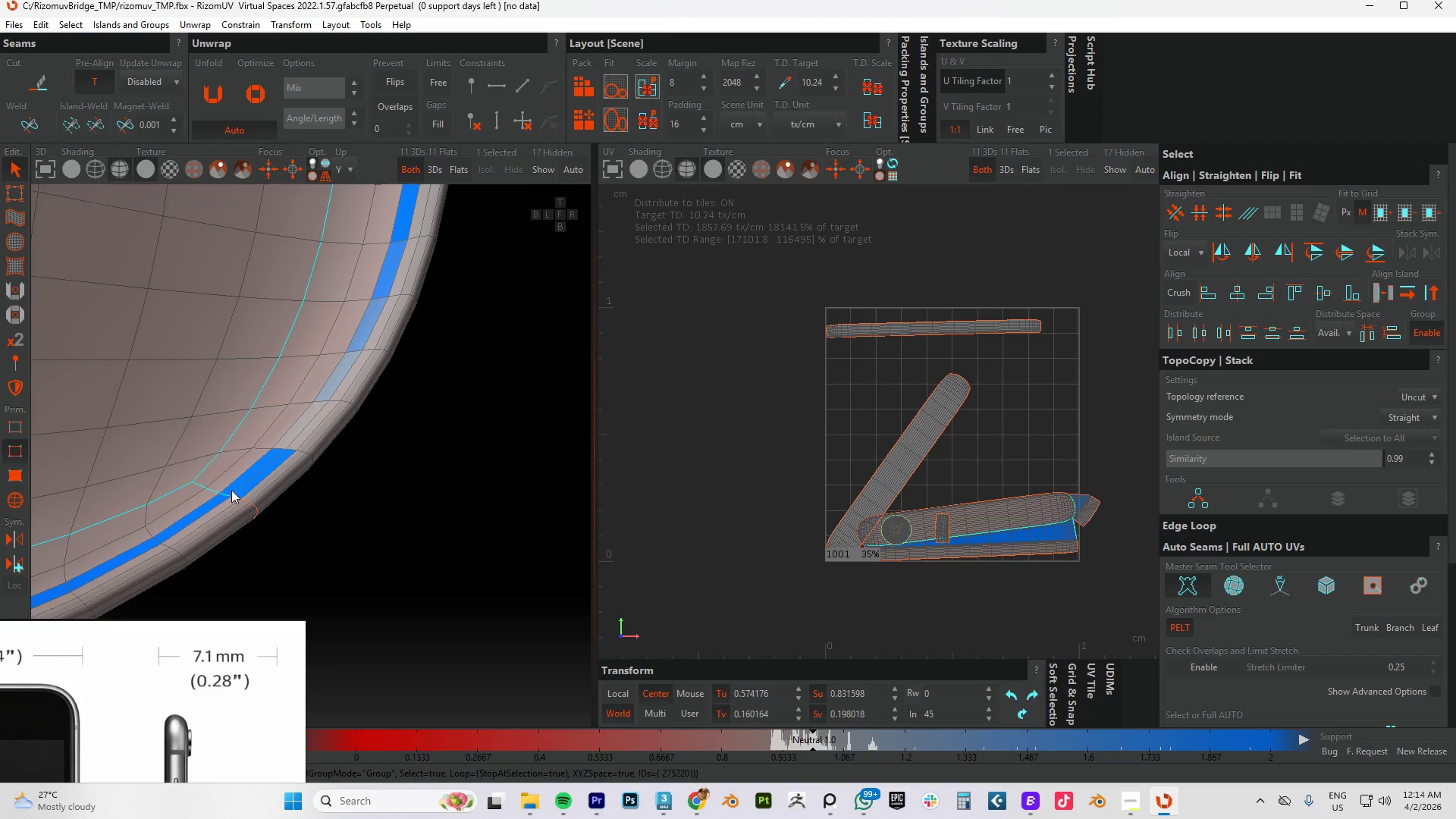 
scroll: coordinate [265, 430], scroll_direction: down, amount: 5.0
 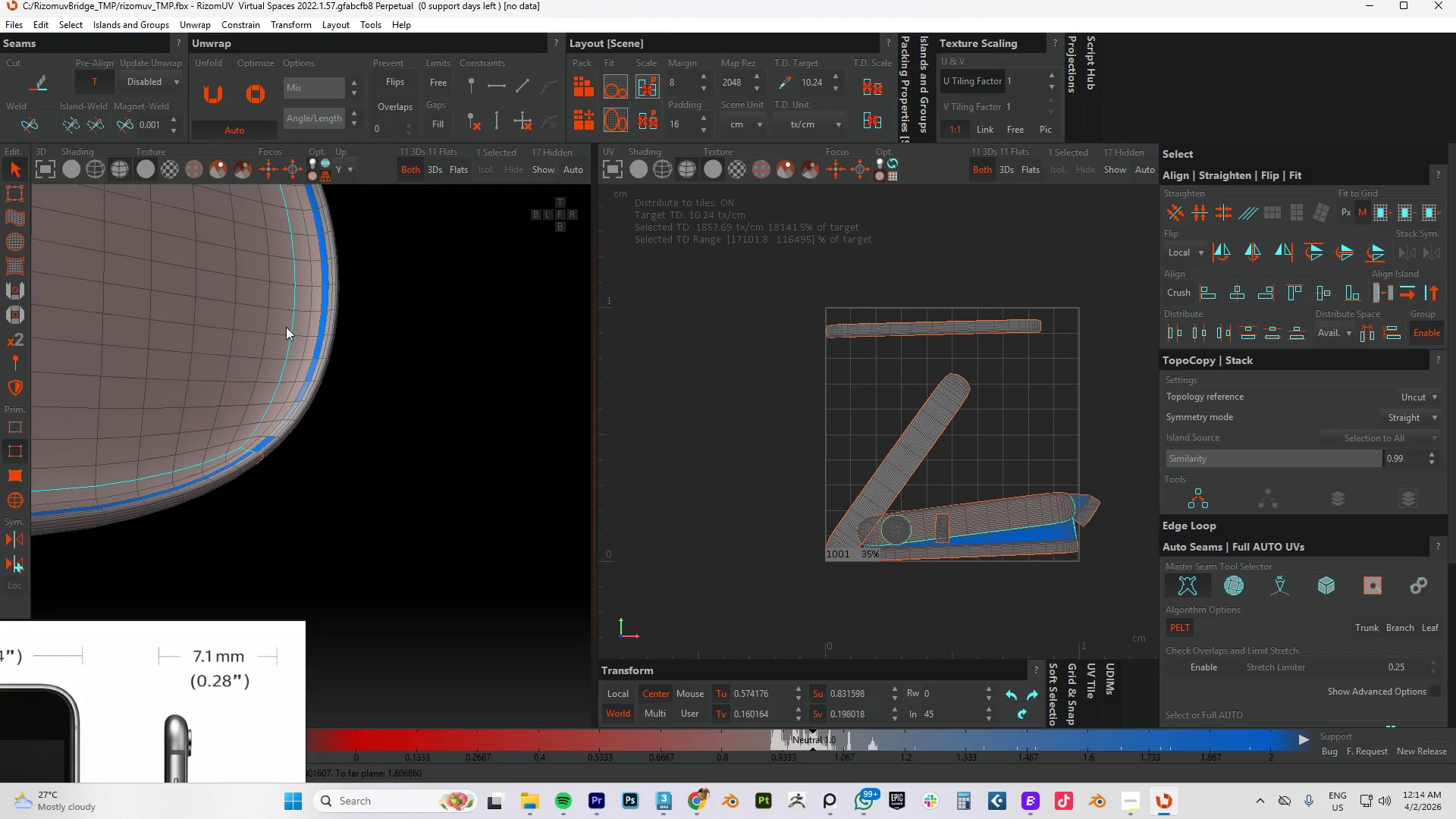 
hold_key(key=AltLeft, duration=1.27)
 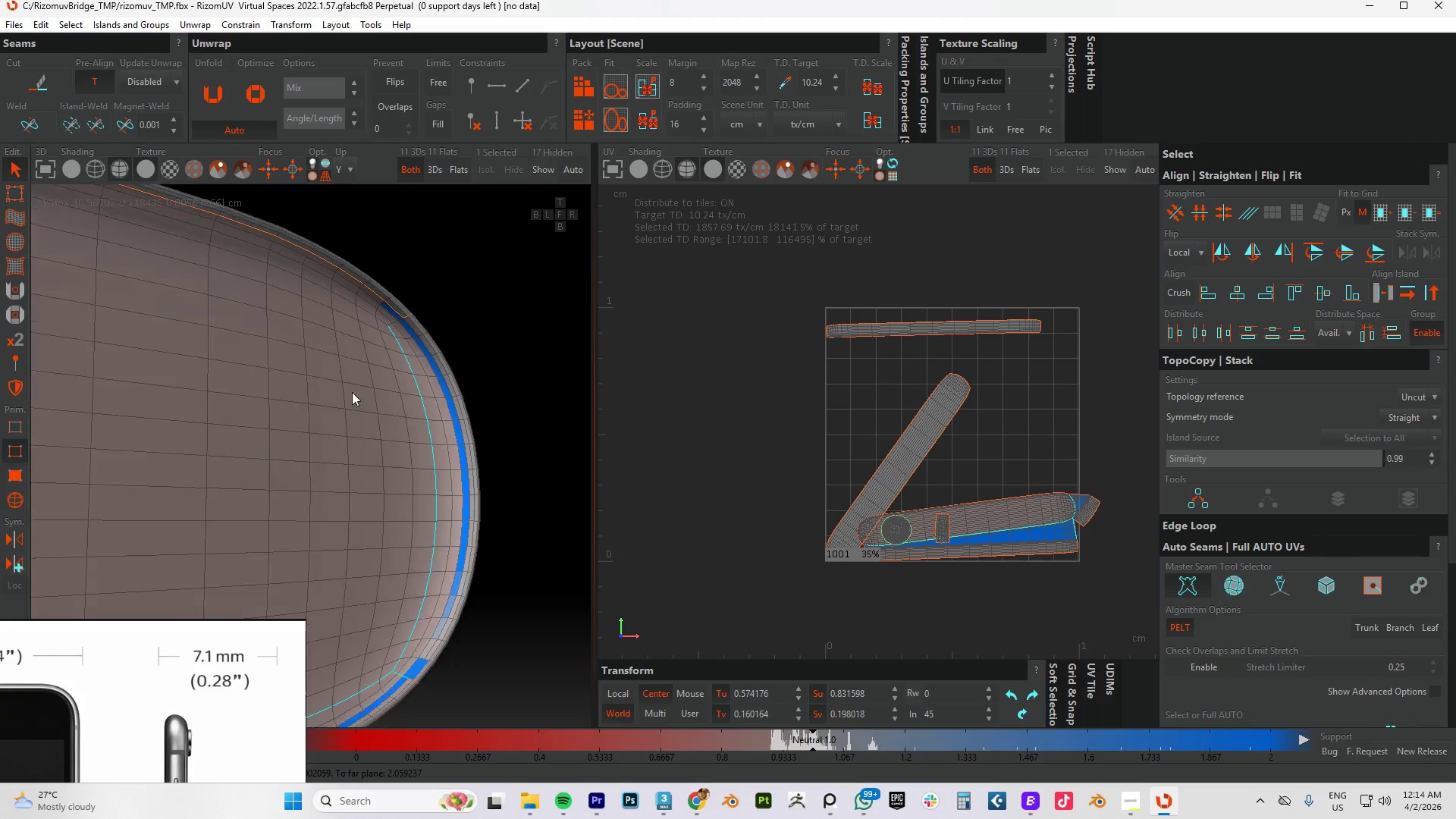 
scroll: coordinate [392, 395], scroll_direction: up, amount: 4.0
 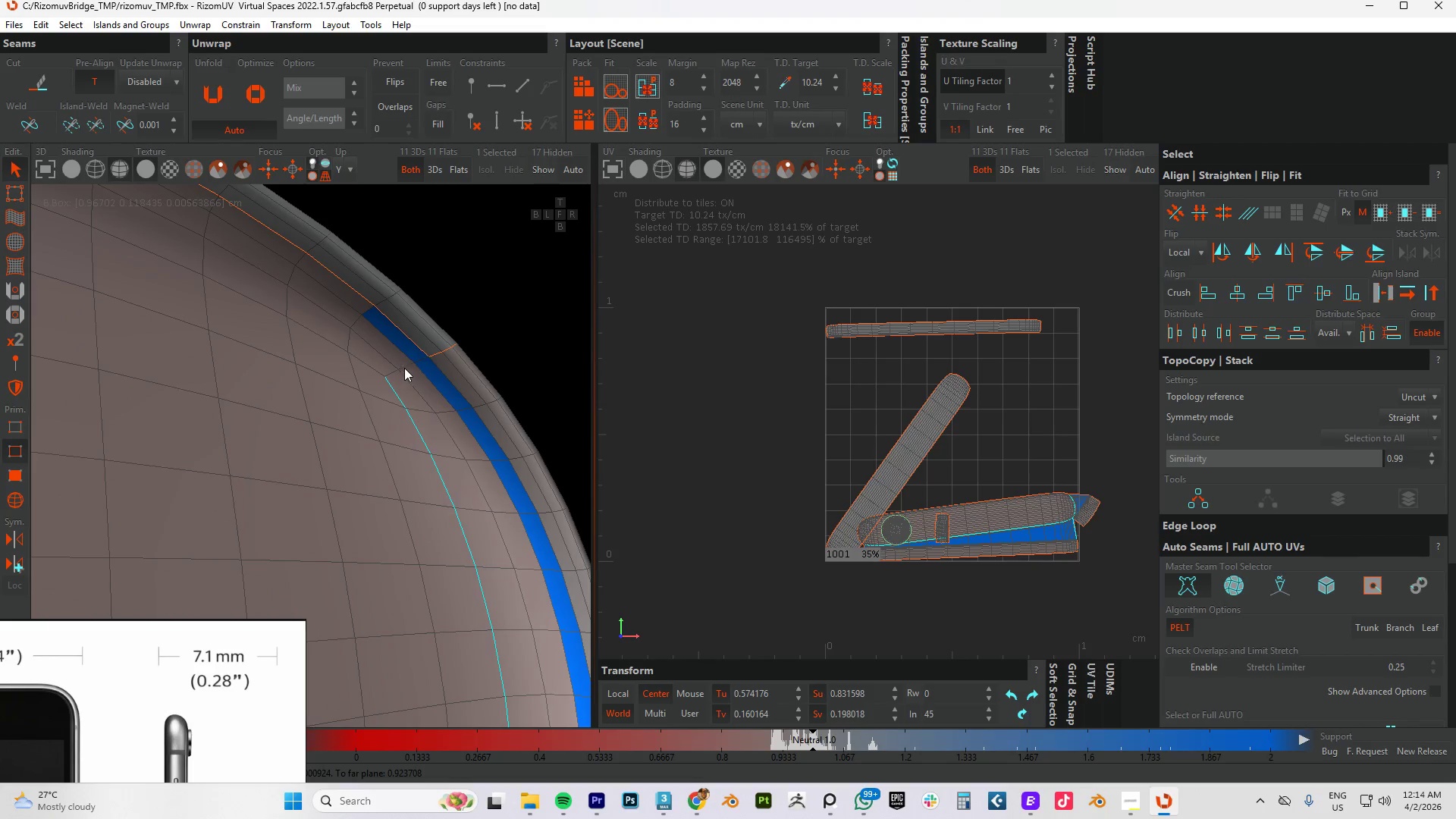 
hold_key(key=ControlLeft, duration=1.28)
left_click([395, 372])
 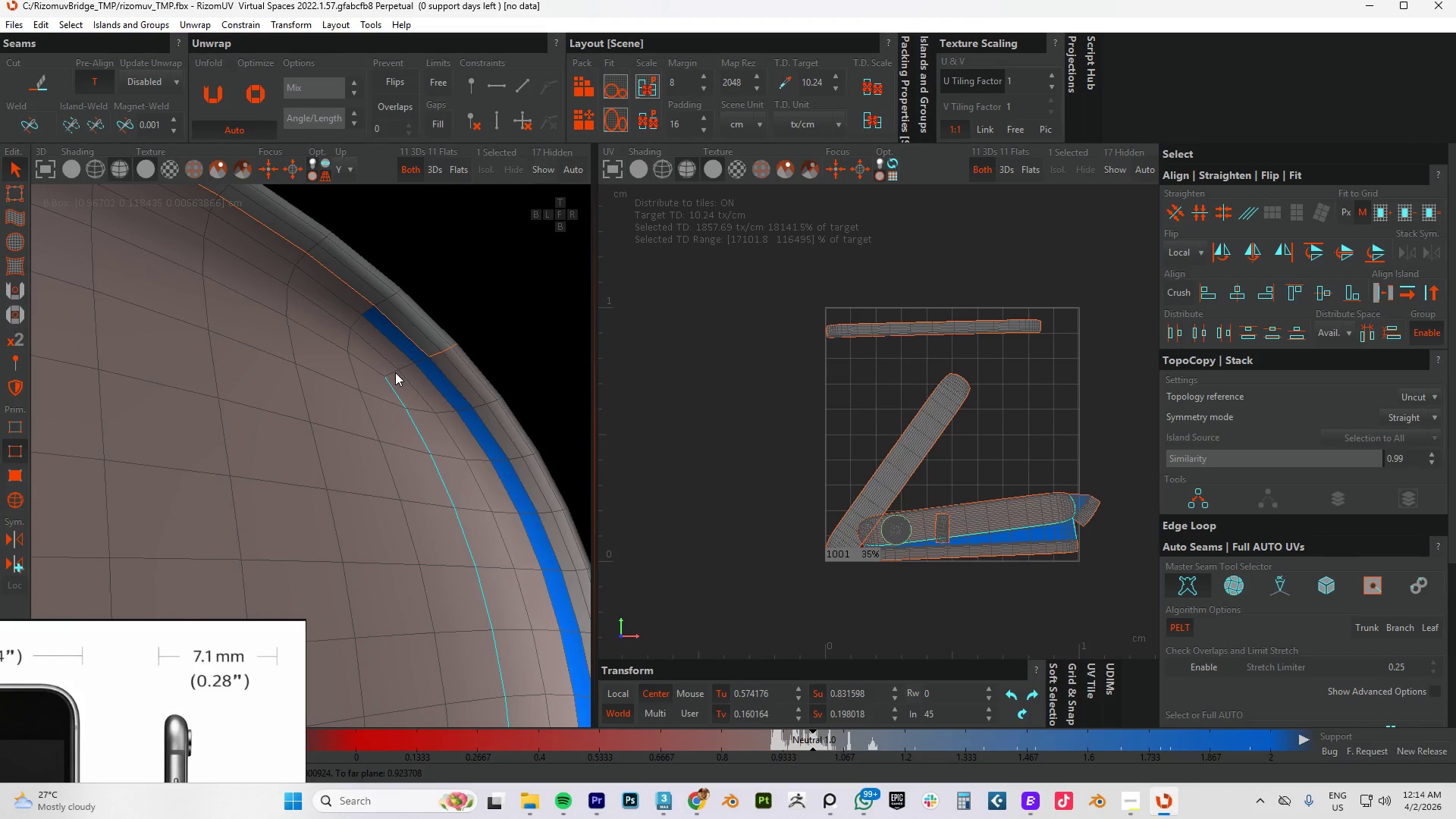 
double_click([395, 372])
 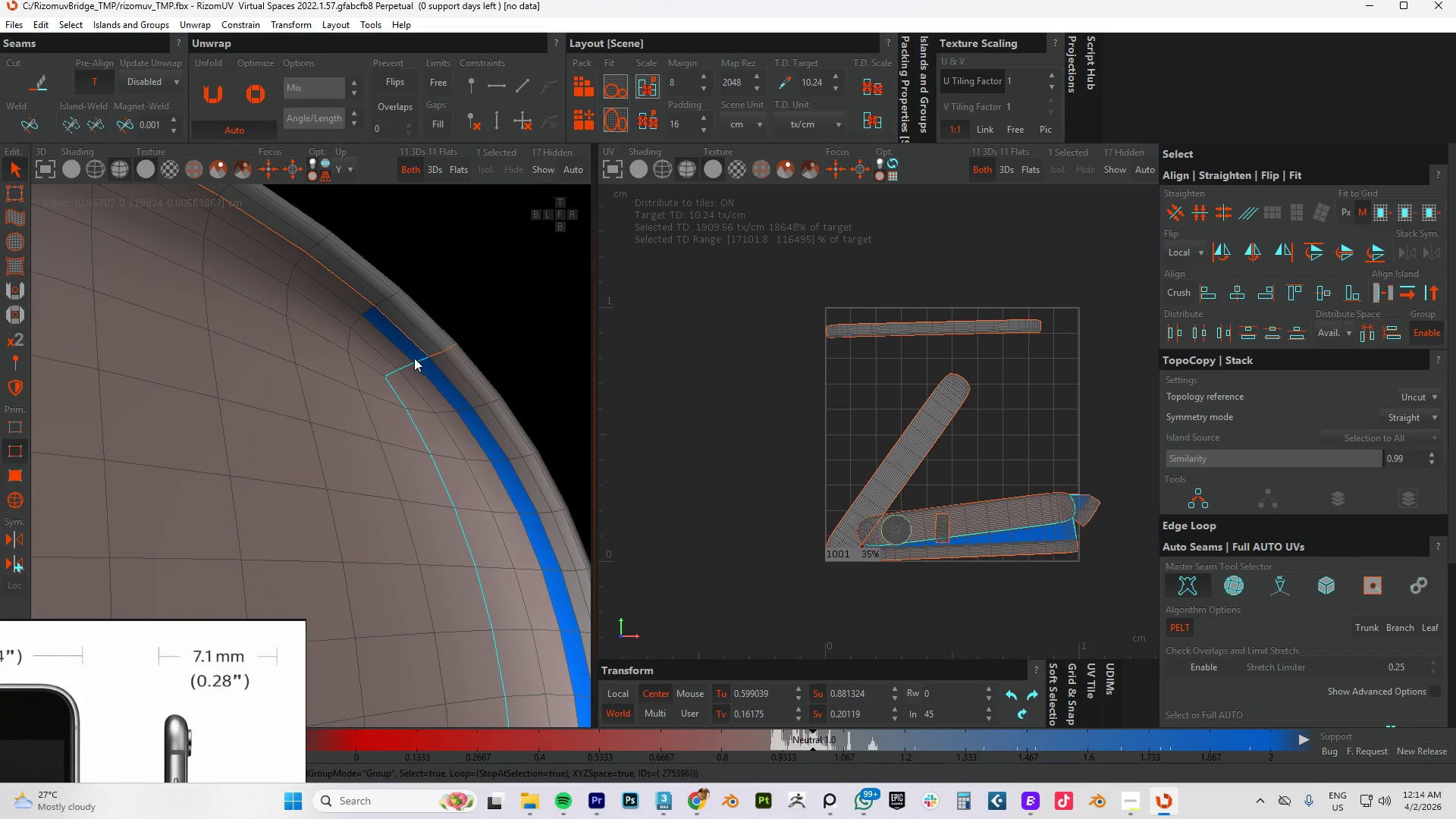 
hold_key(key=ControlLeft, duration=0.72)
double_click([383, 375])
 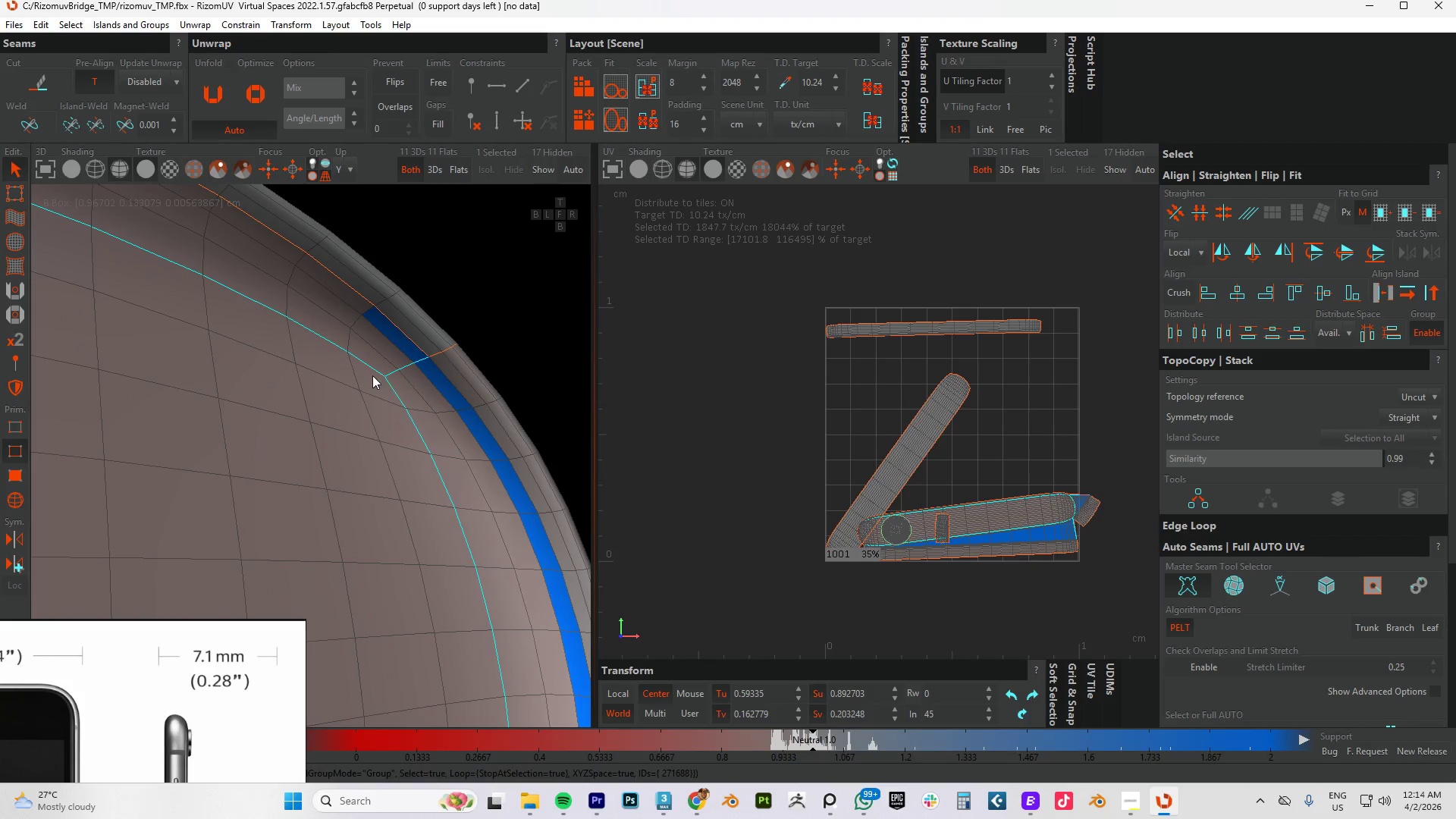 
scroll: coordinate [374, 380], scroll_direction: down, amount: 5.0
 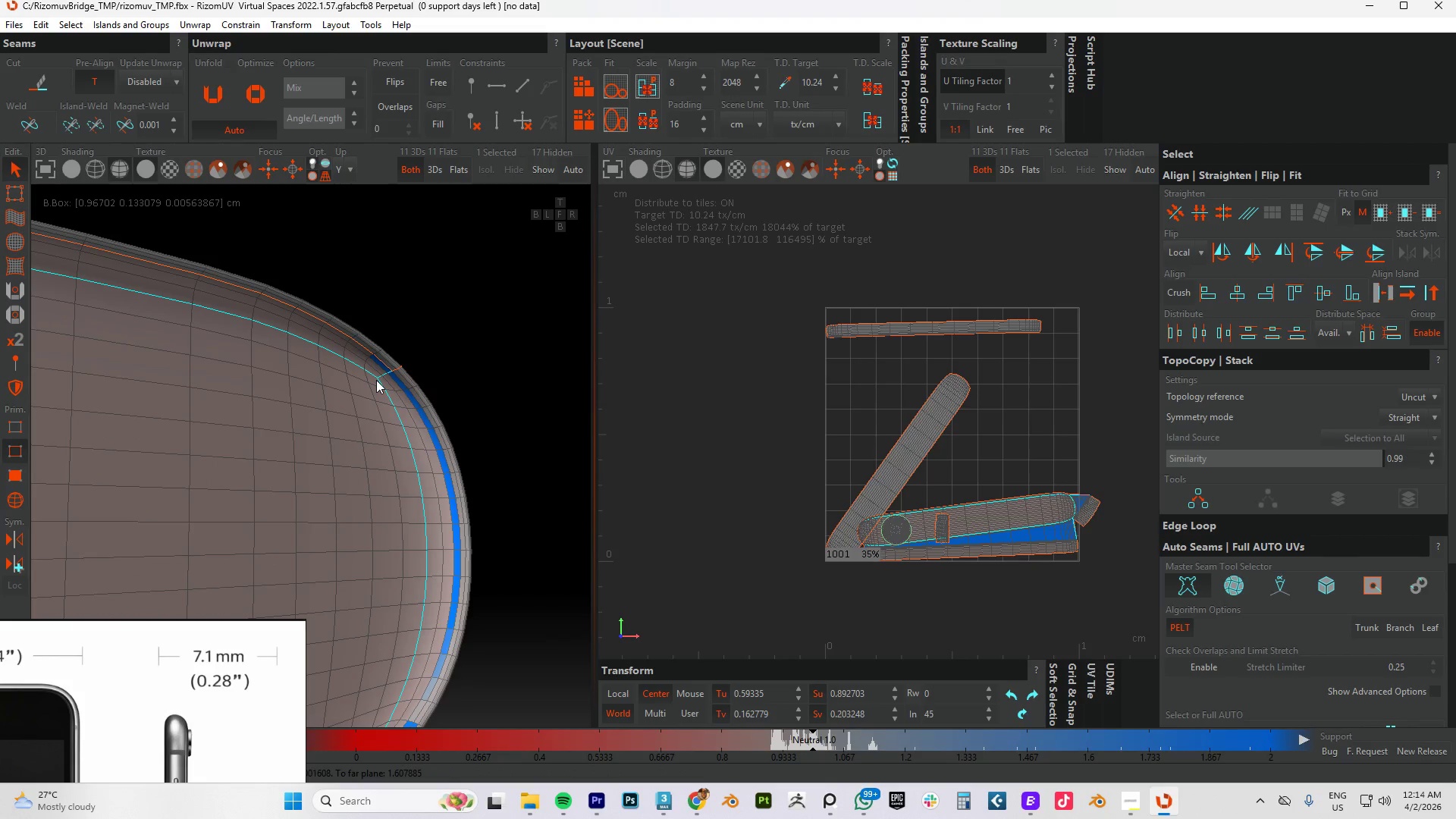 
key(C)
 